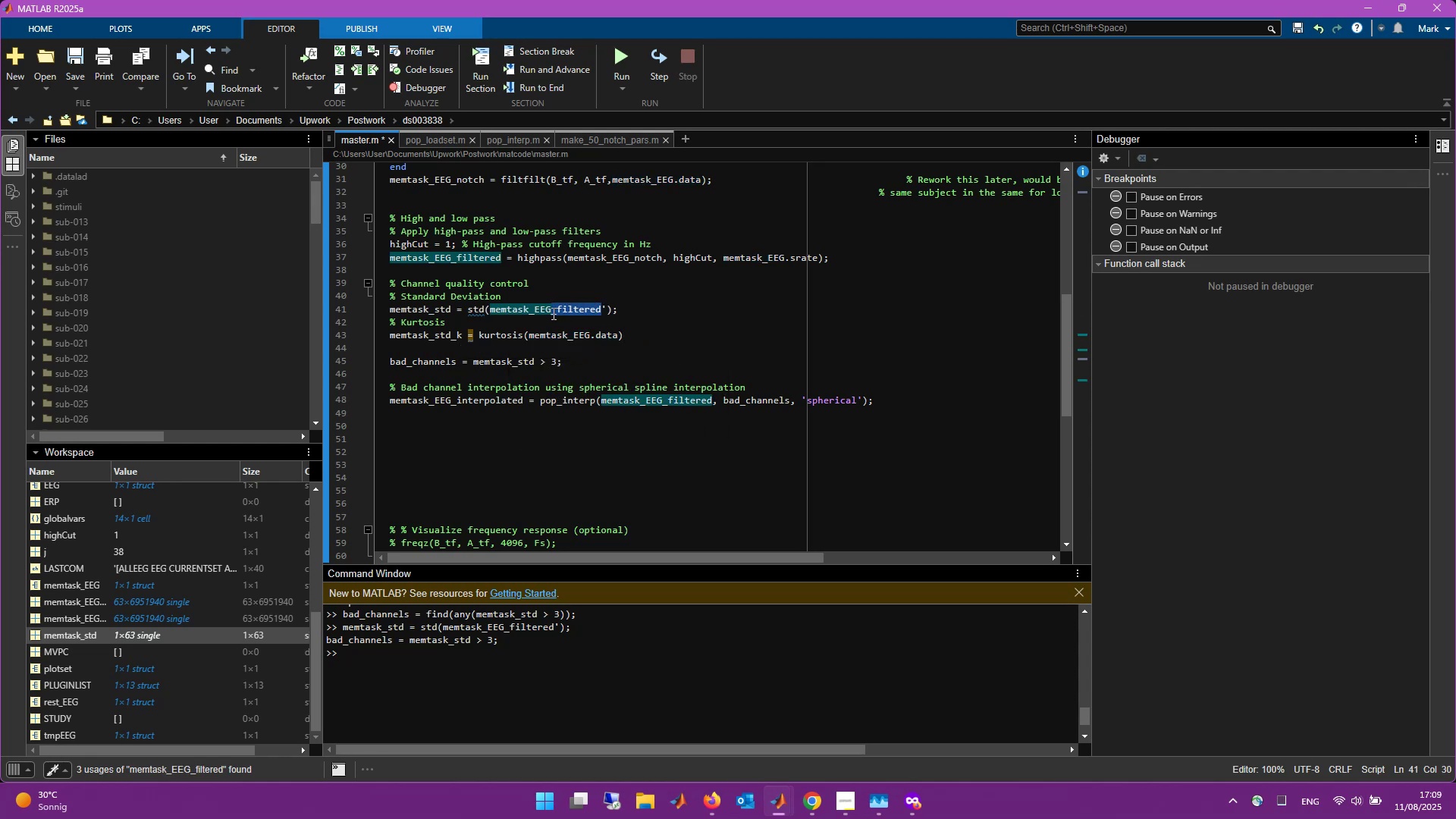 
type(.data)
 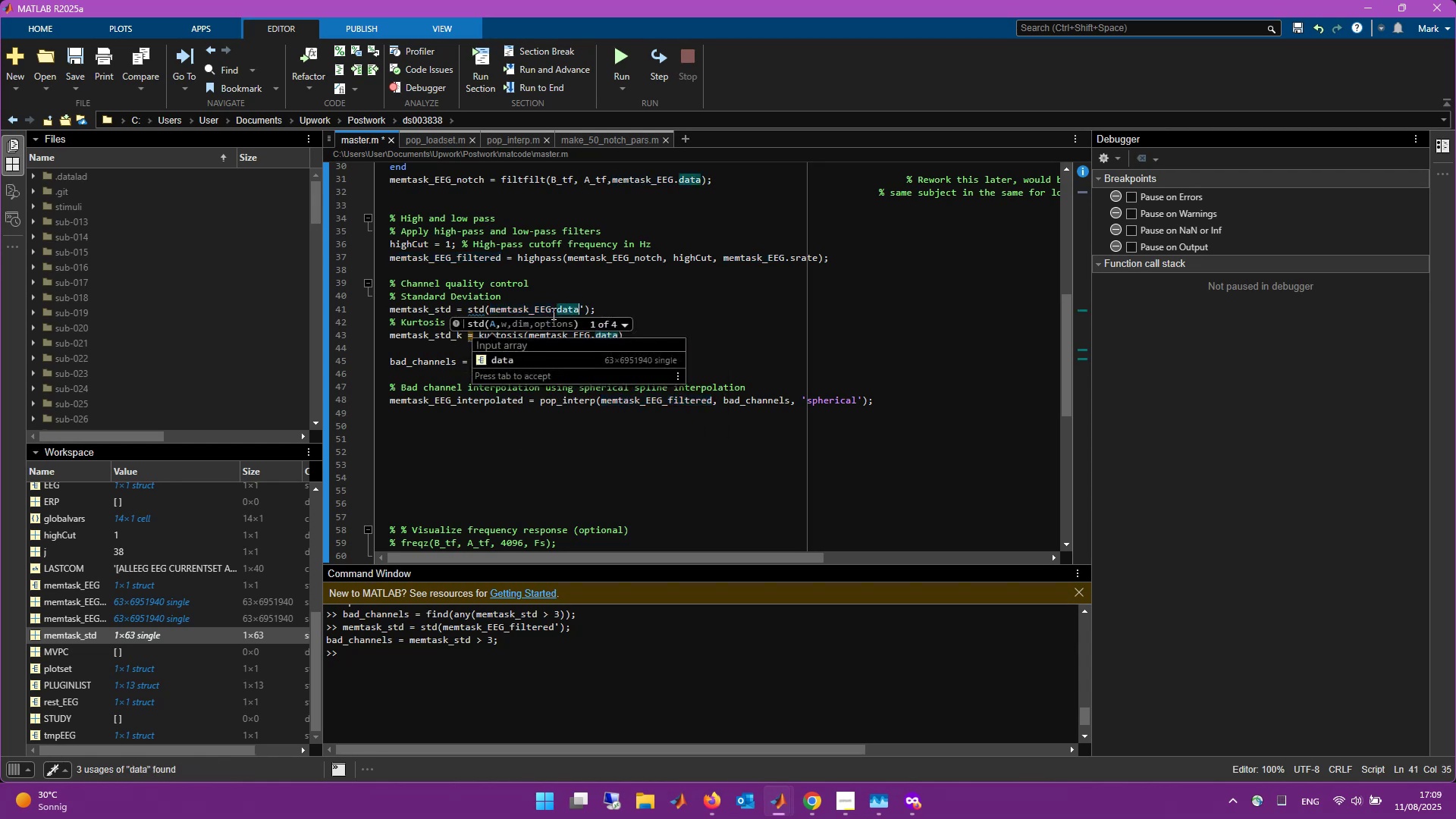 
key(Control+S)
 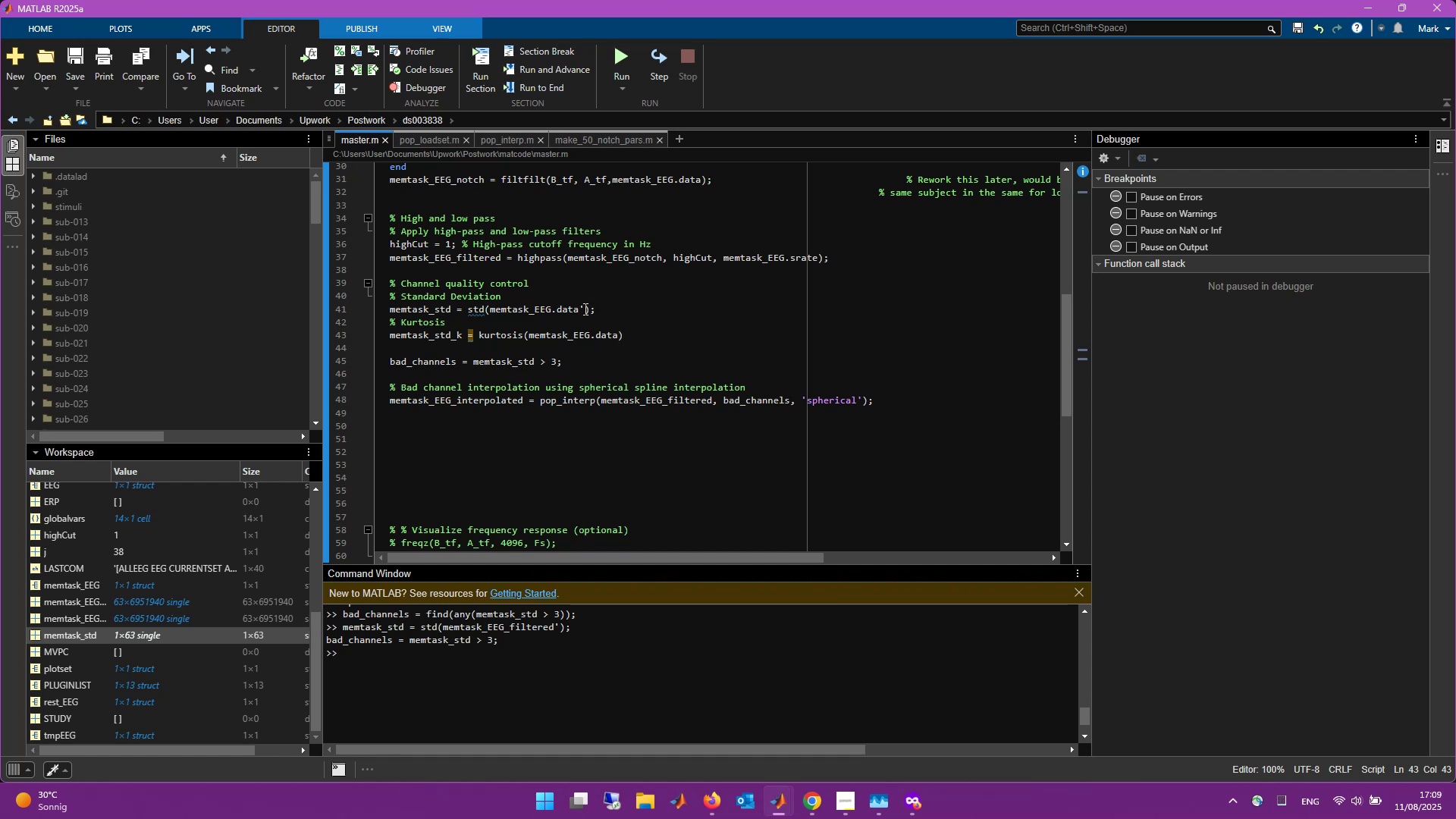 
left_click([614, 334])
 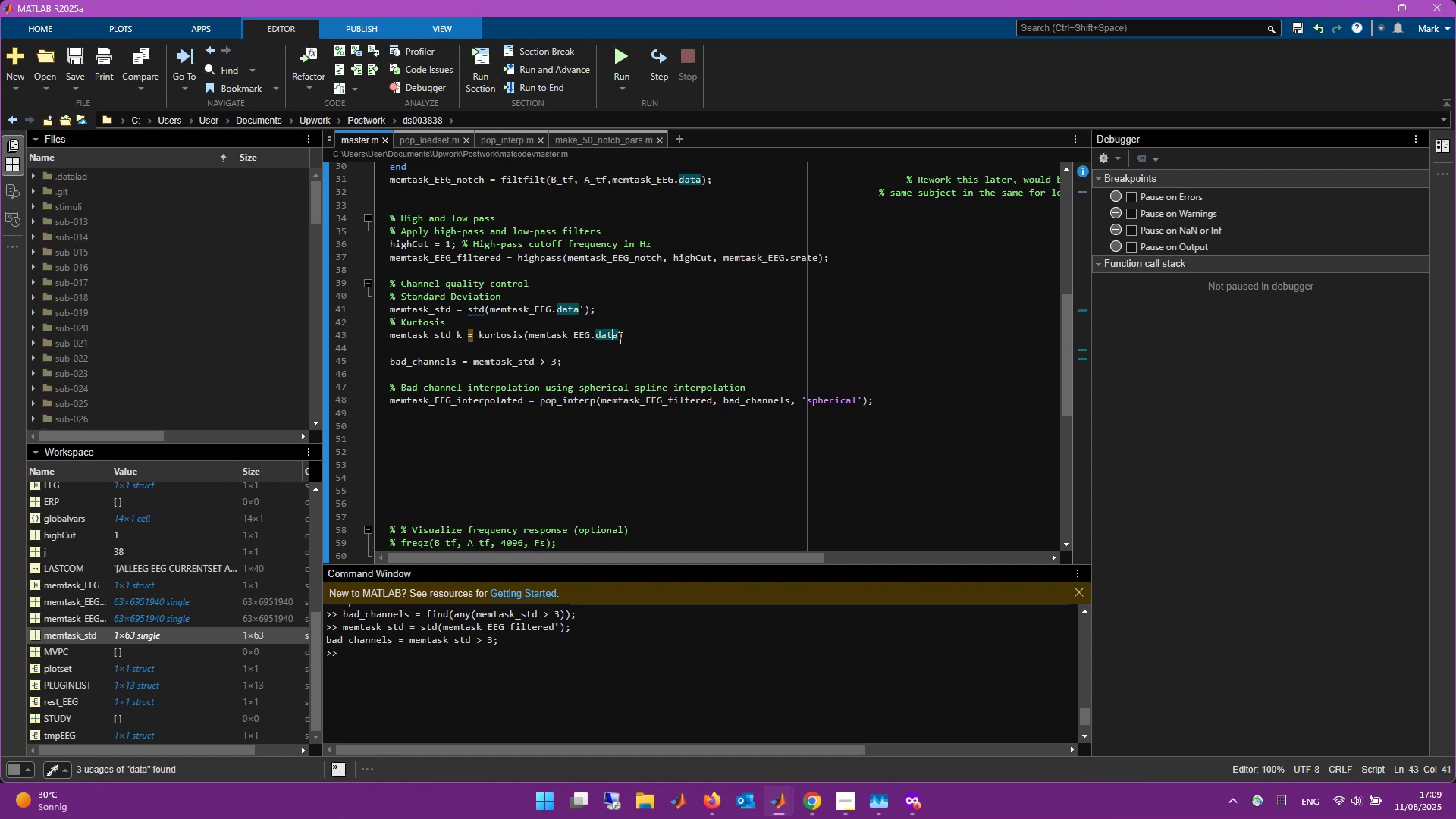 
left_click([619, 337])
 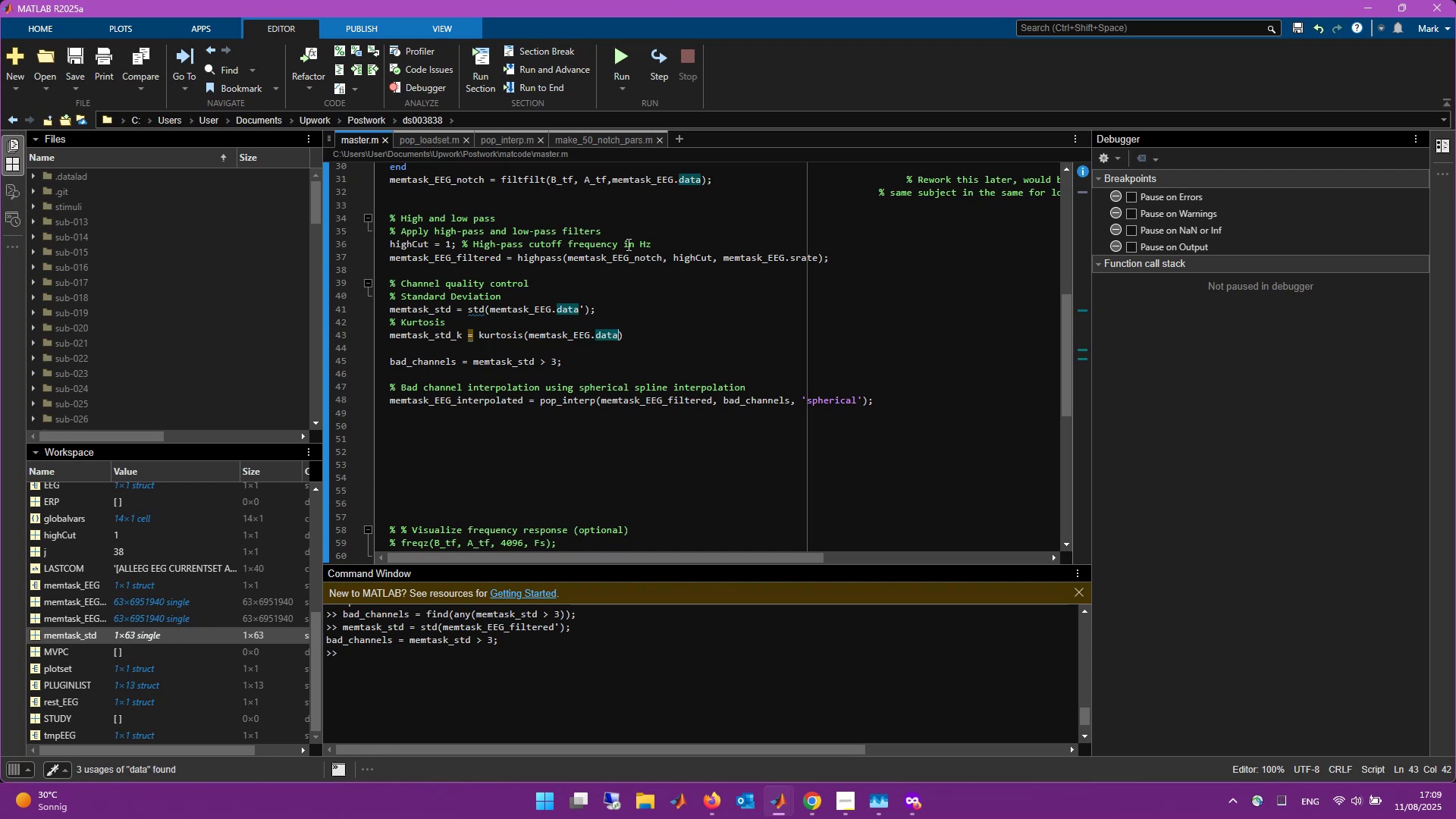 
wait(5.1)
 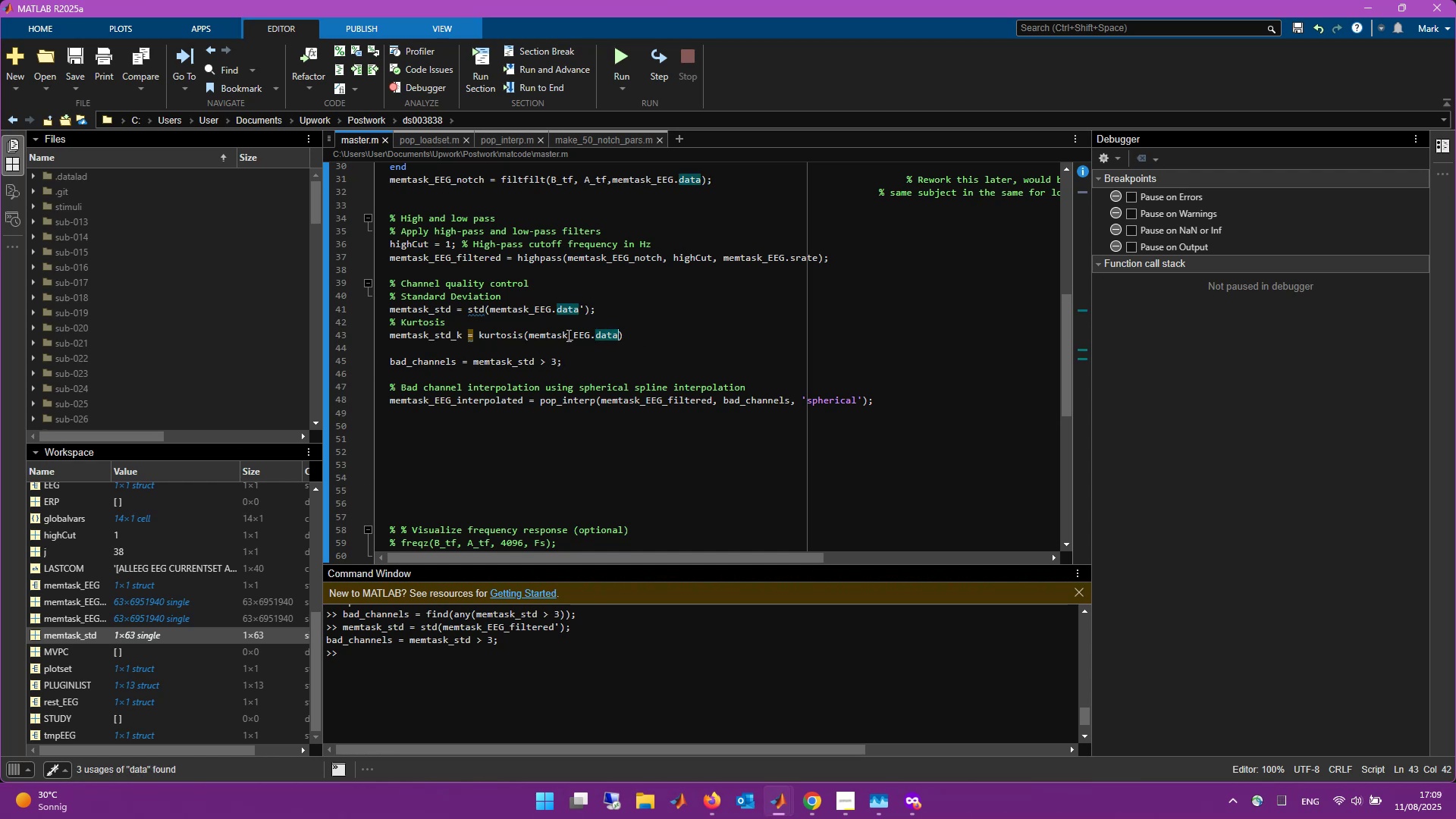 
scroll: coordinate [65, 573], scroll_direction: up, amount: 1.0
 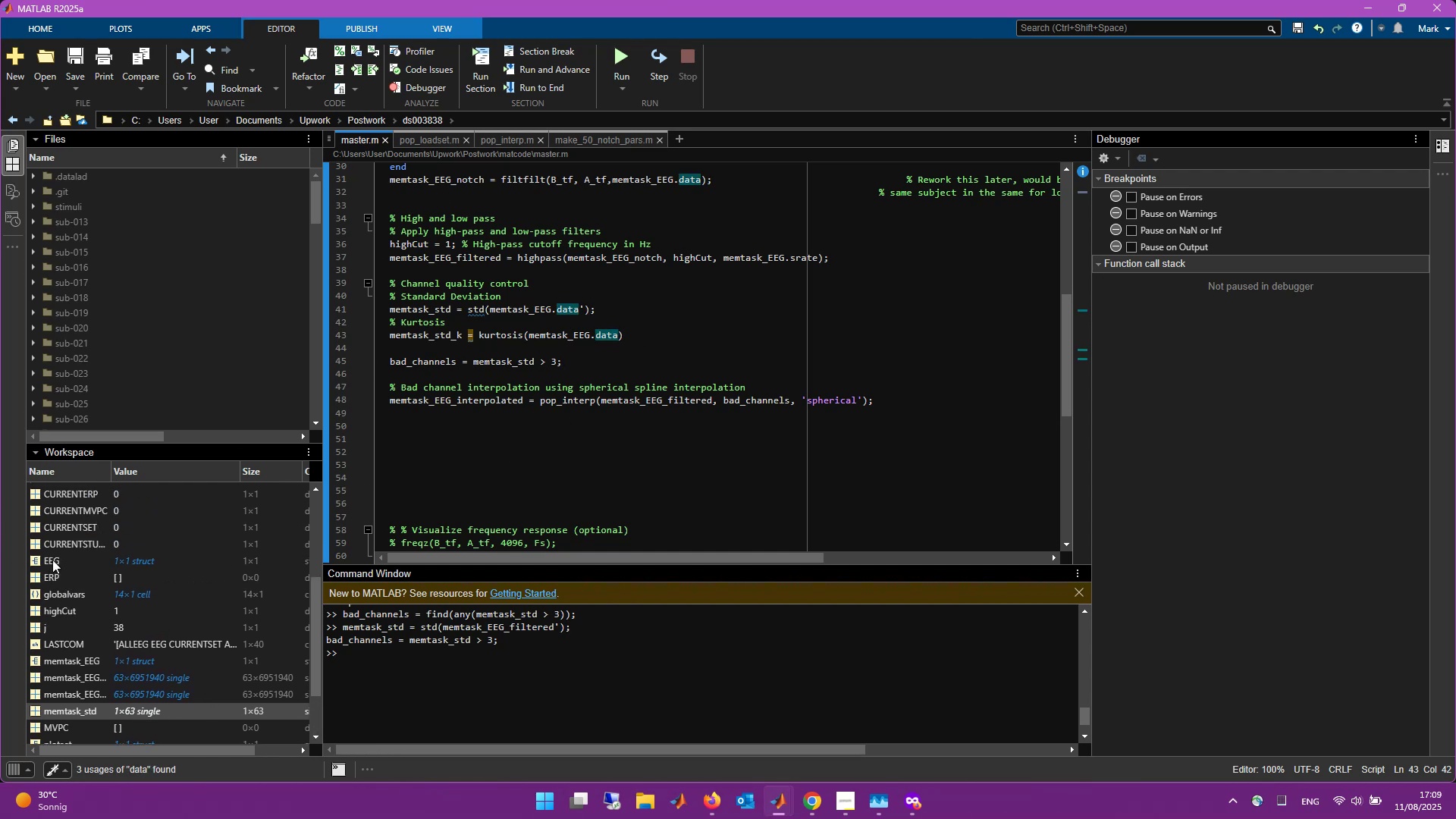 
double_click([52, 560])
 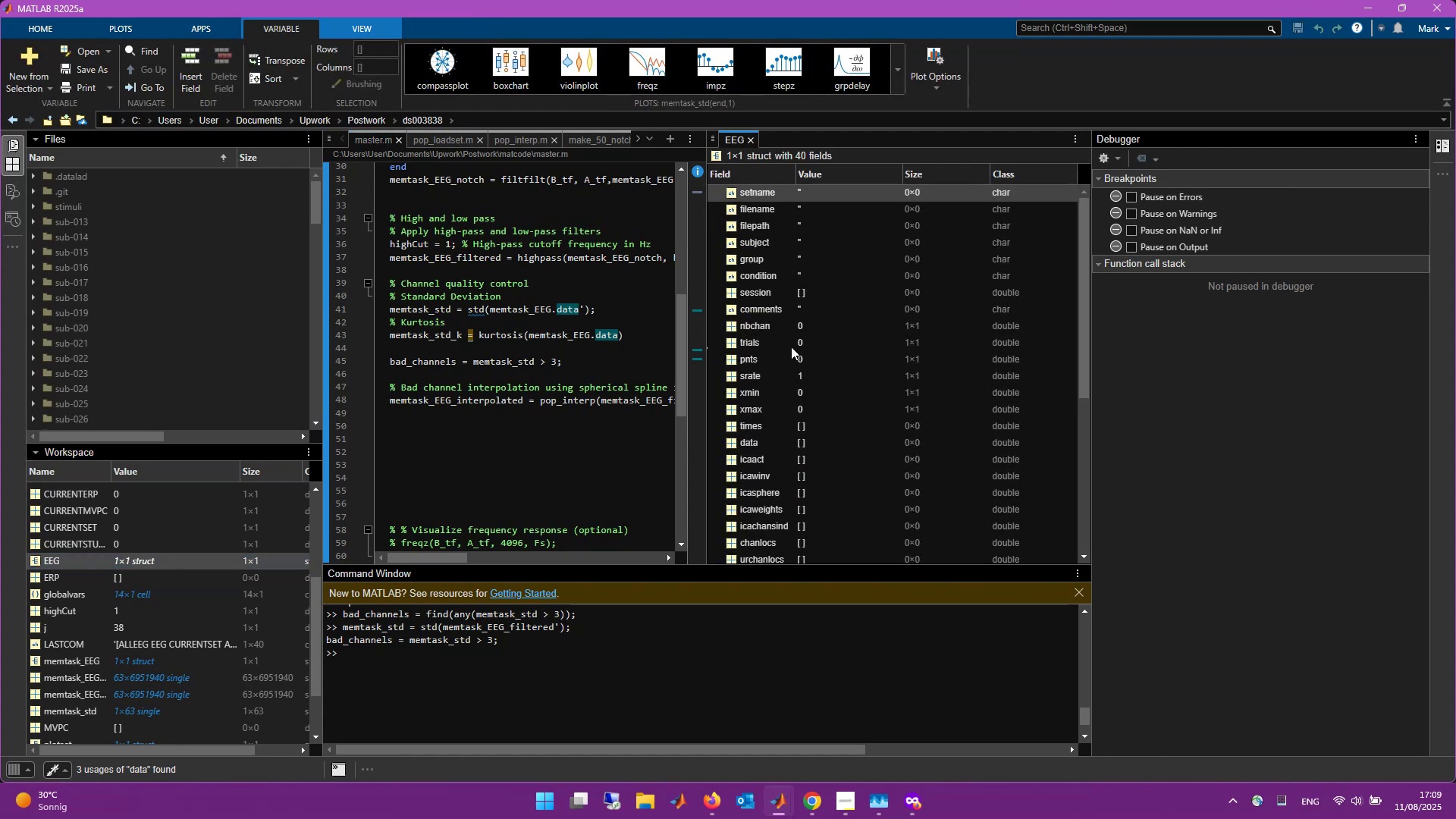 
scroll: coordinate [792, 369], scroll_direction: up, amount: 2.0
 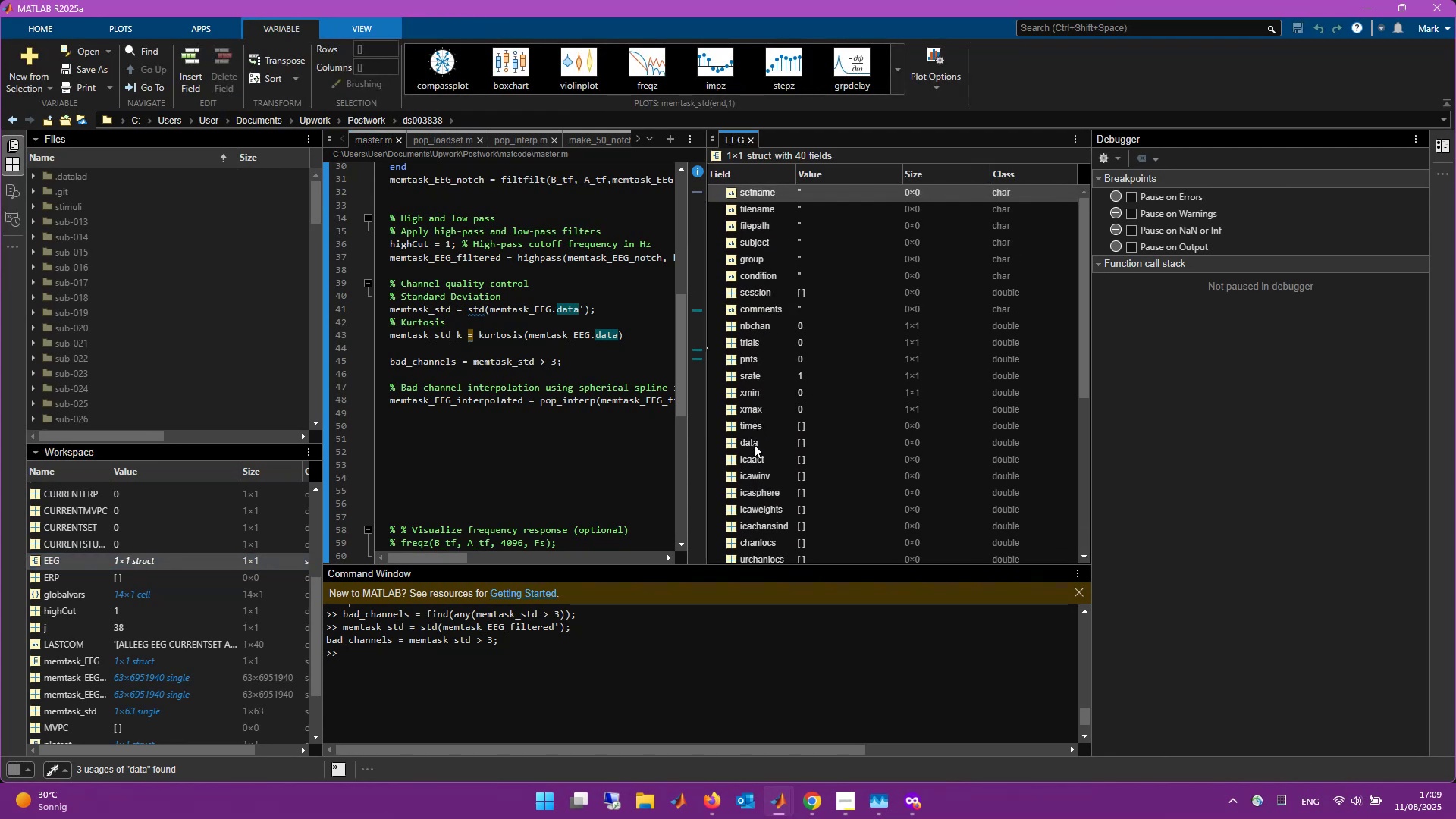 
scroll: coordinate [824, 475], scroll_direction: down, amount: 1.0
 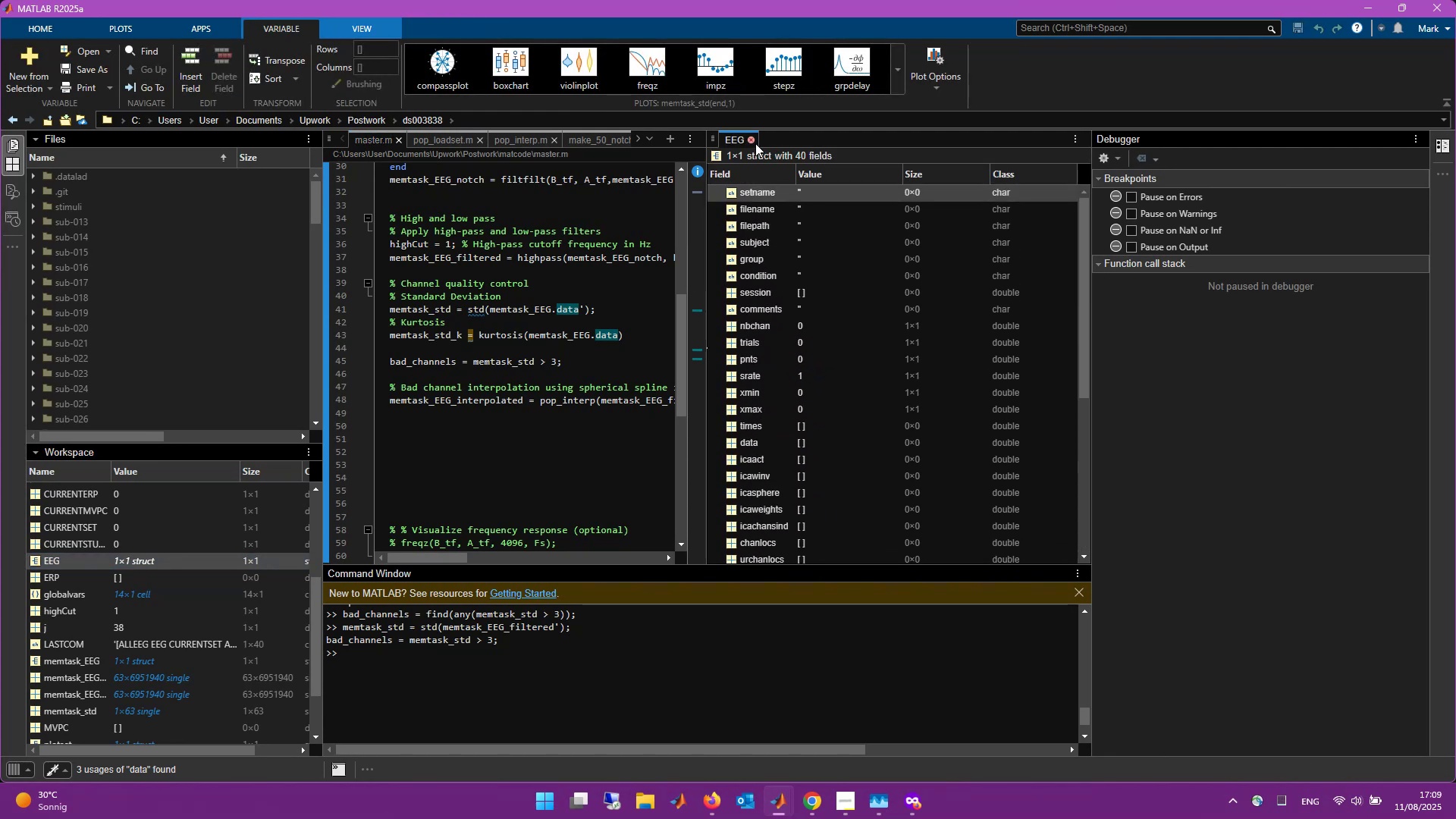 
left_click([754, 143])
 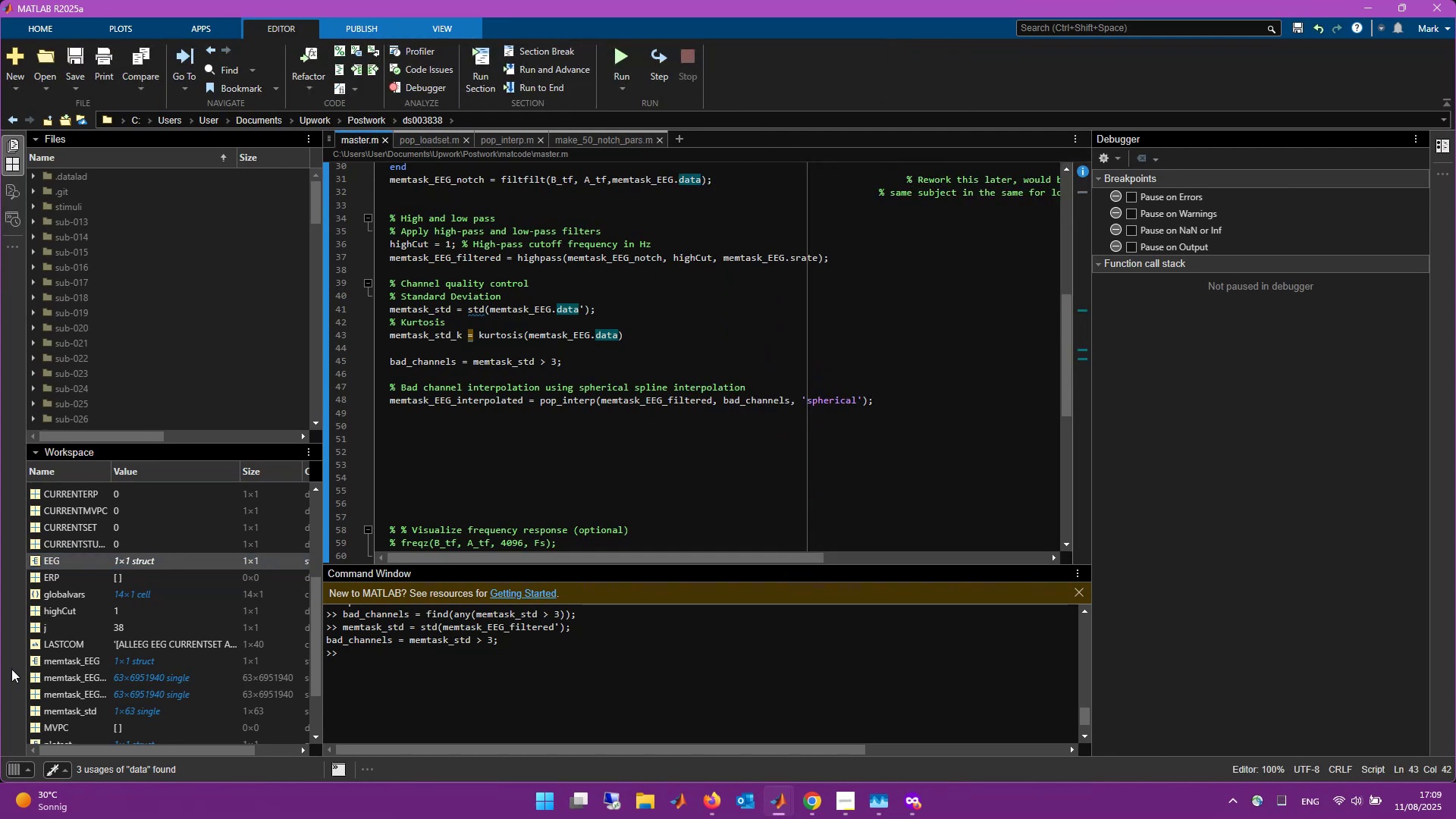 
scroll: coordinate [88, 634], scroll_direction: down, amount: 4.0
 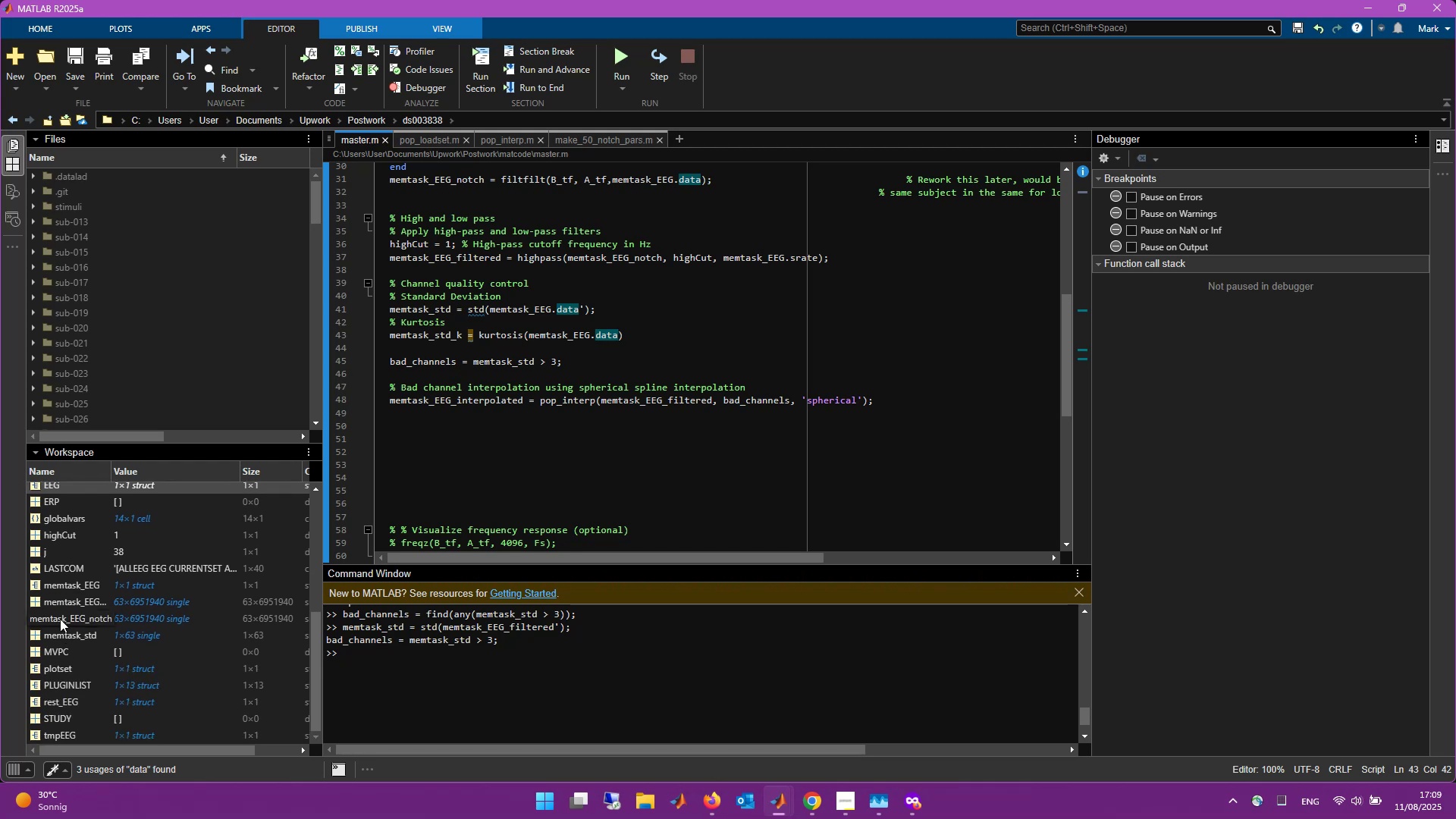 
double_click([67, 584])
 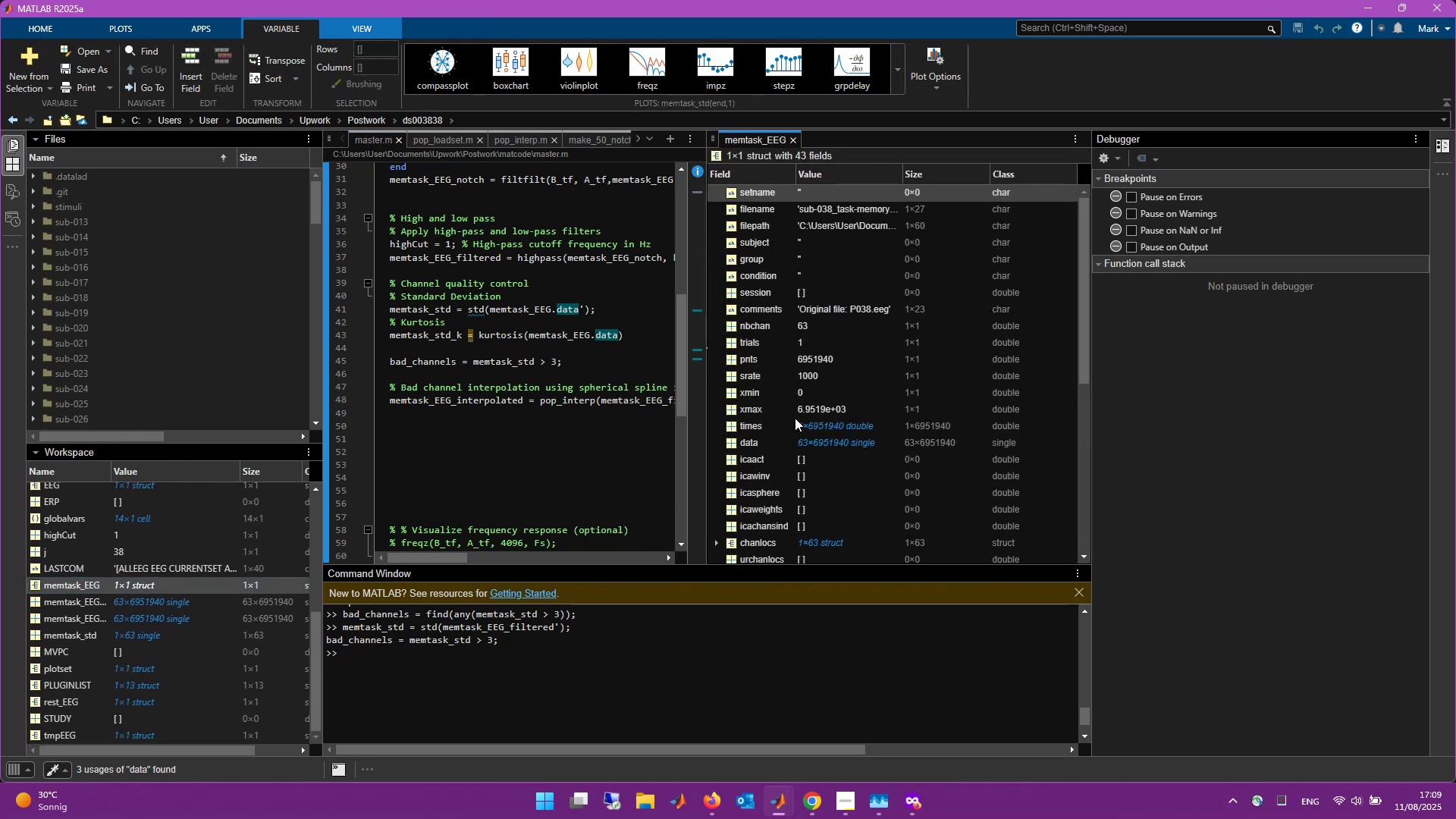 
scroll: coordinate [788, 423], scroll_direction: down, amount: 2.0
 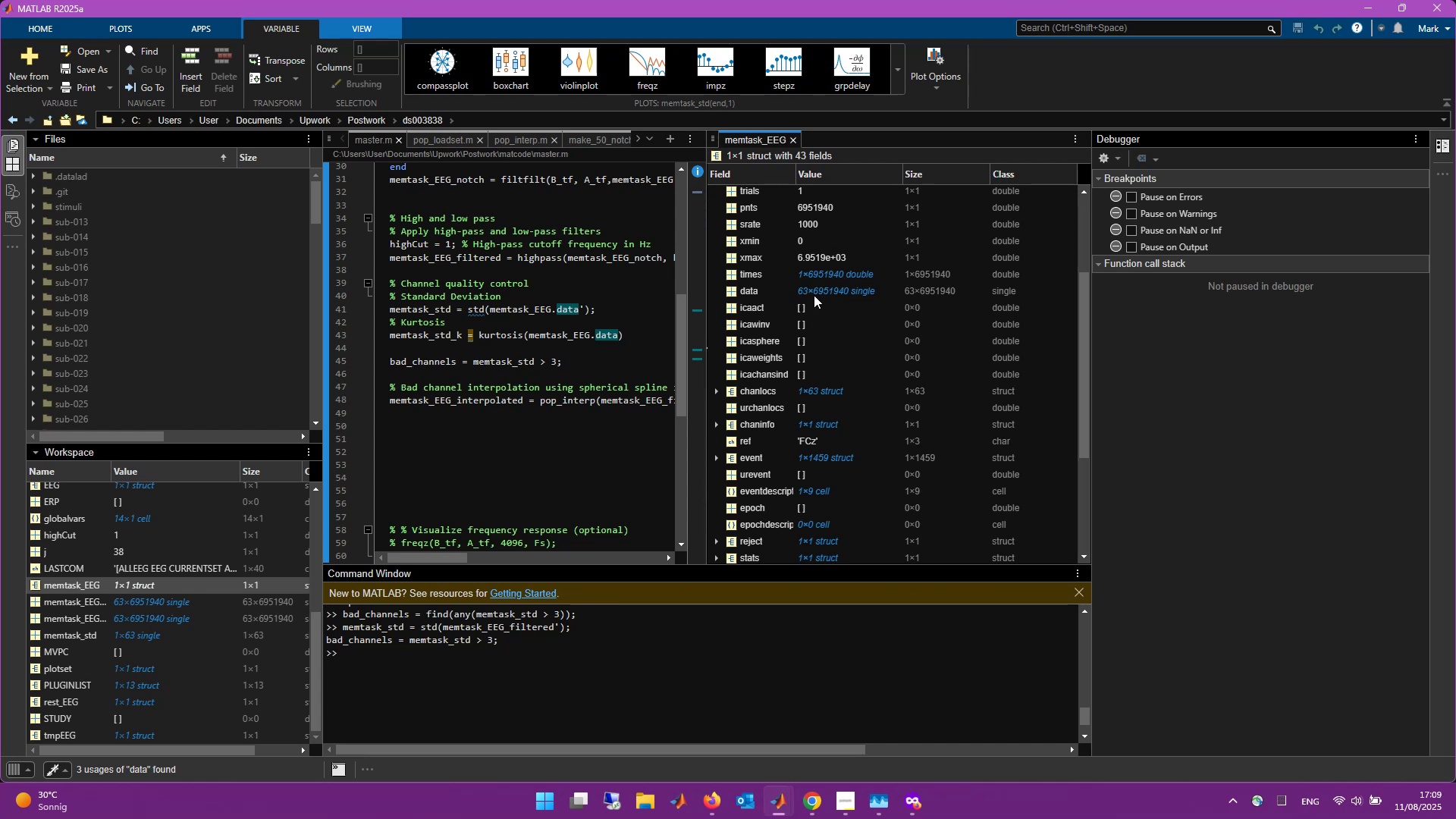 
wait(9.76)
 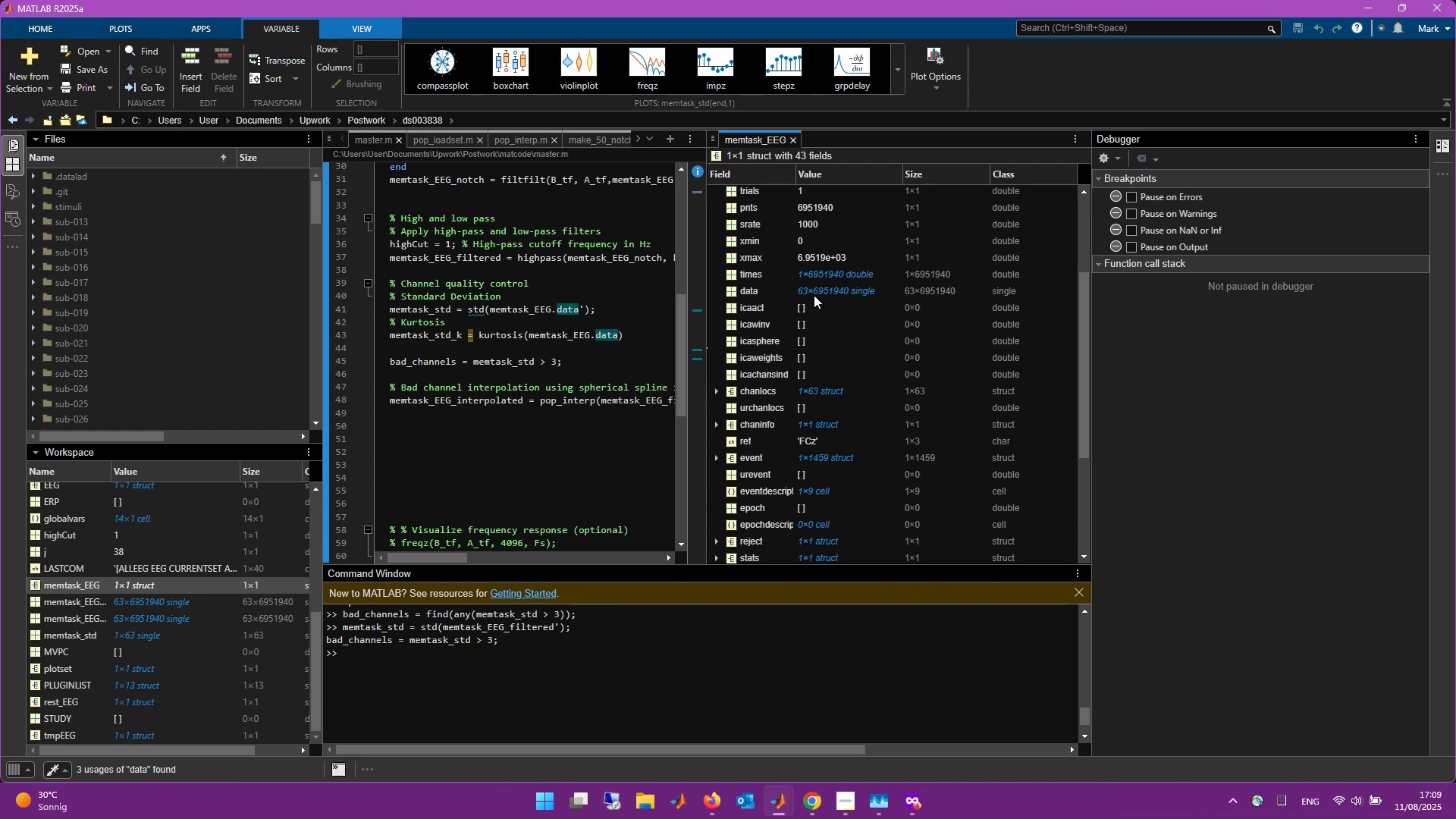 
left_click([617, 345])
 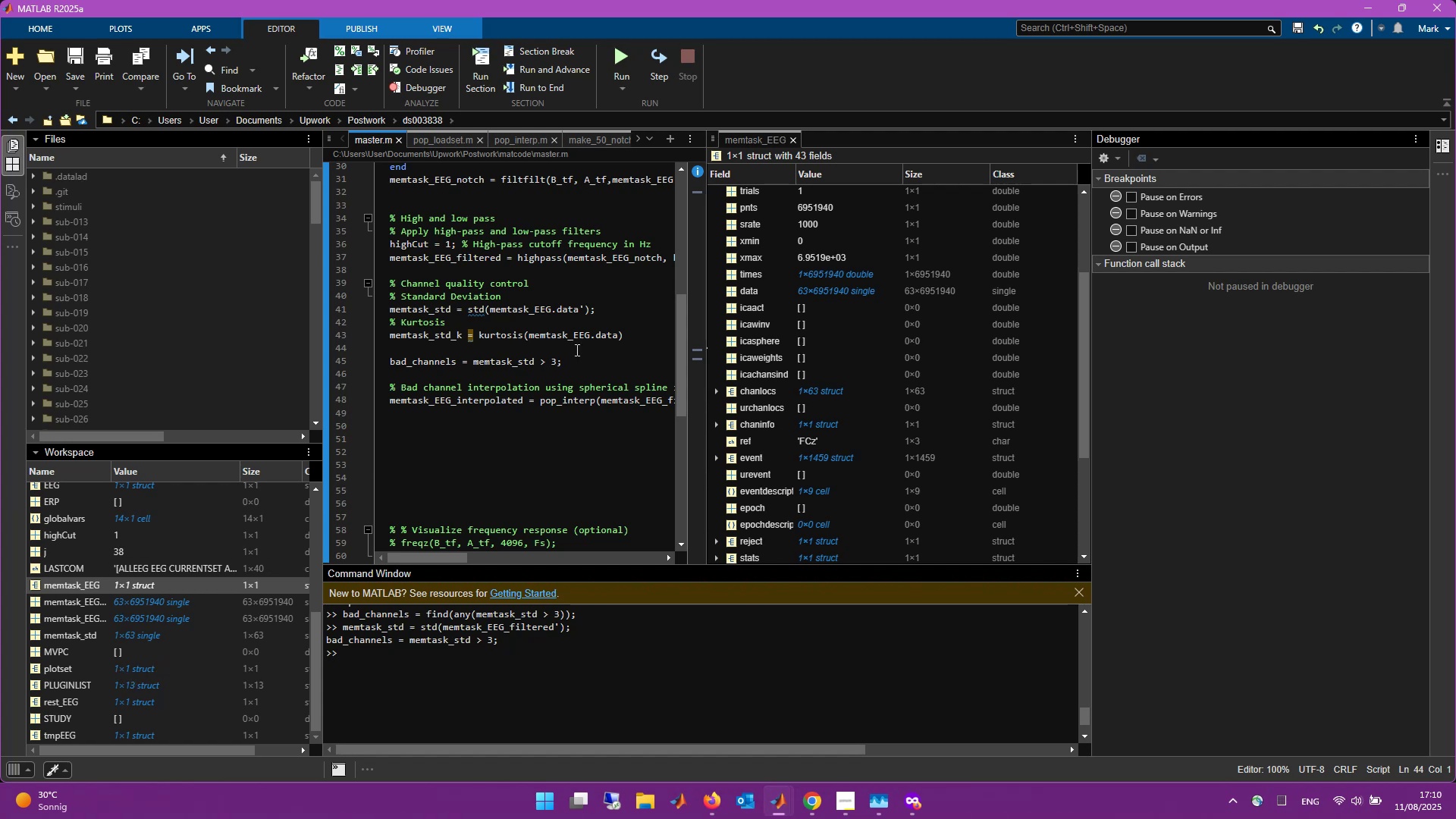 
wait(22.86)
 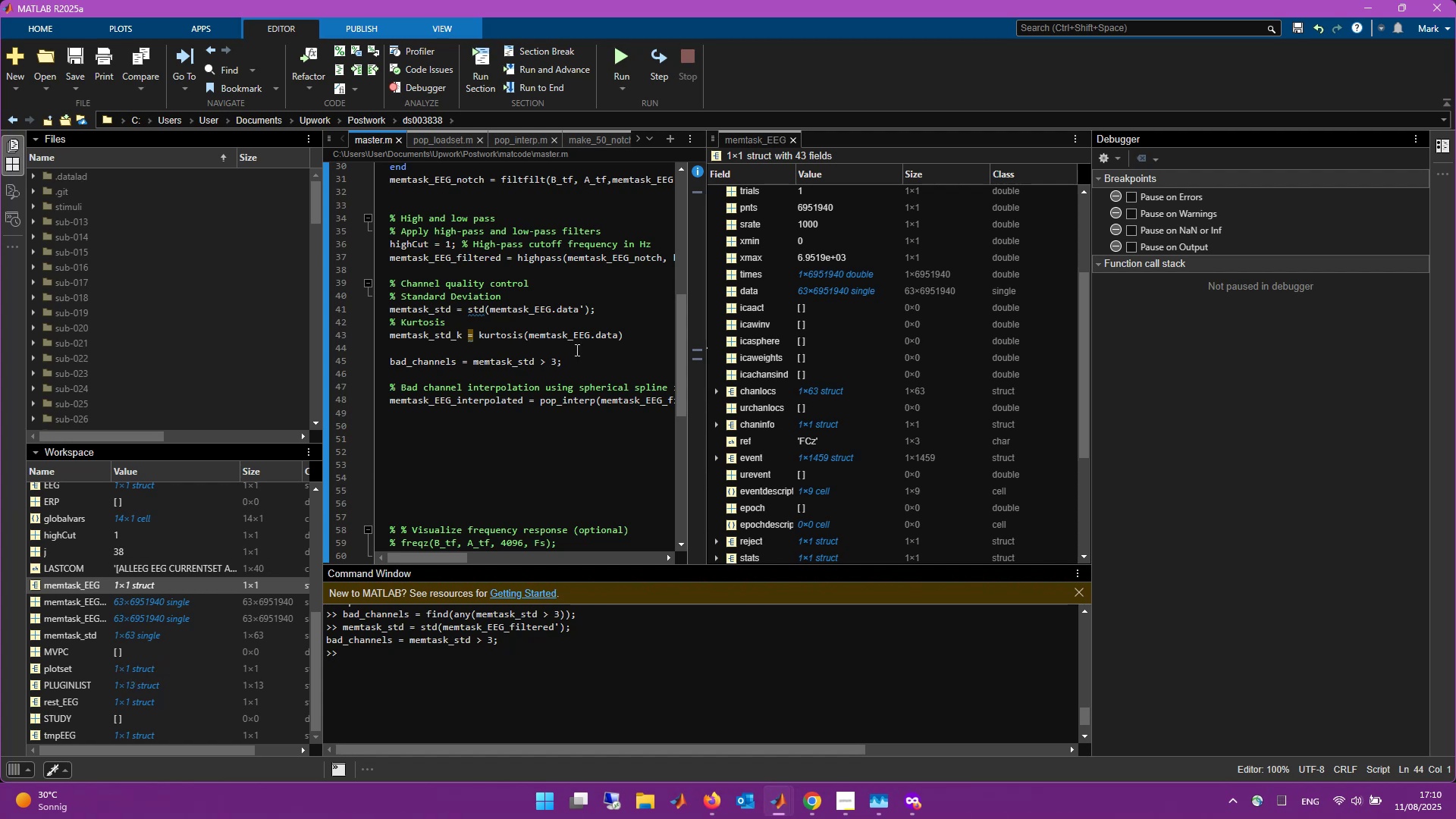 
left_click([792, 141])
 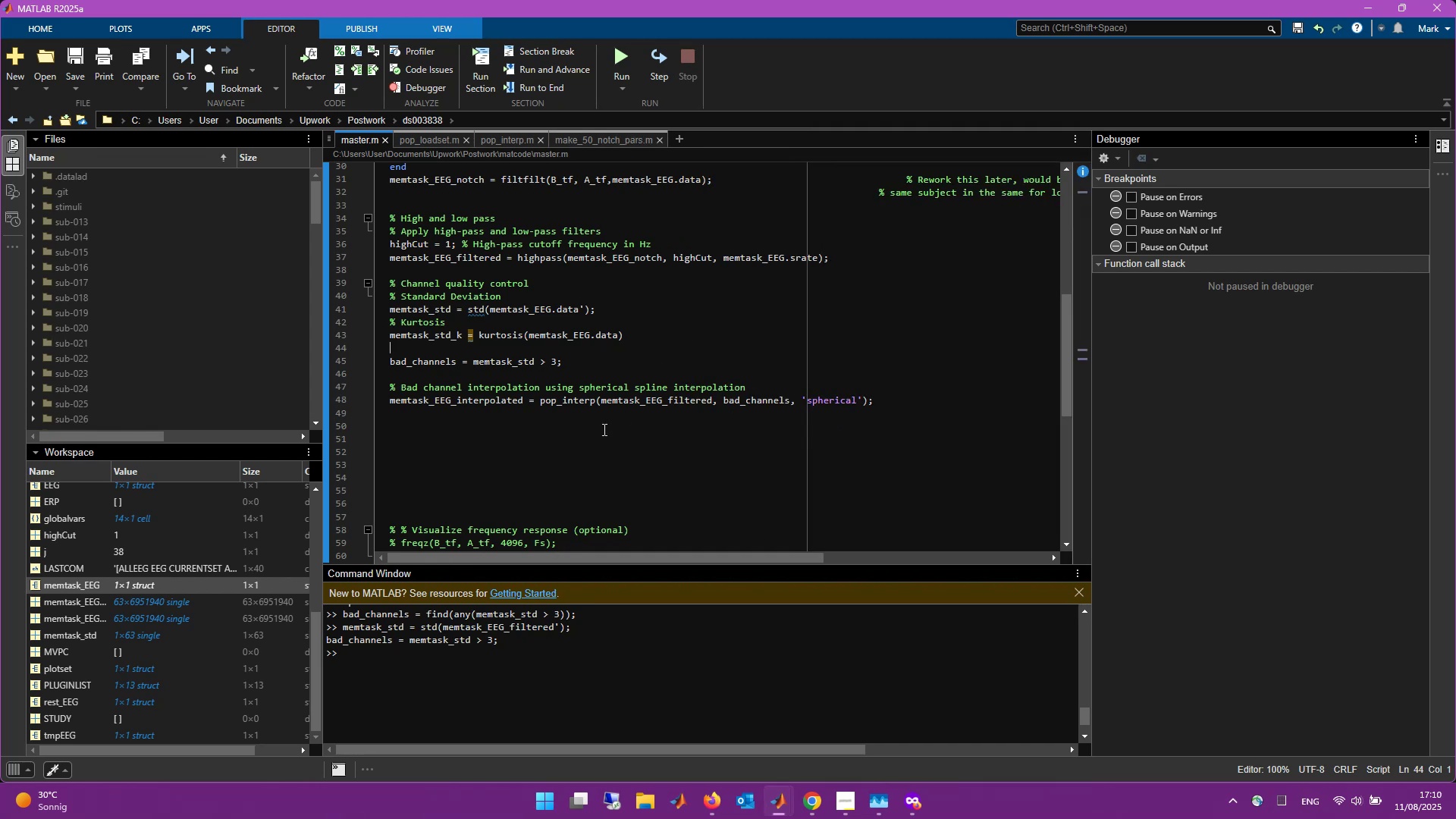 
scroll: coordinate [601, 430], scroll_direction: down, amount: 1.0
 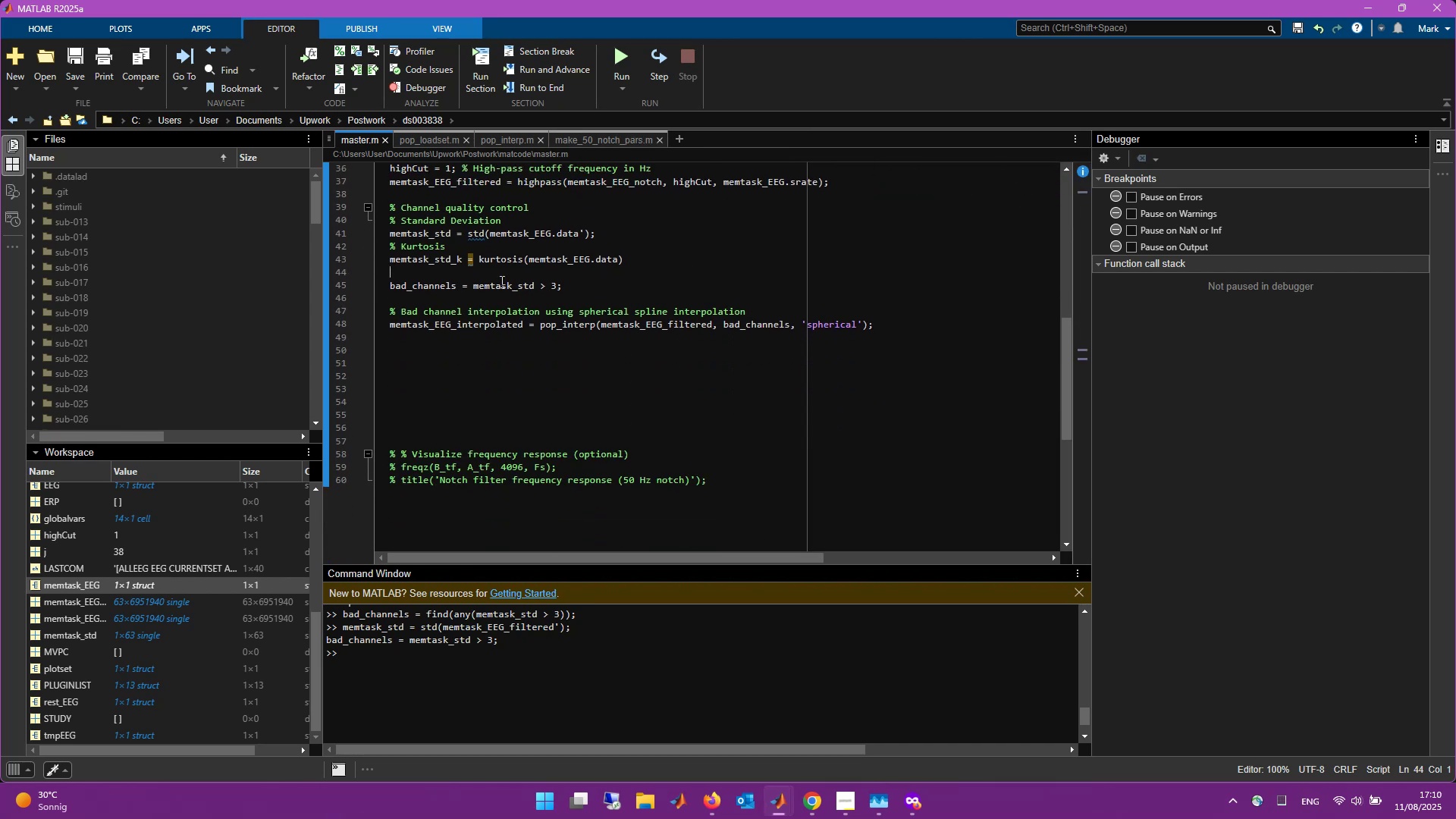 
key(Shift+5)
 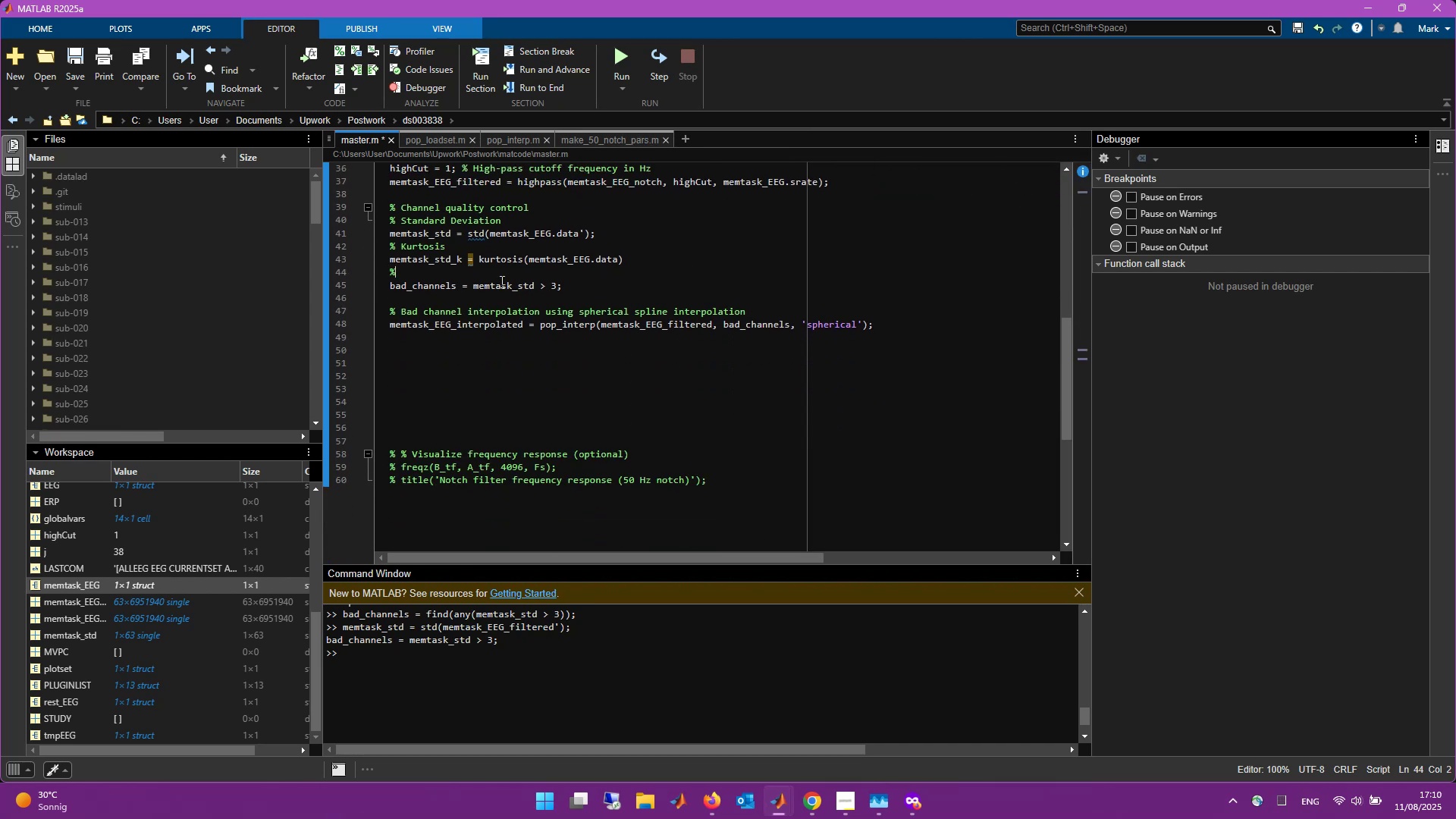 
key(Space)
 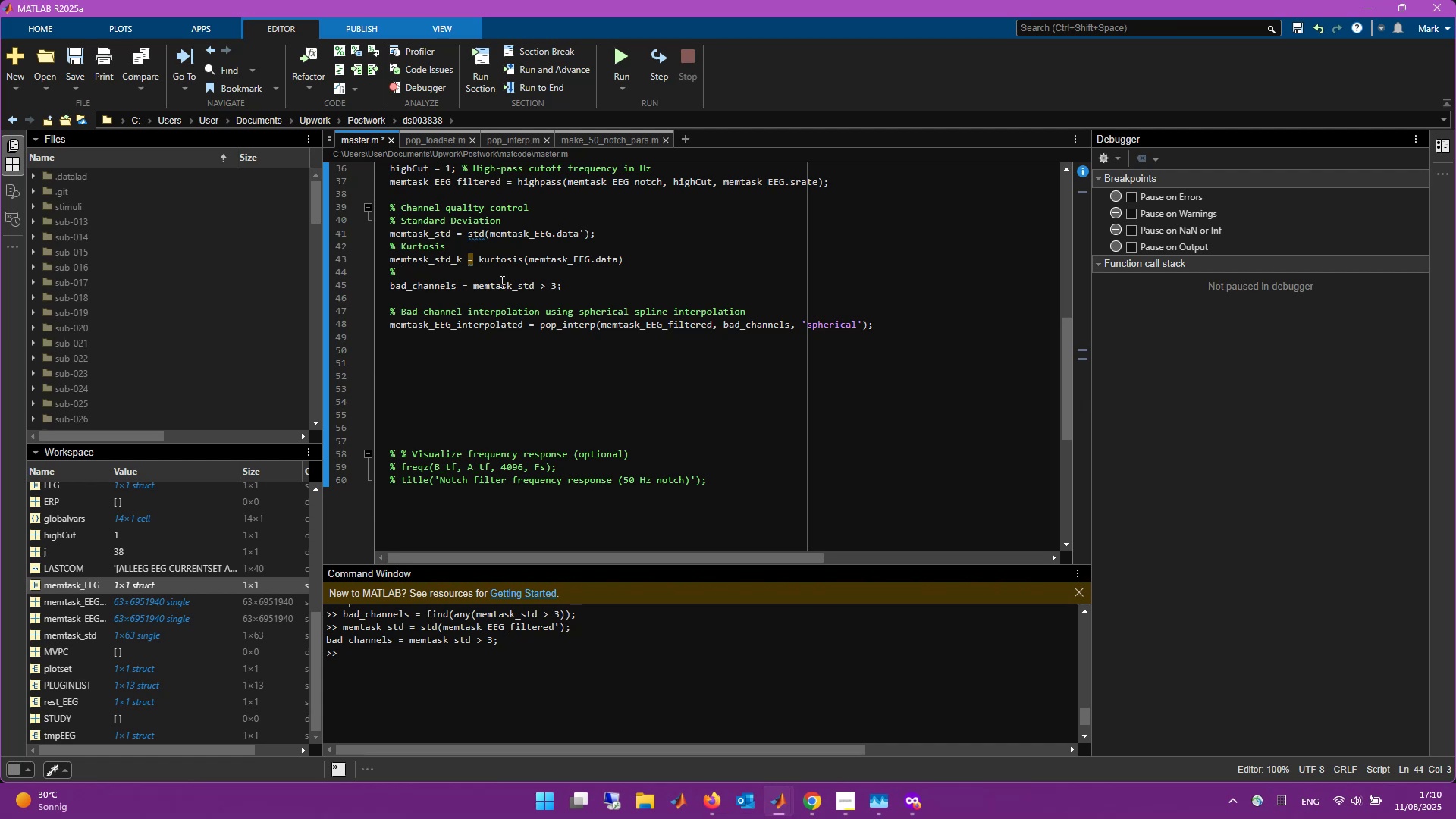 
wait(14.08)
 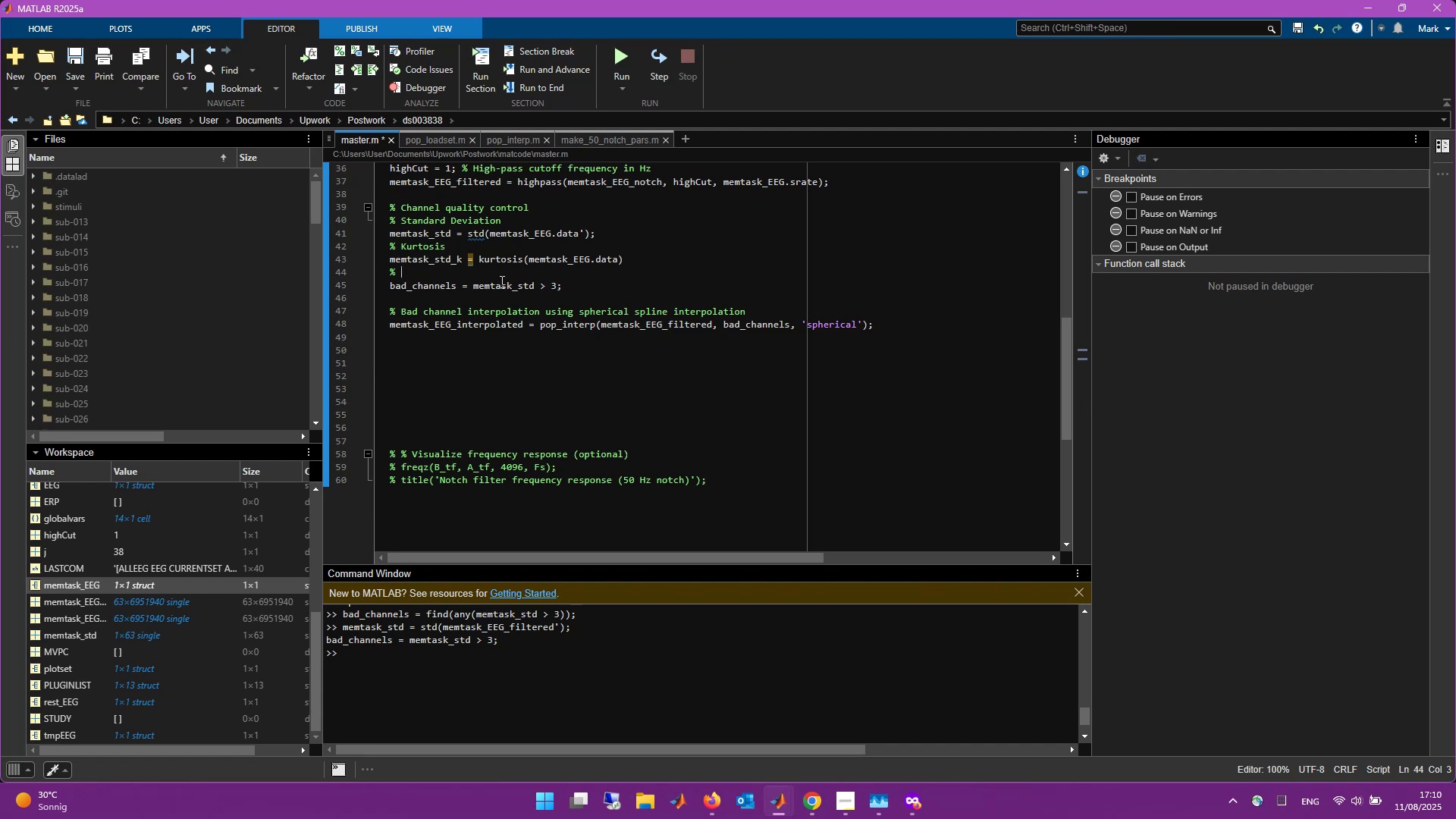 
type(Variance)
 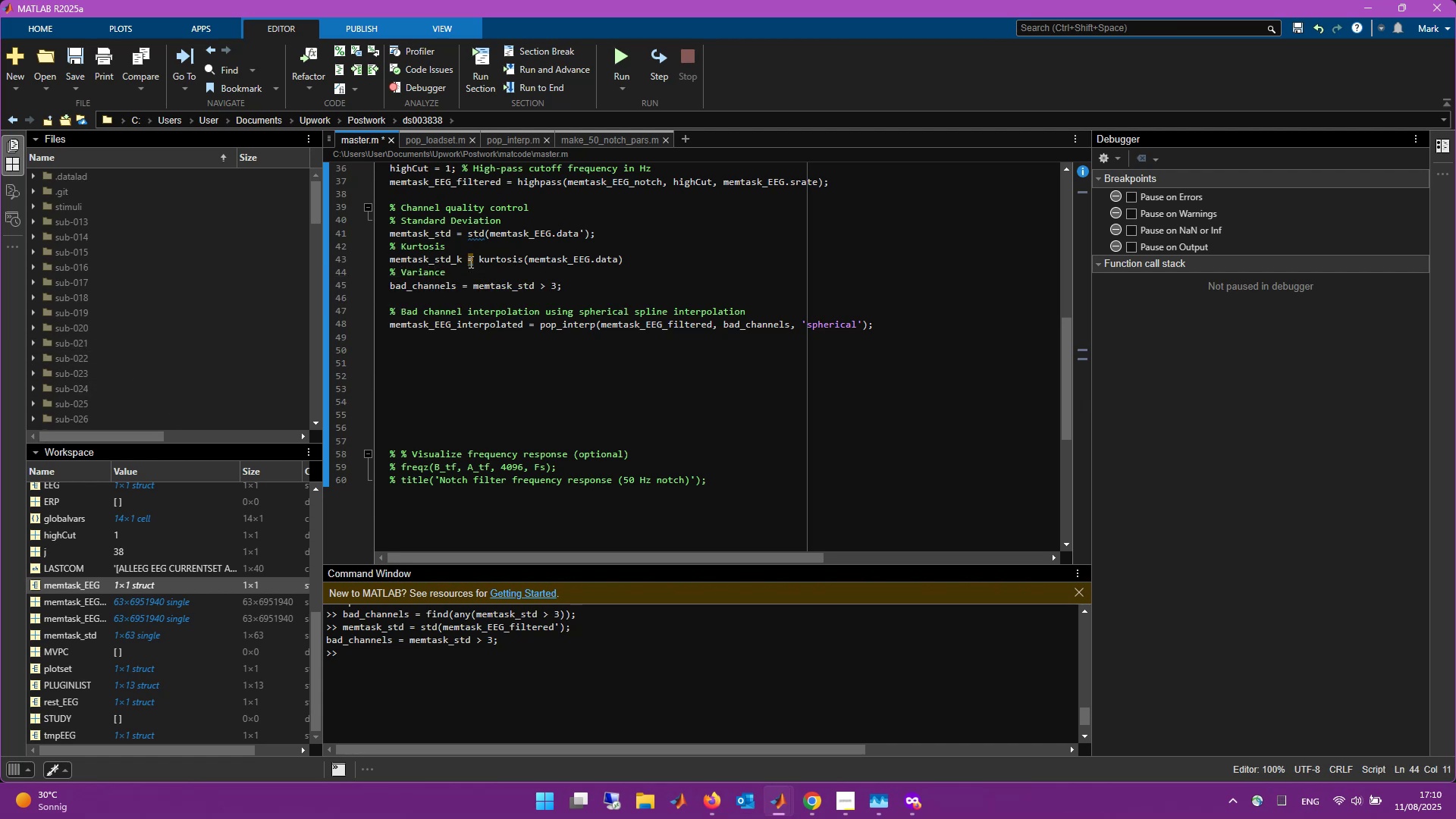 
key(Enter)
 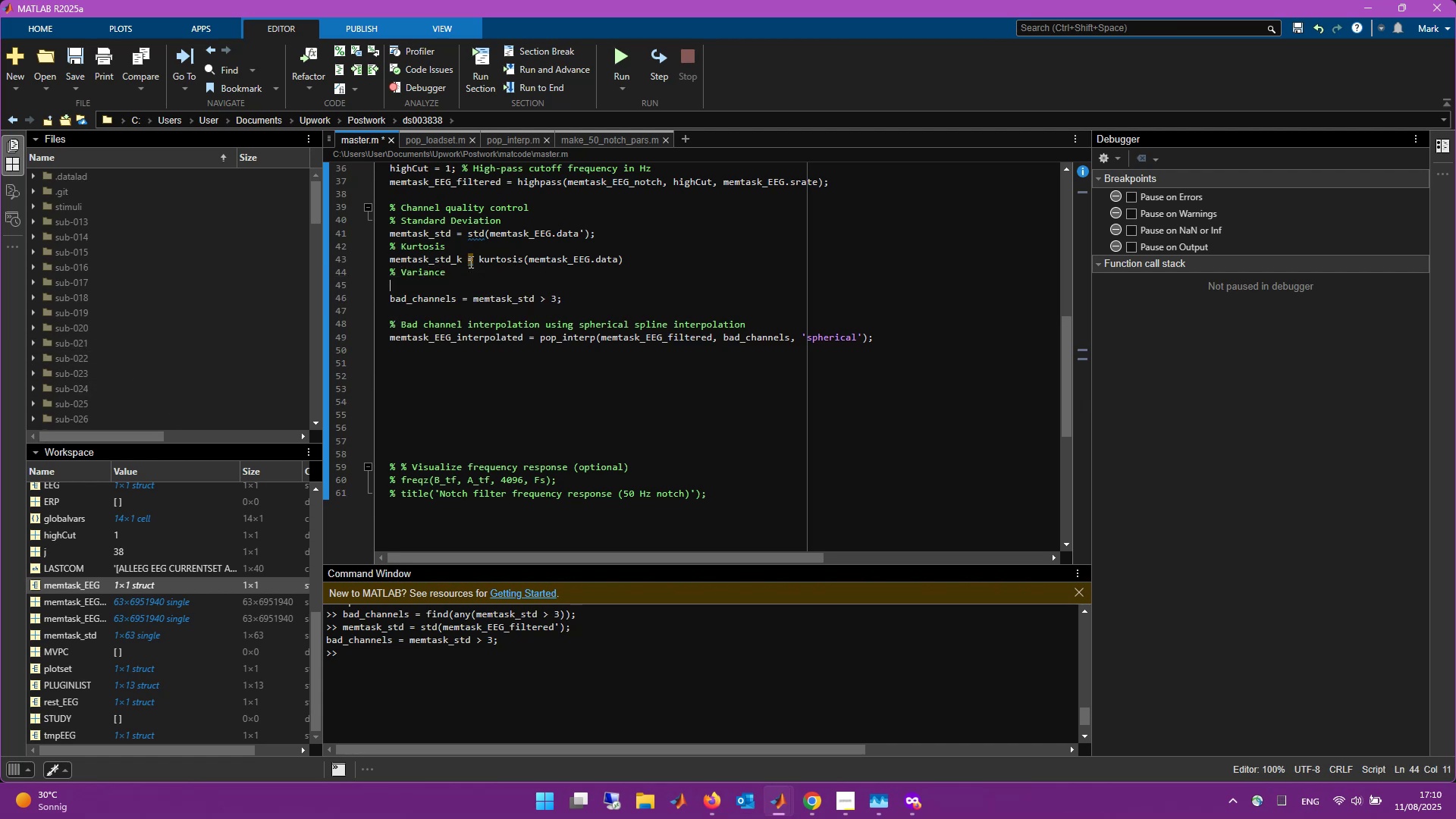 
key(Enter)
 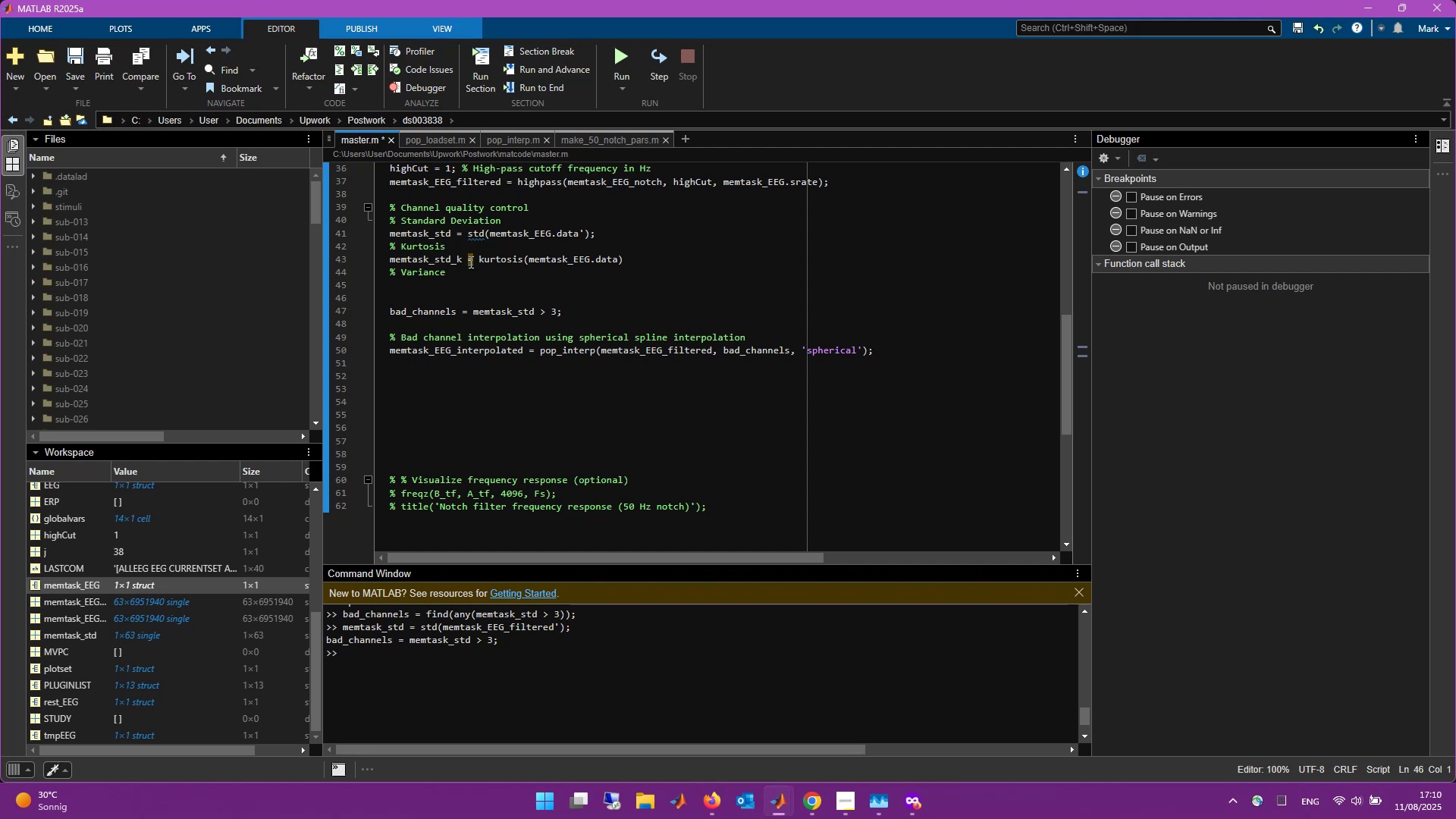 
key(ArrowUp)
 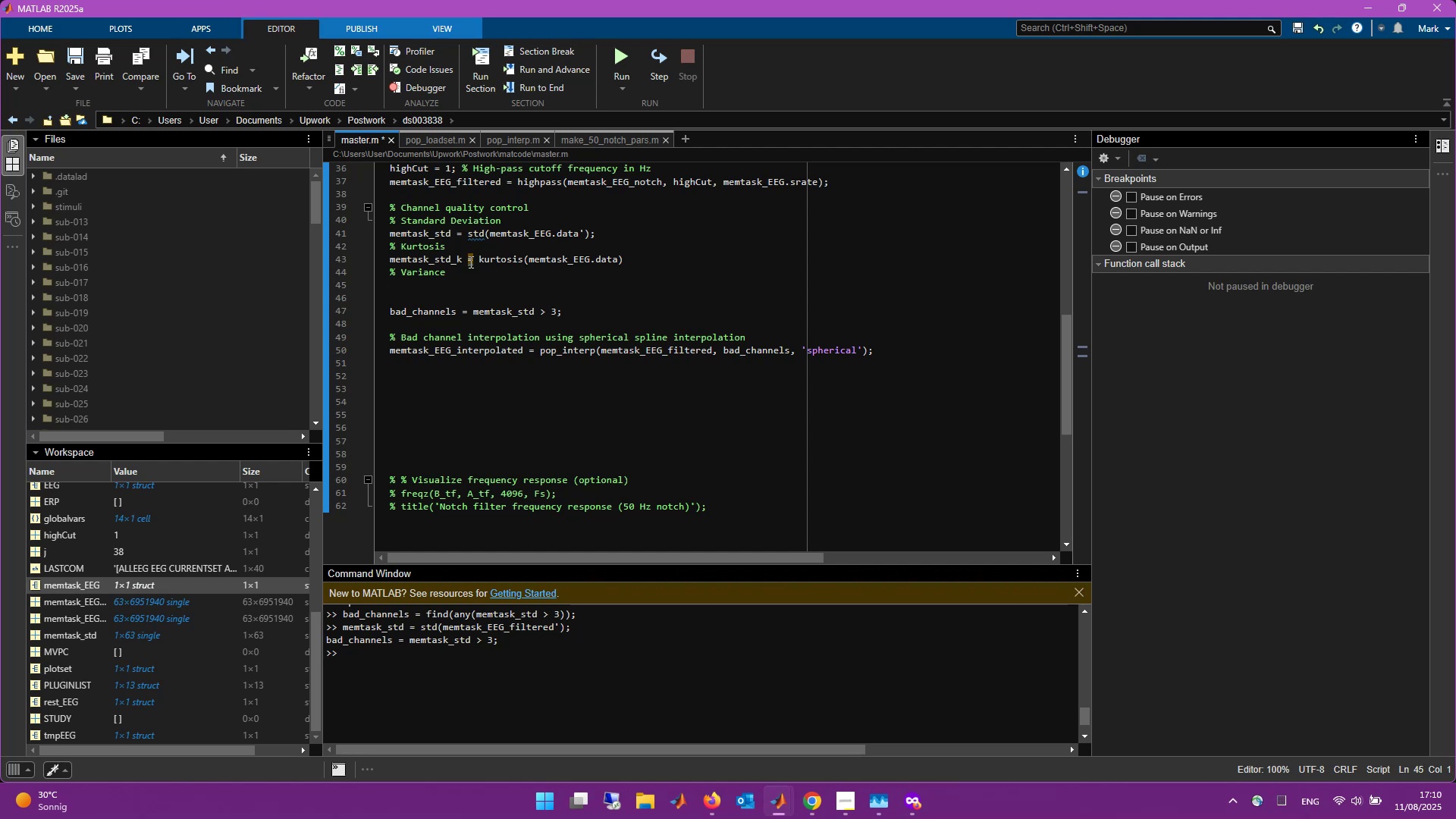 
key(Enter)
 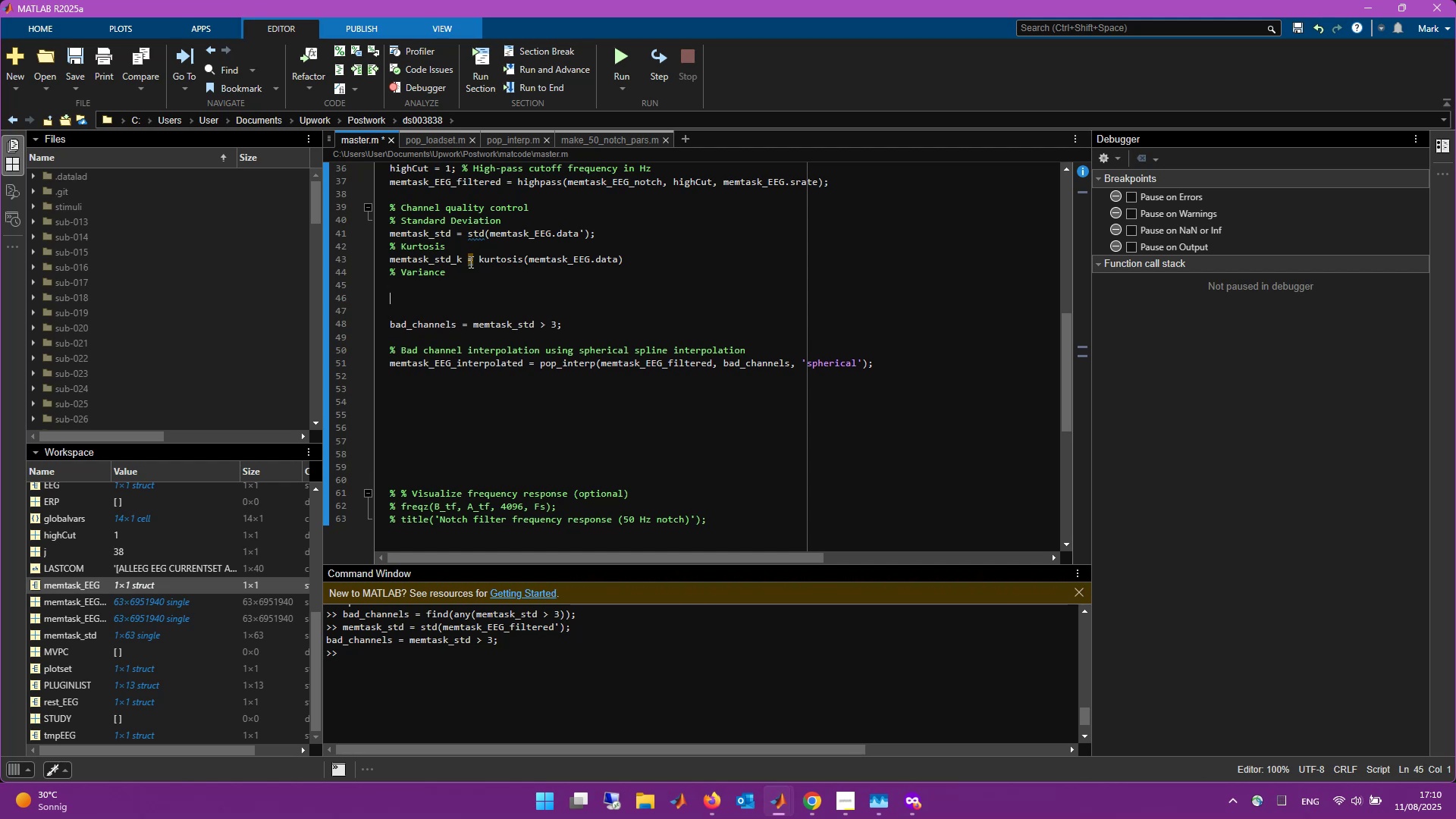 
key(Shift+5)
 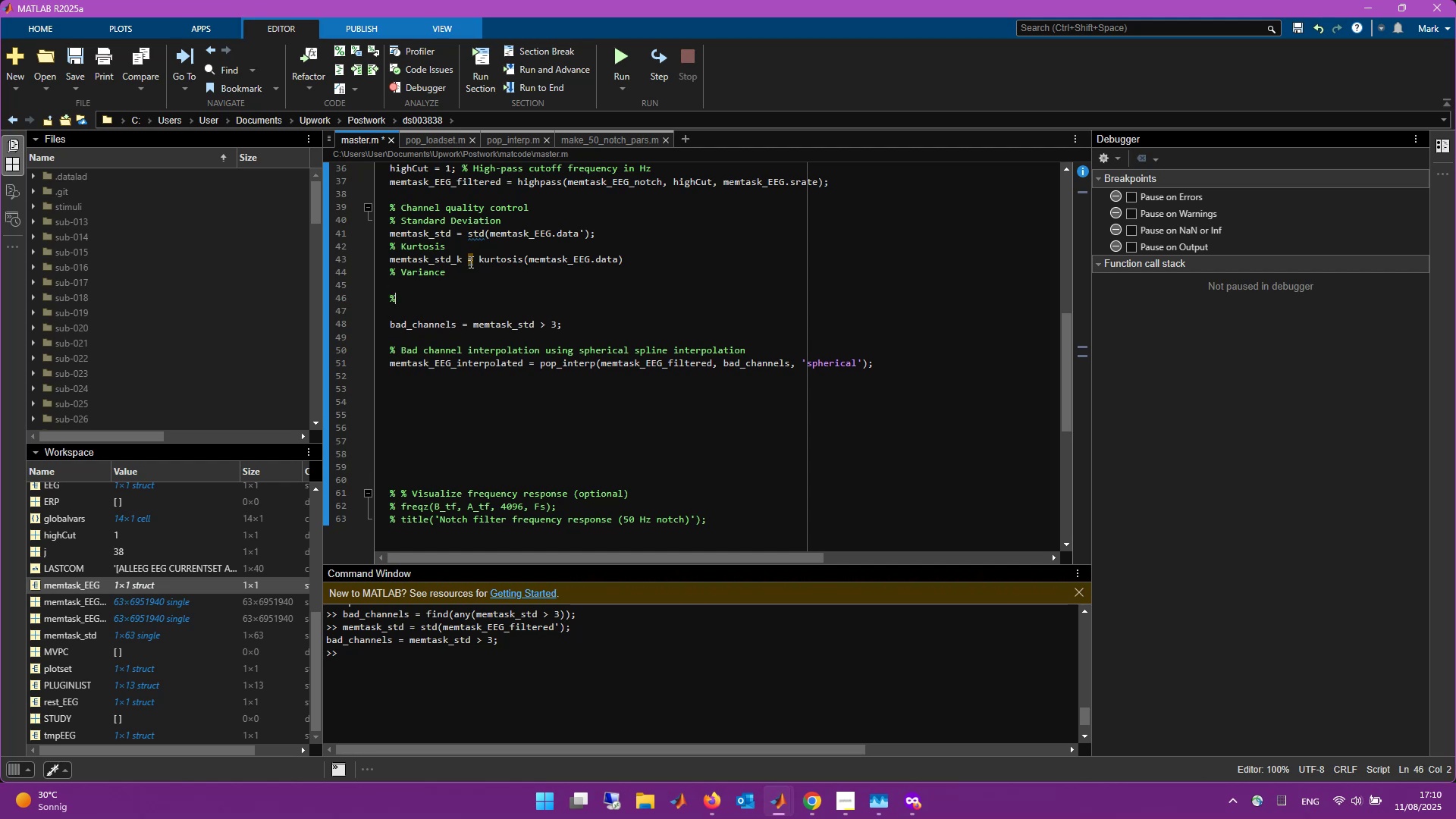 
key(Shift+Space)
 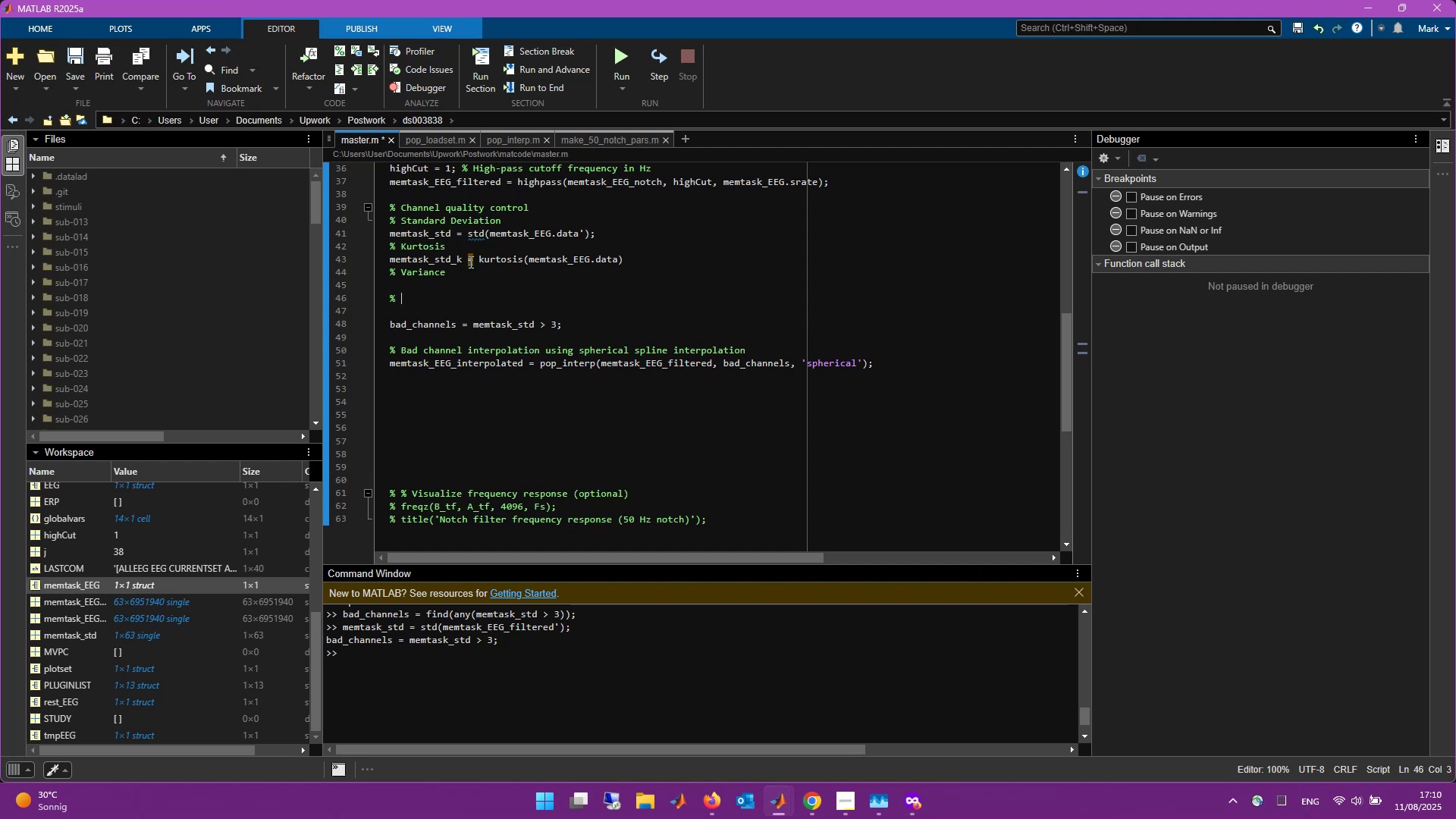 
wait(9.11)
 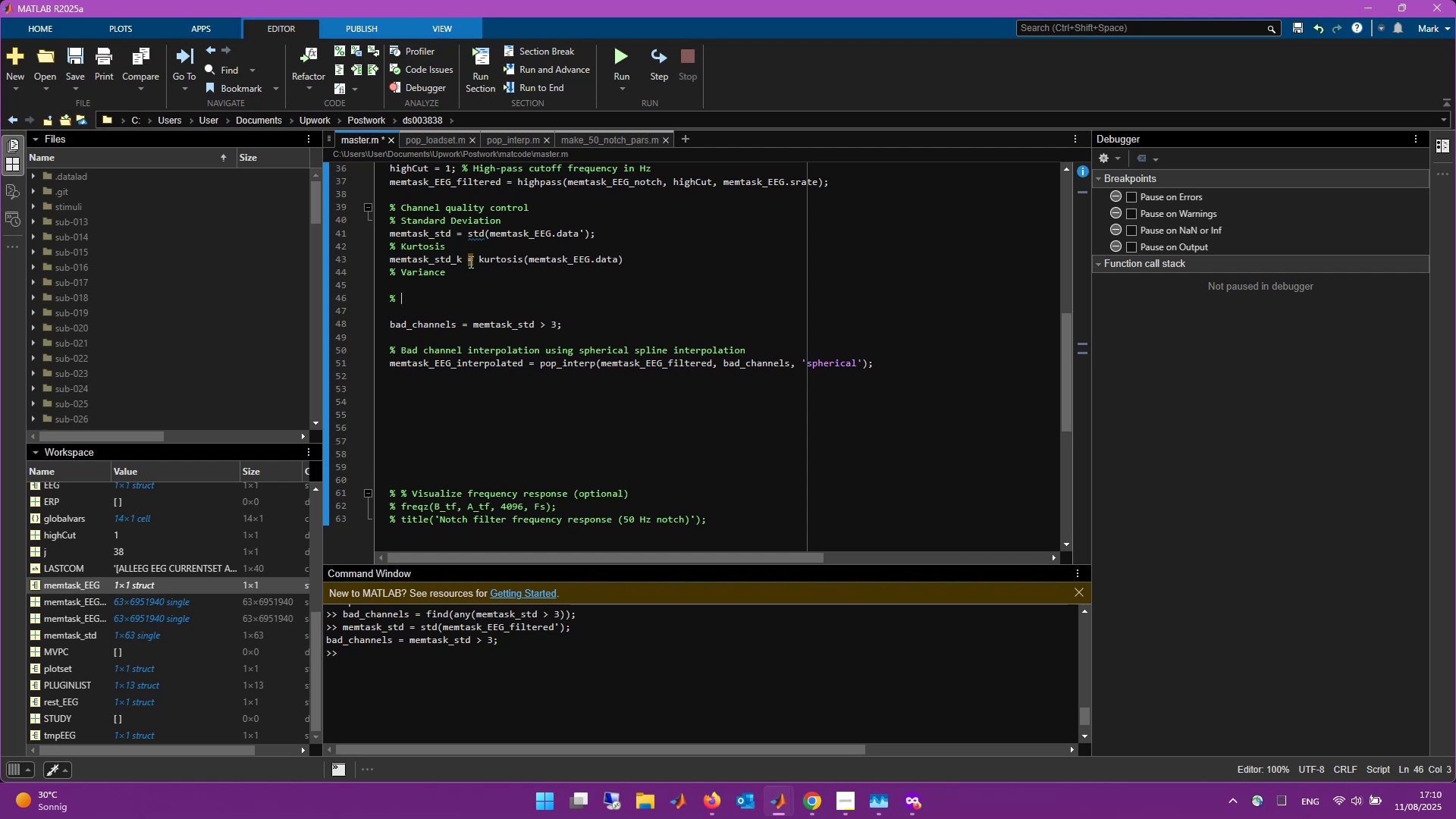 
key(Backspace)
type( Cross-correlation)
 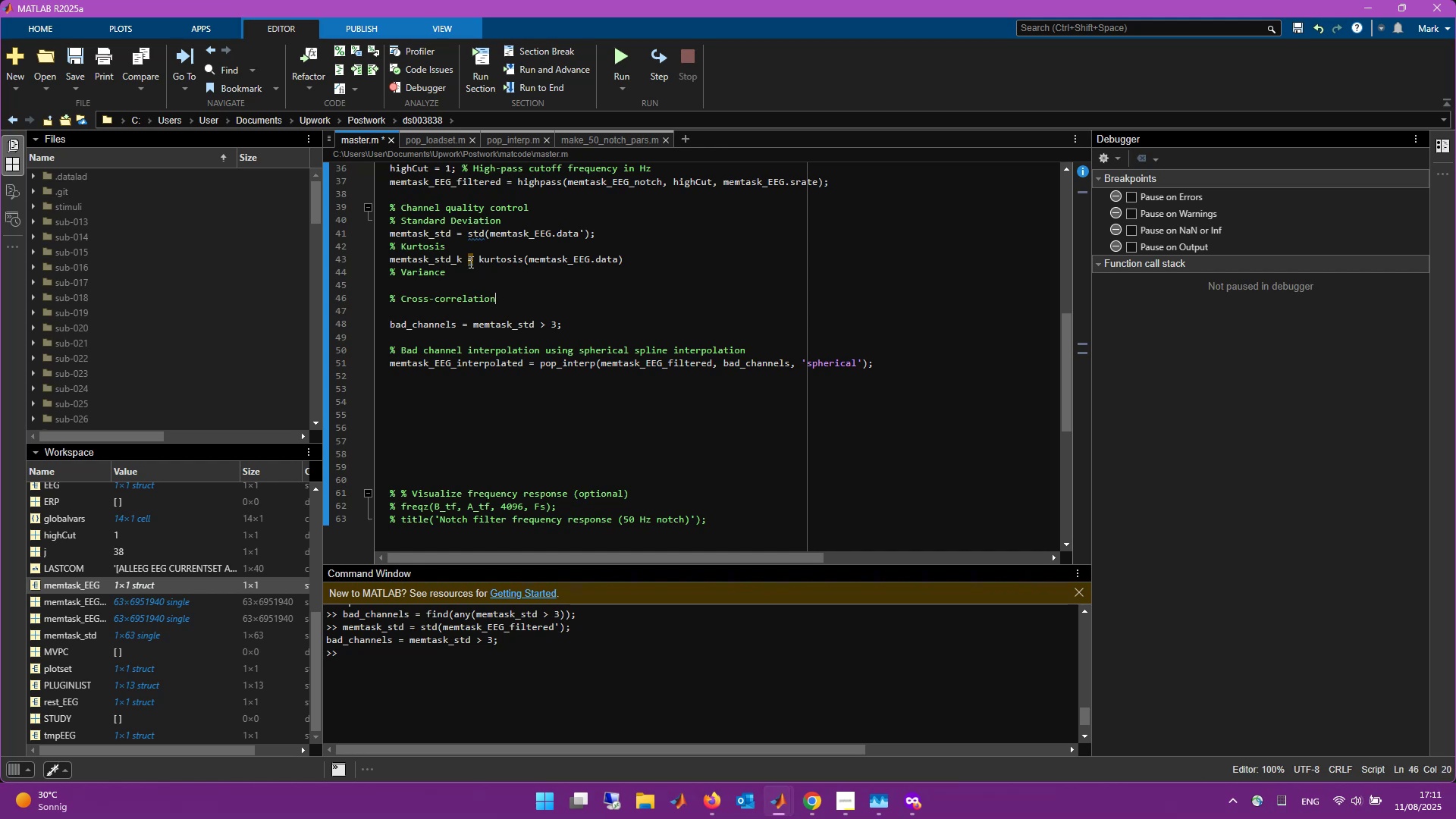 
key(Enter)
 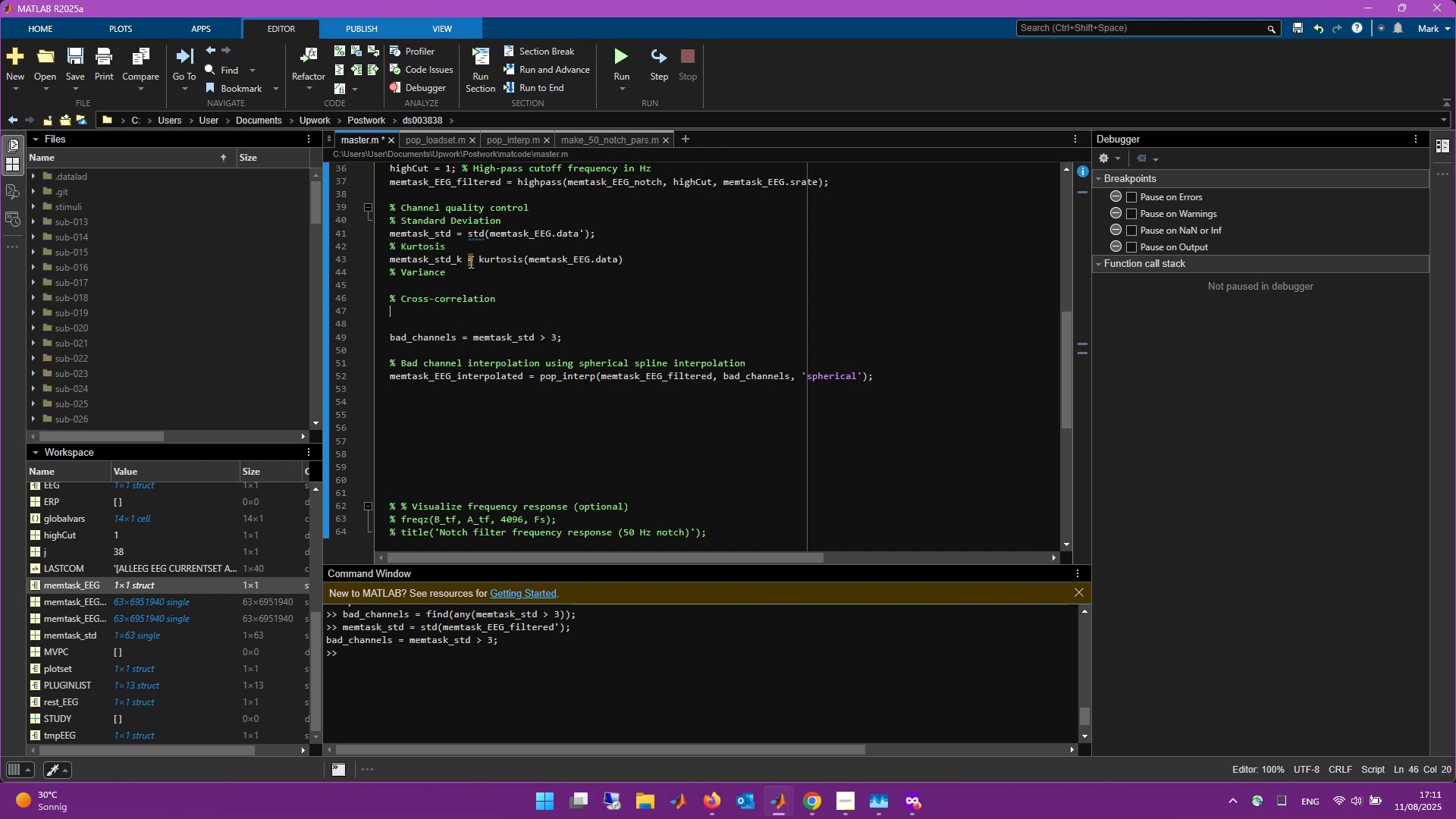 
key(Enter)
 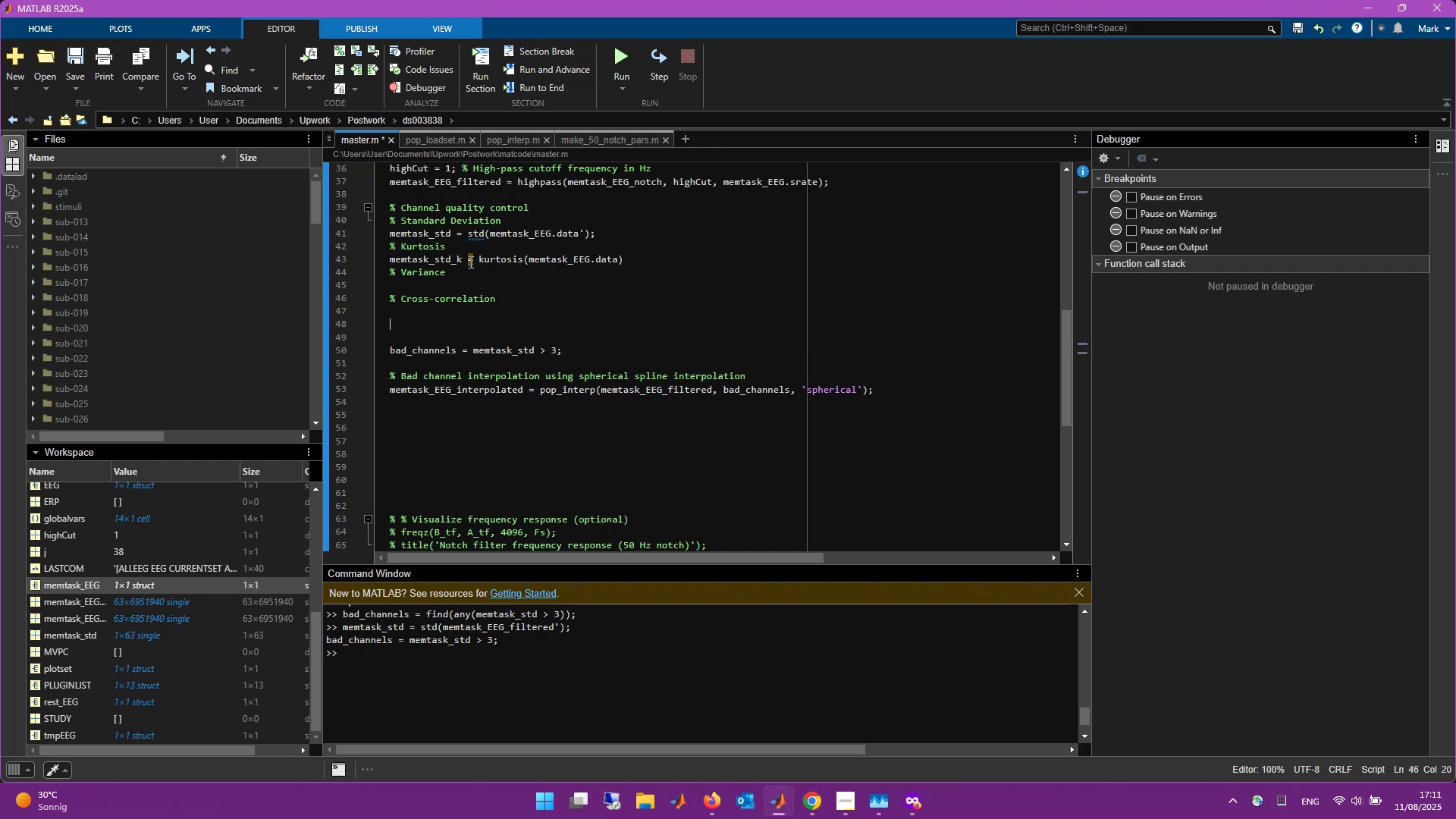 
key(Shift+5)
 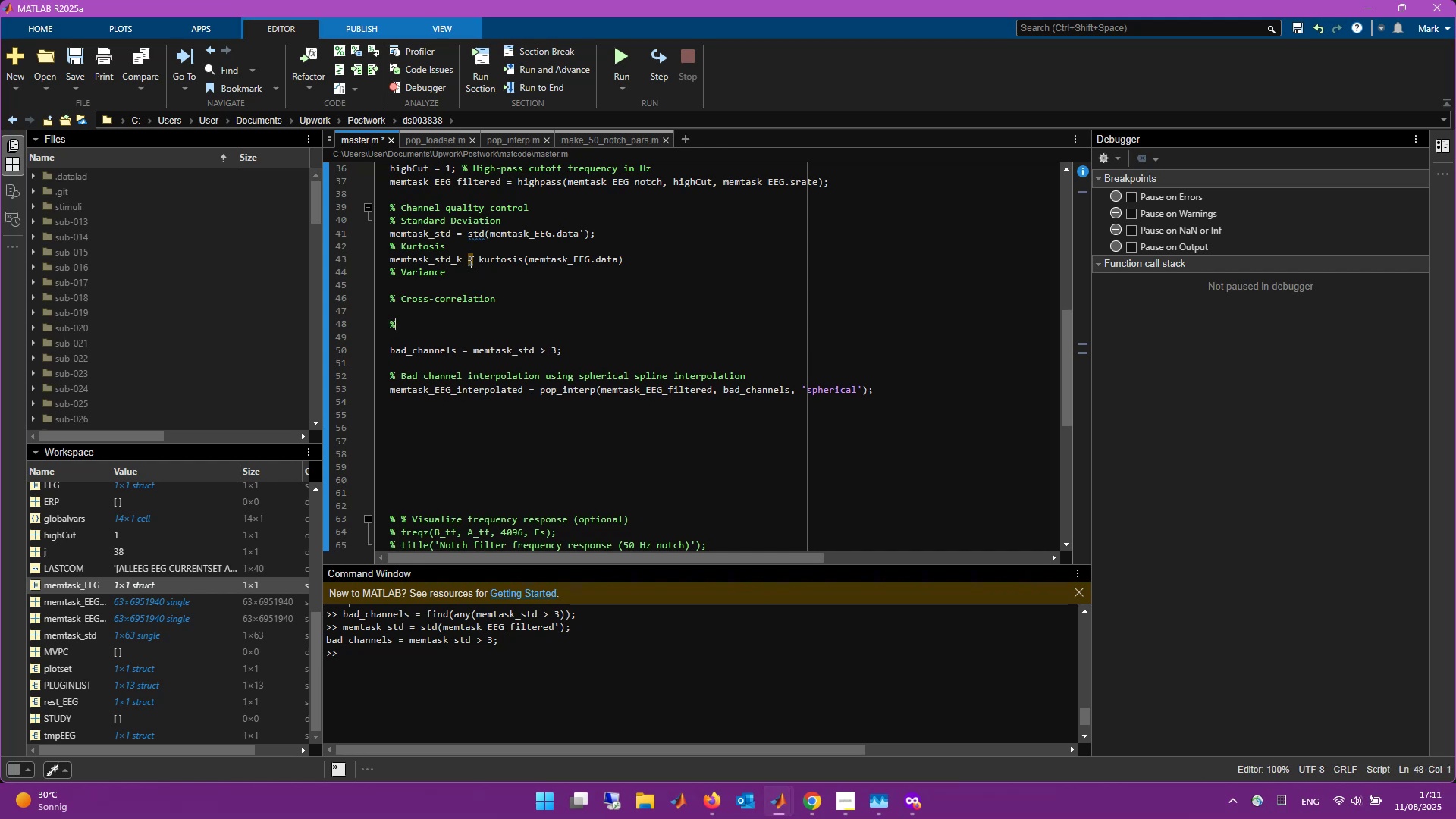 
key(Shift+Space)
 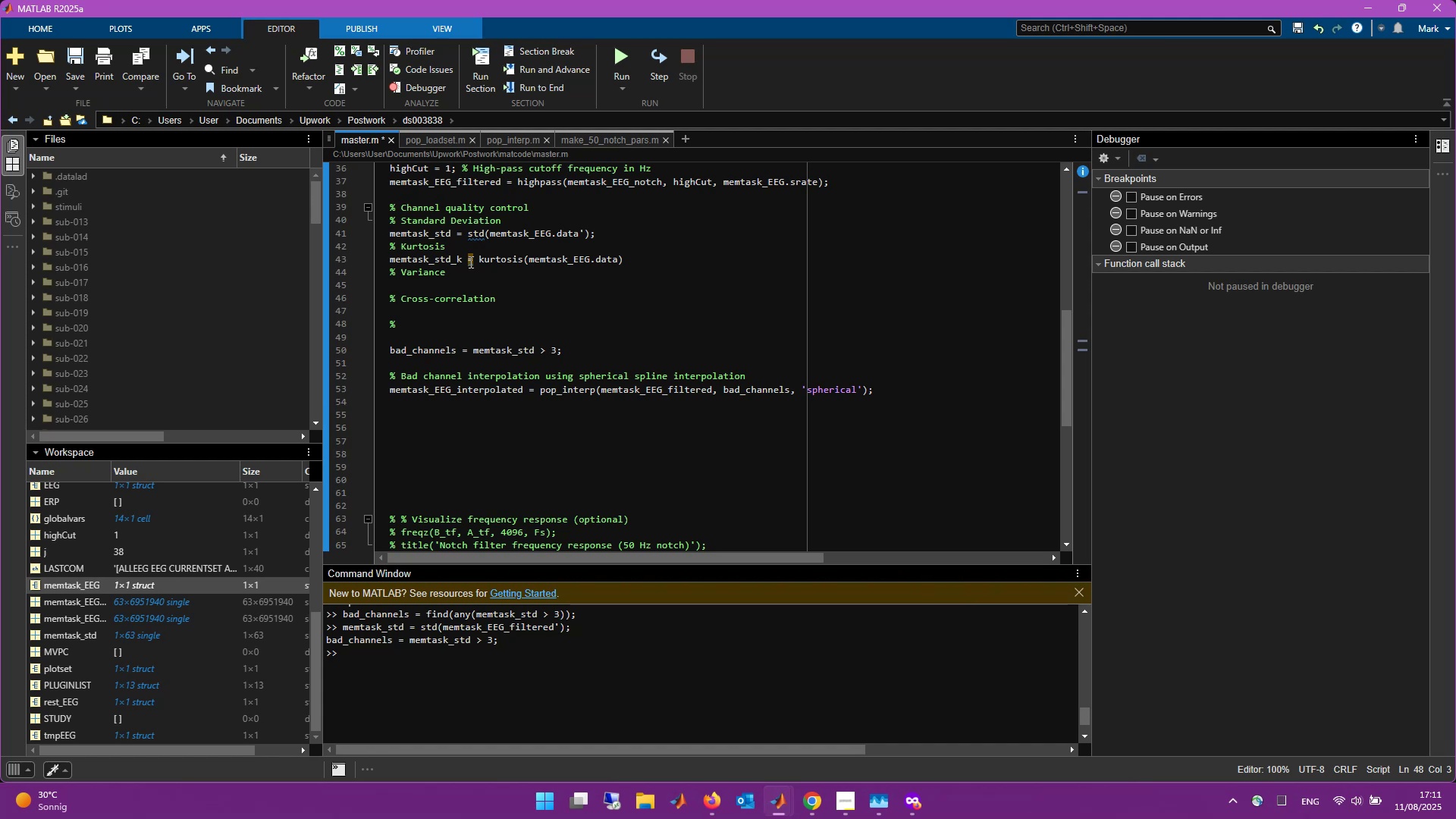 
wait(12.1)
 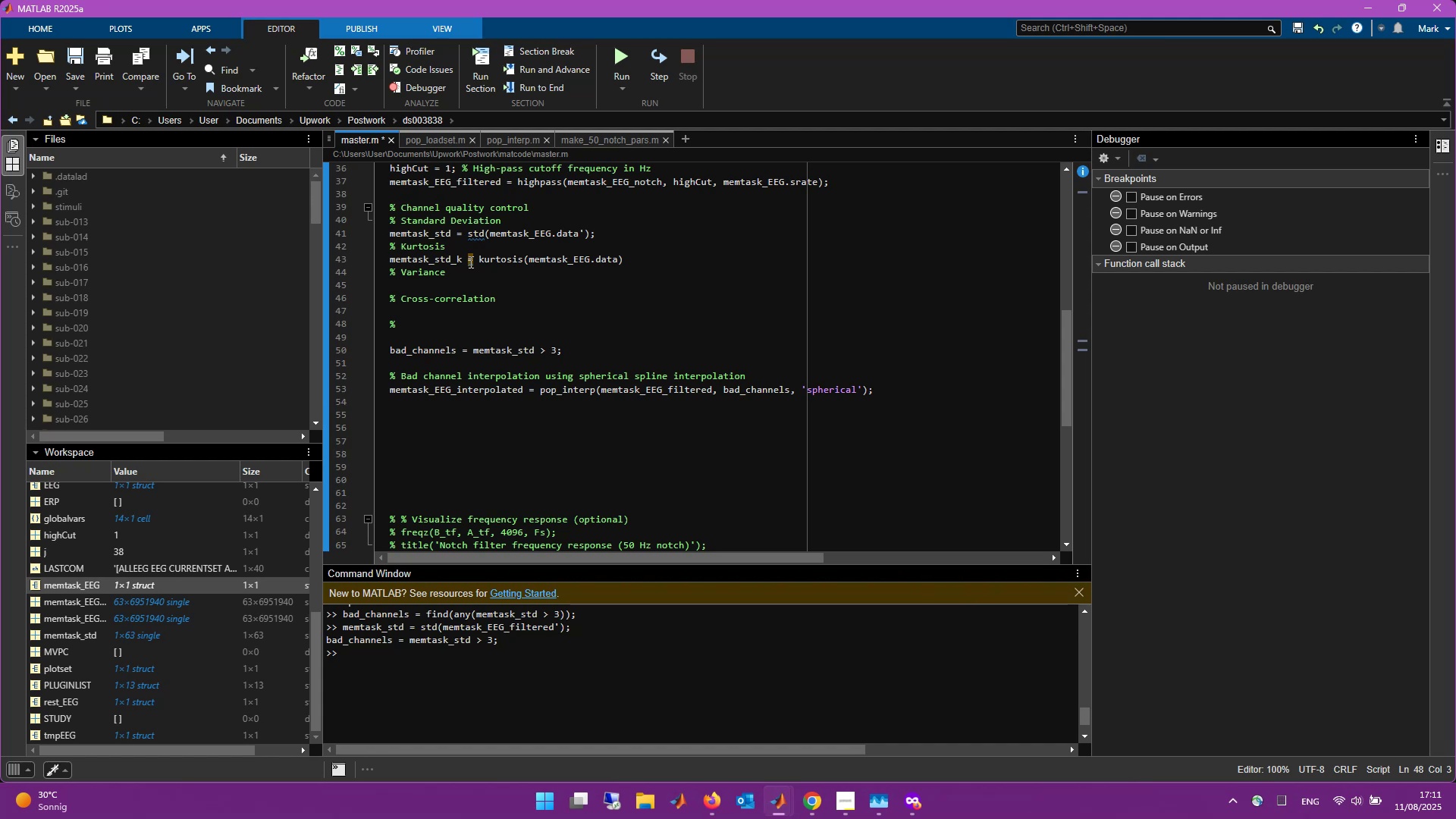 
left_click([441, 286])
 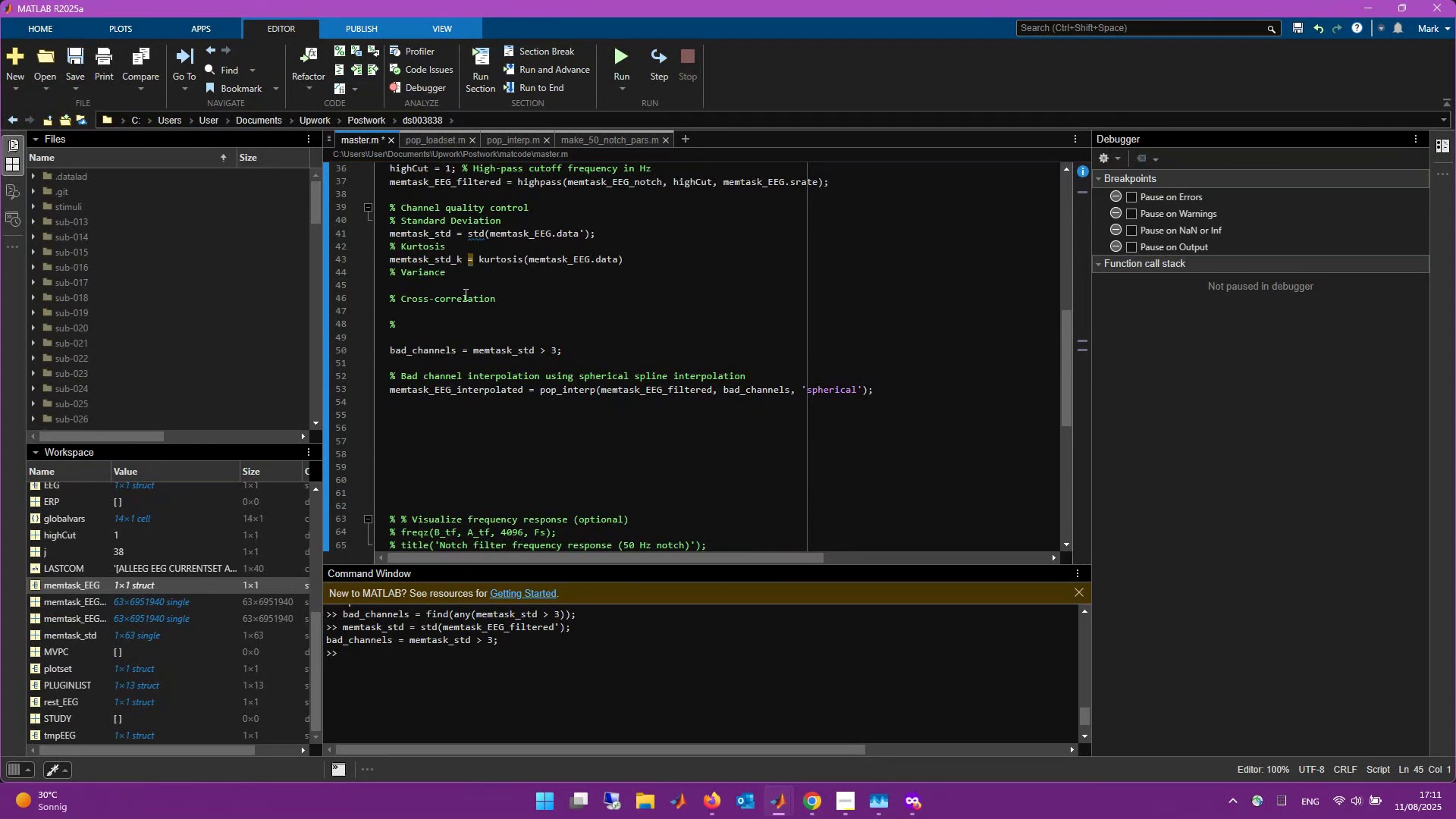 
key(Alt+Tab)
 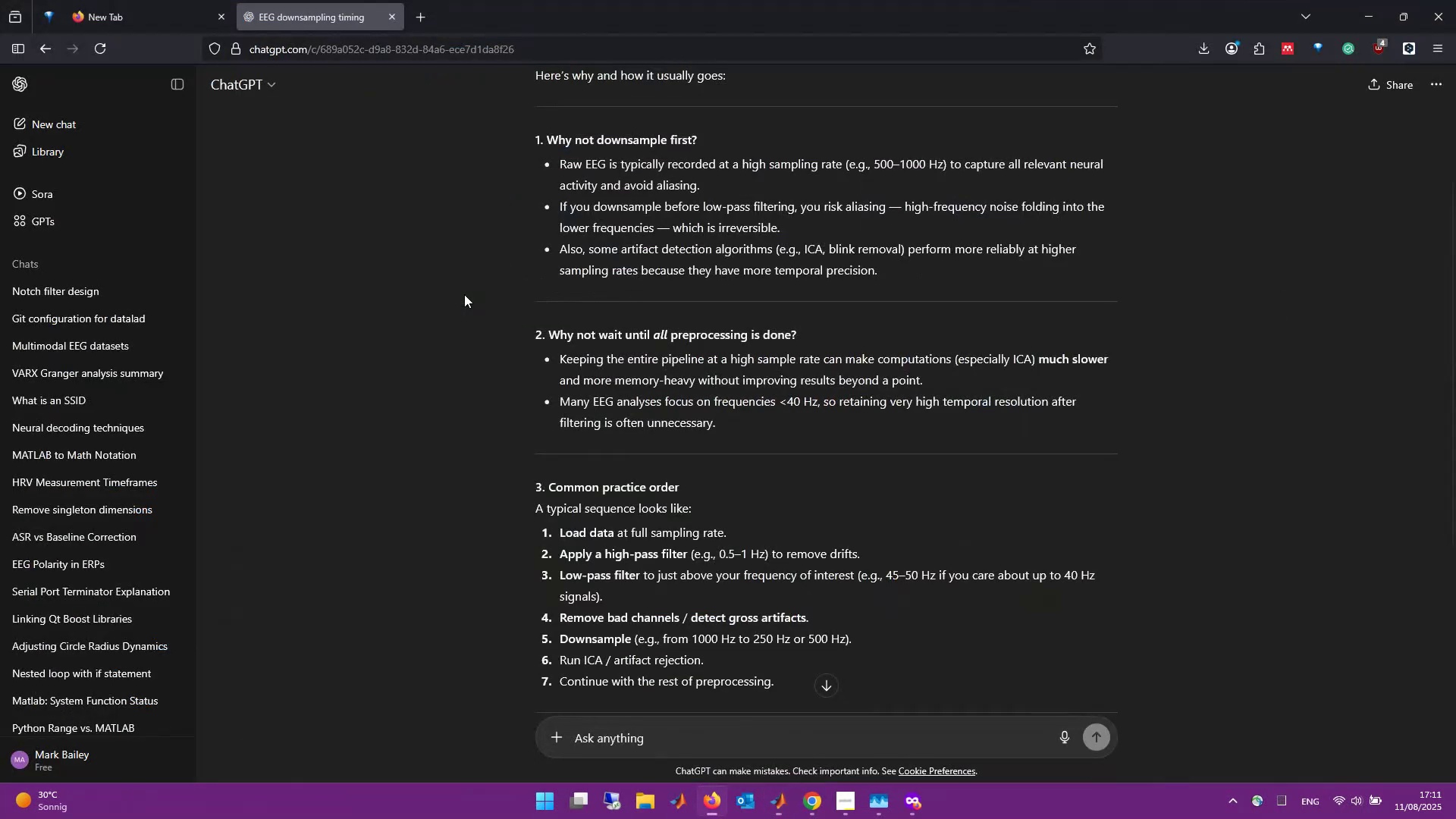 
hold_key(key=ControlLeft, duration=0.7)
 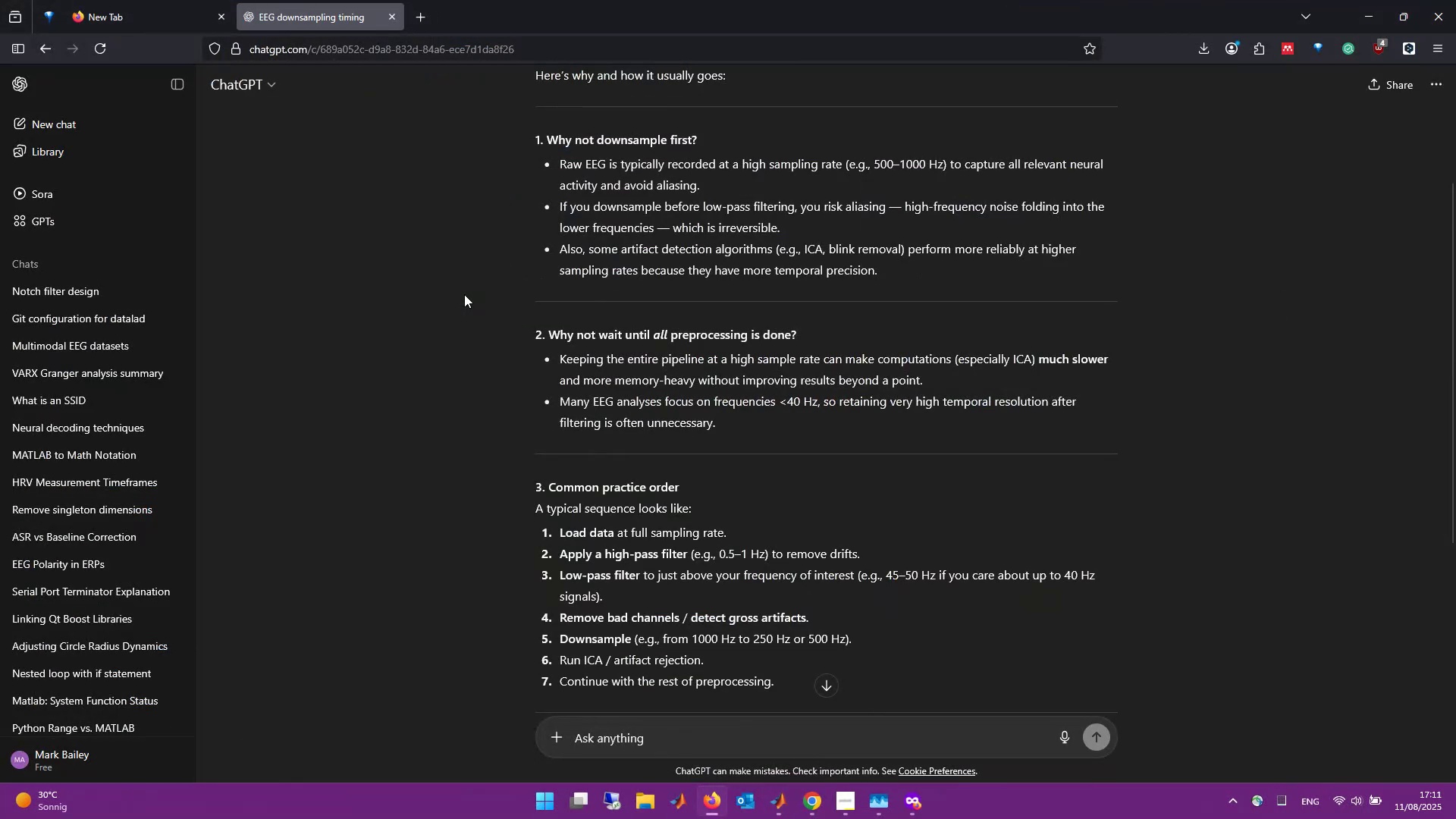 
key(Alt+Tab)
 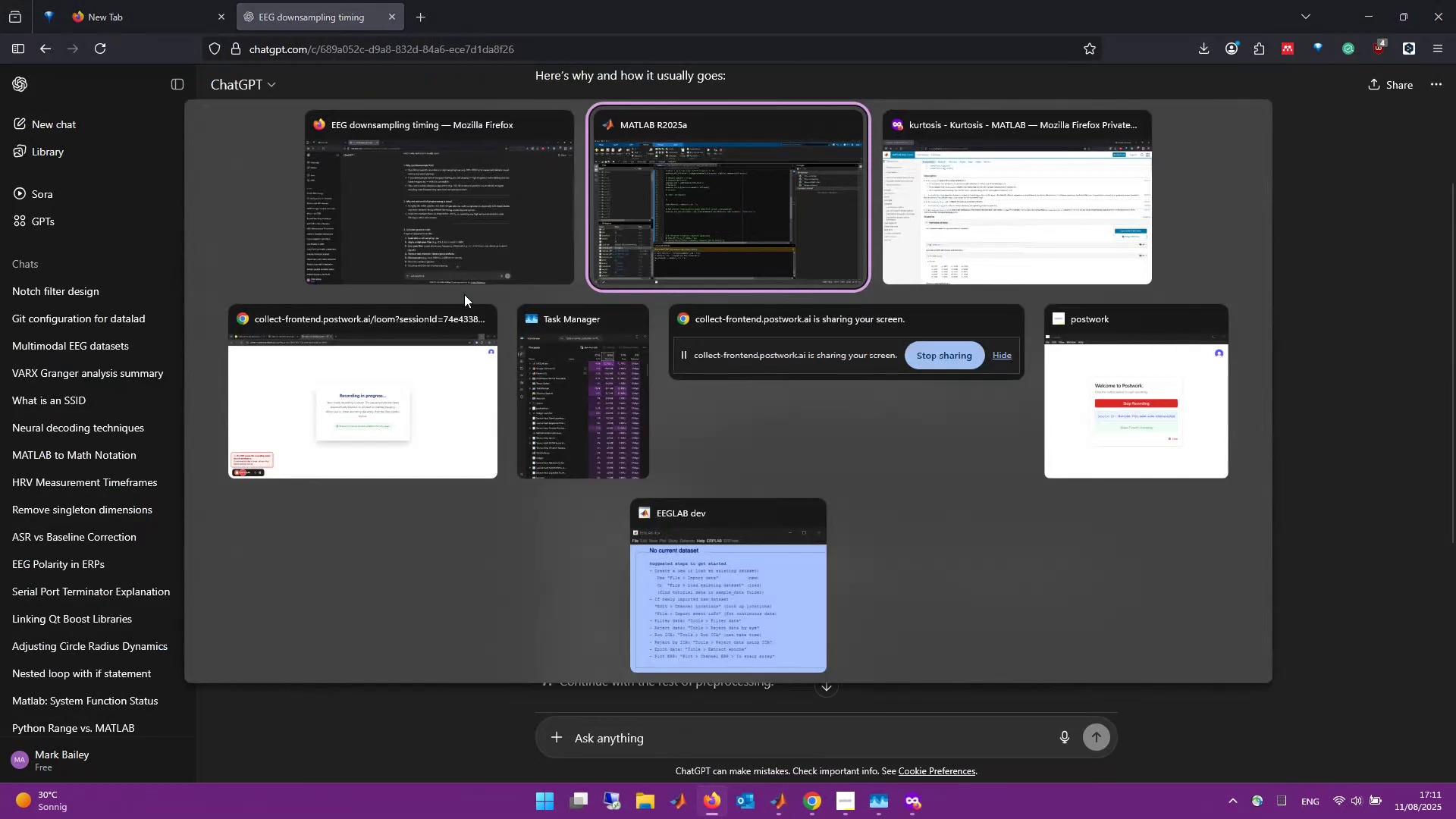 
key(Alt+Tab)
 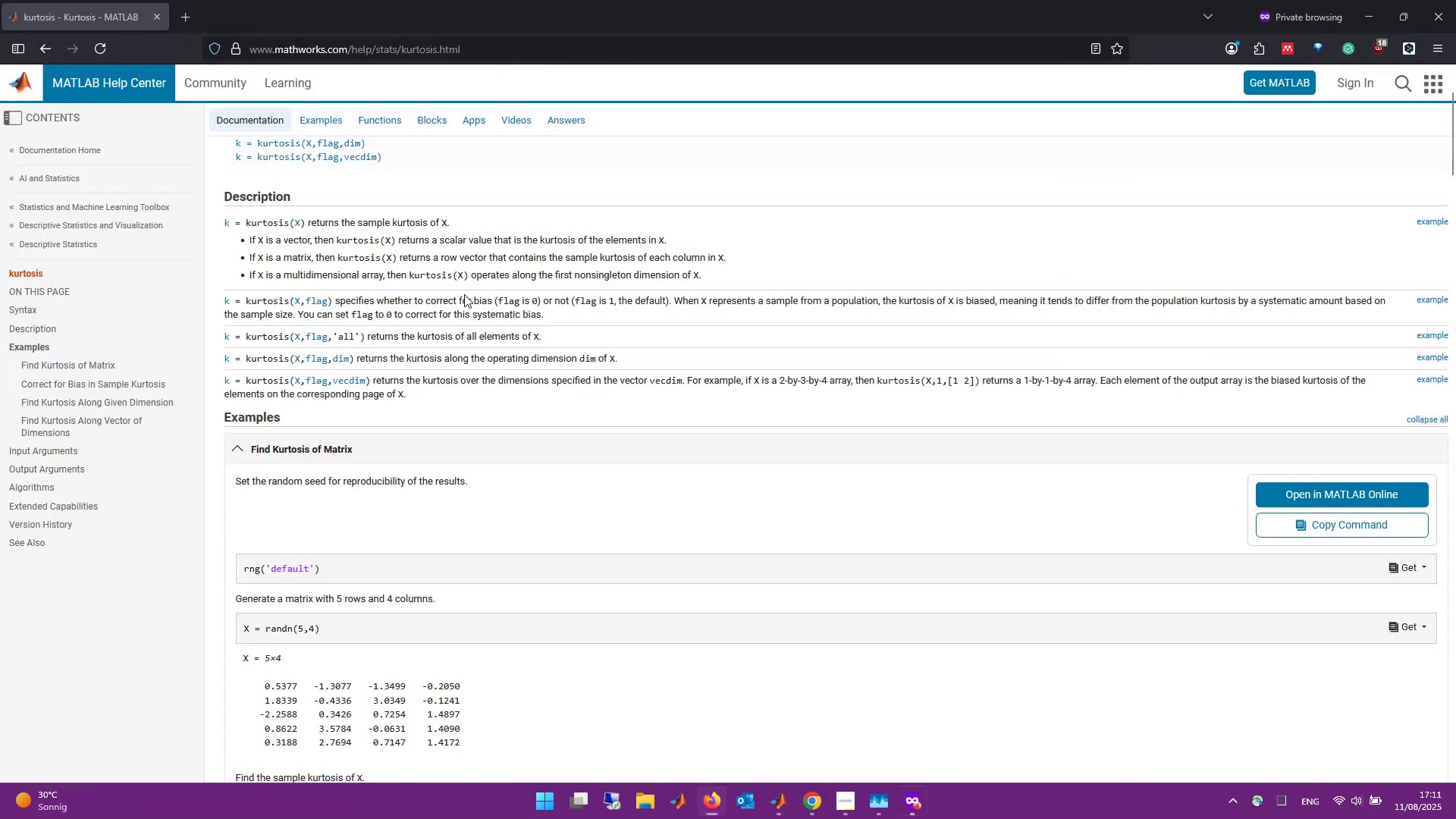 
key(Alt+AltLeft)
 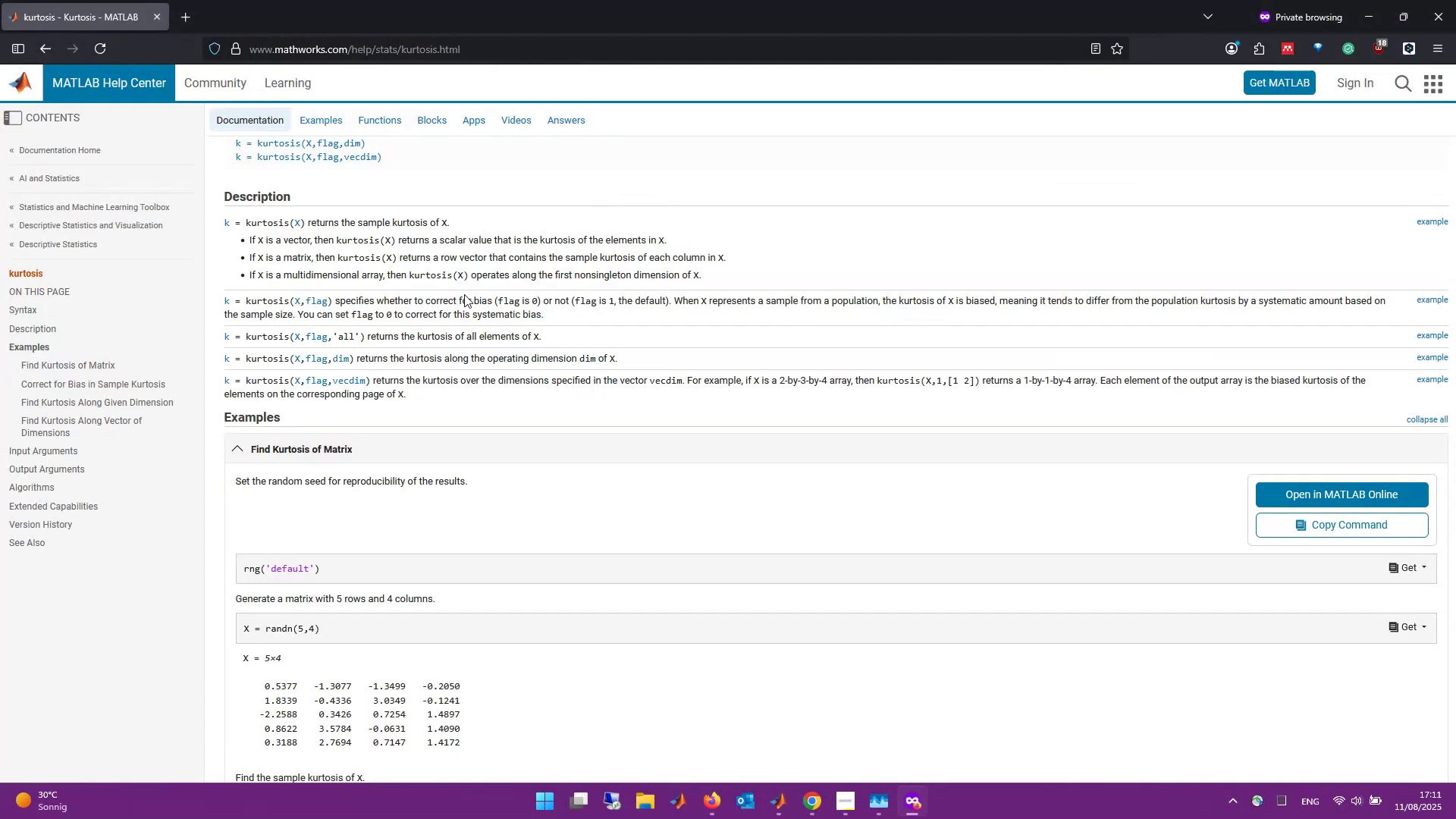 
key(Alt+Tab)
 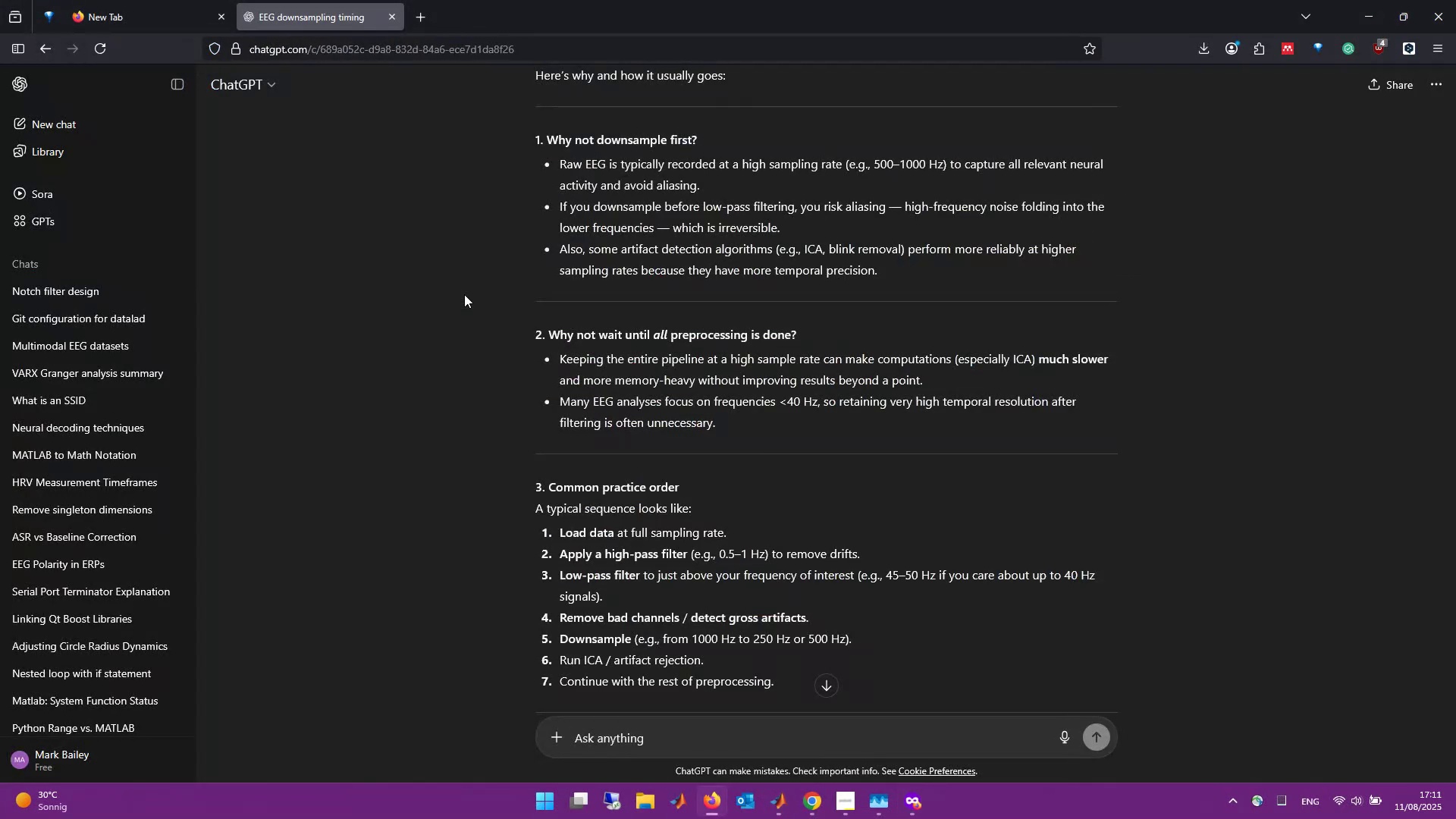 
key(Alt+Tab)
 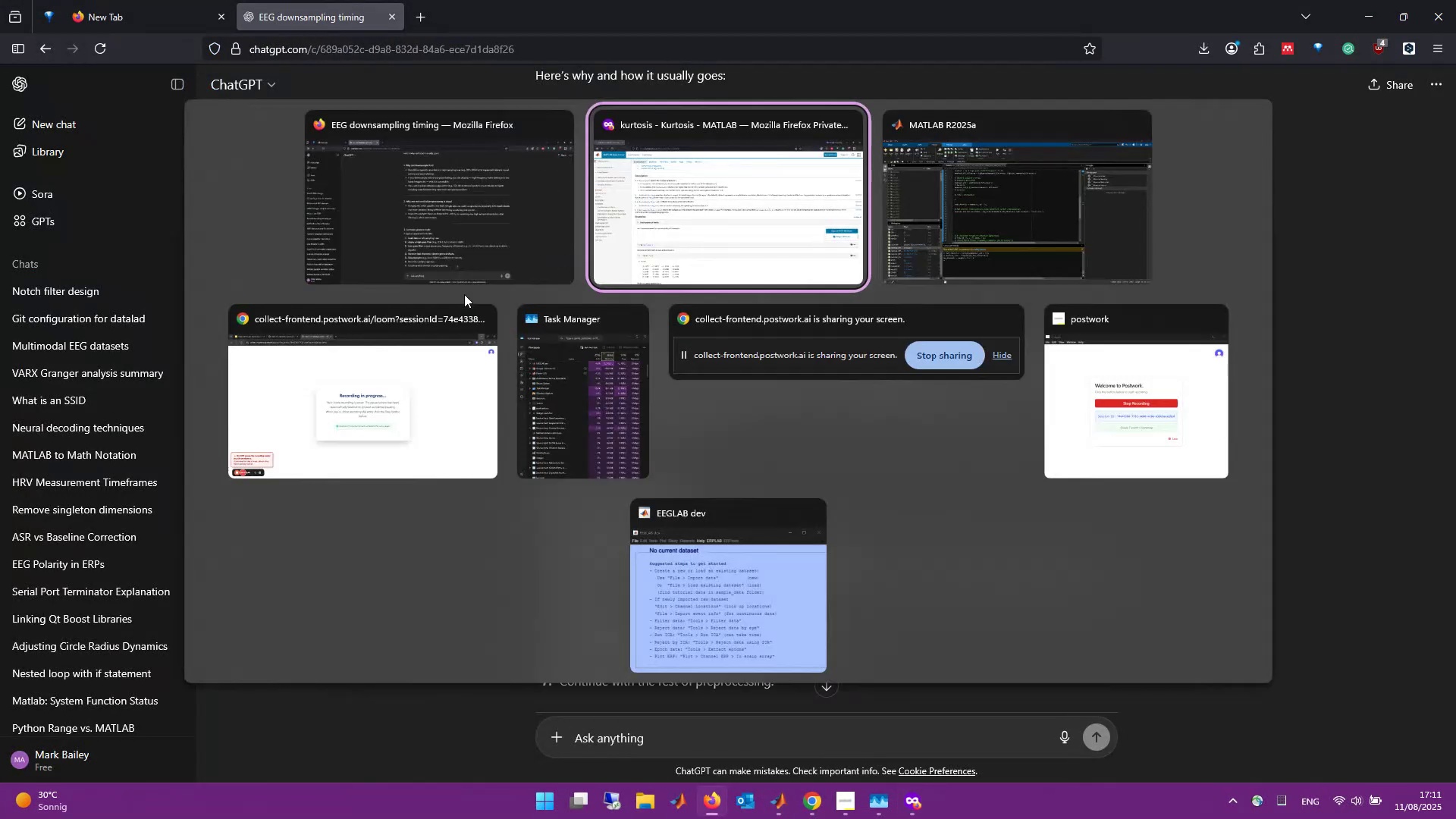 
key(Alt+Tab)
 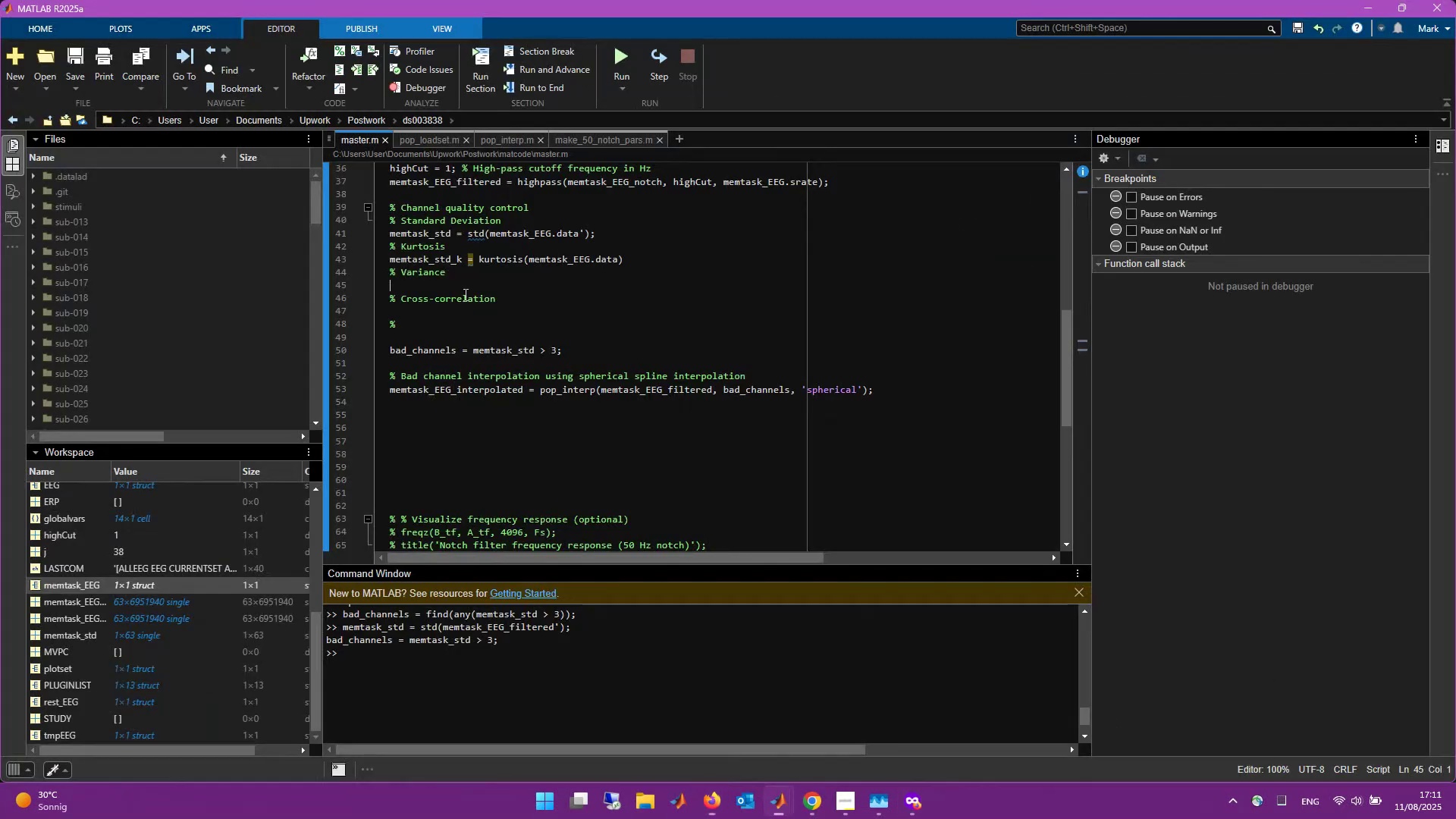 
key(Alt+Tab)
 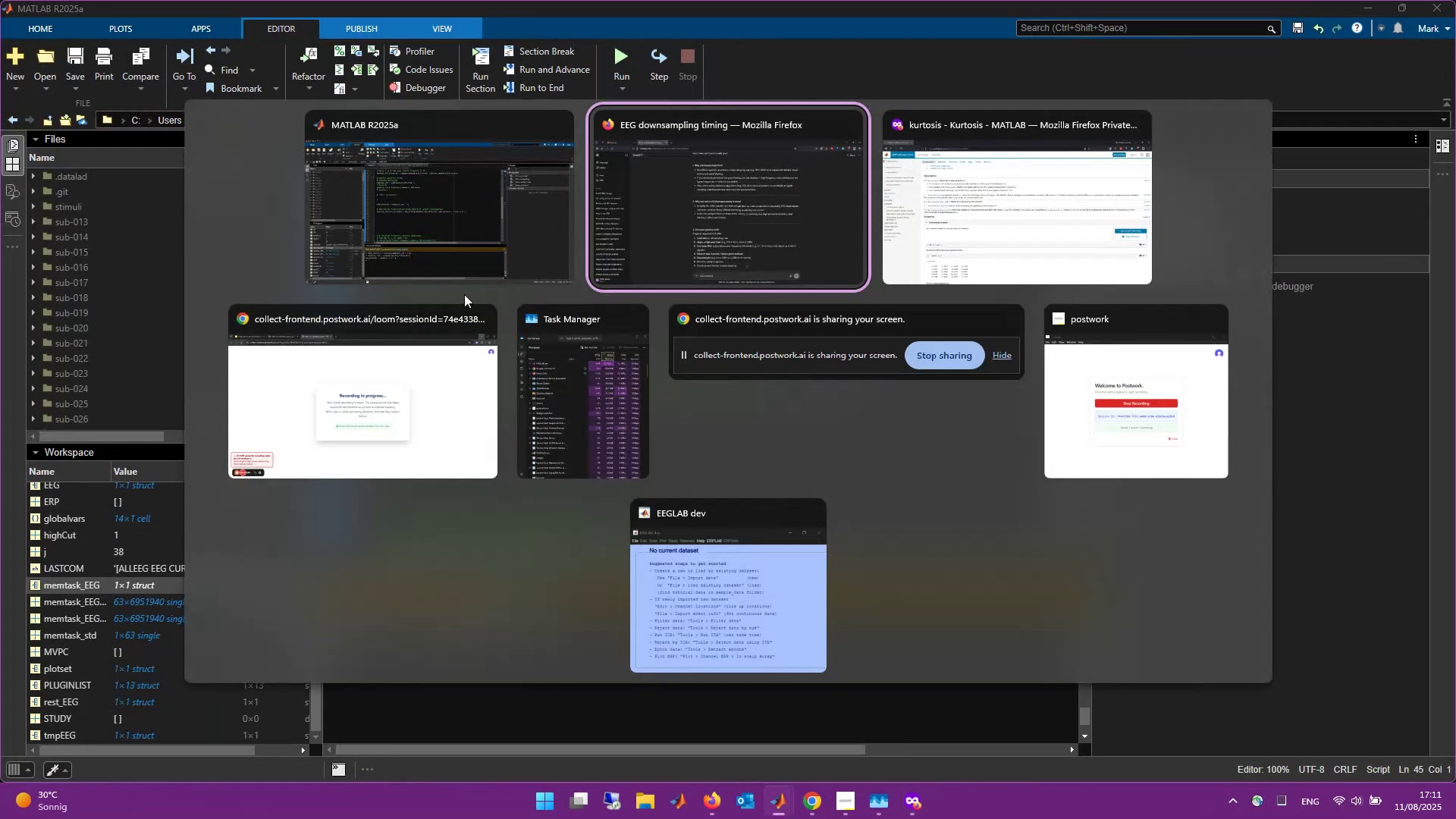 
key(Alt+Tab)
 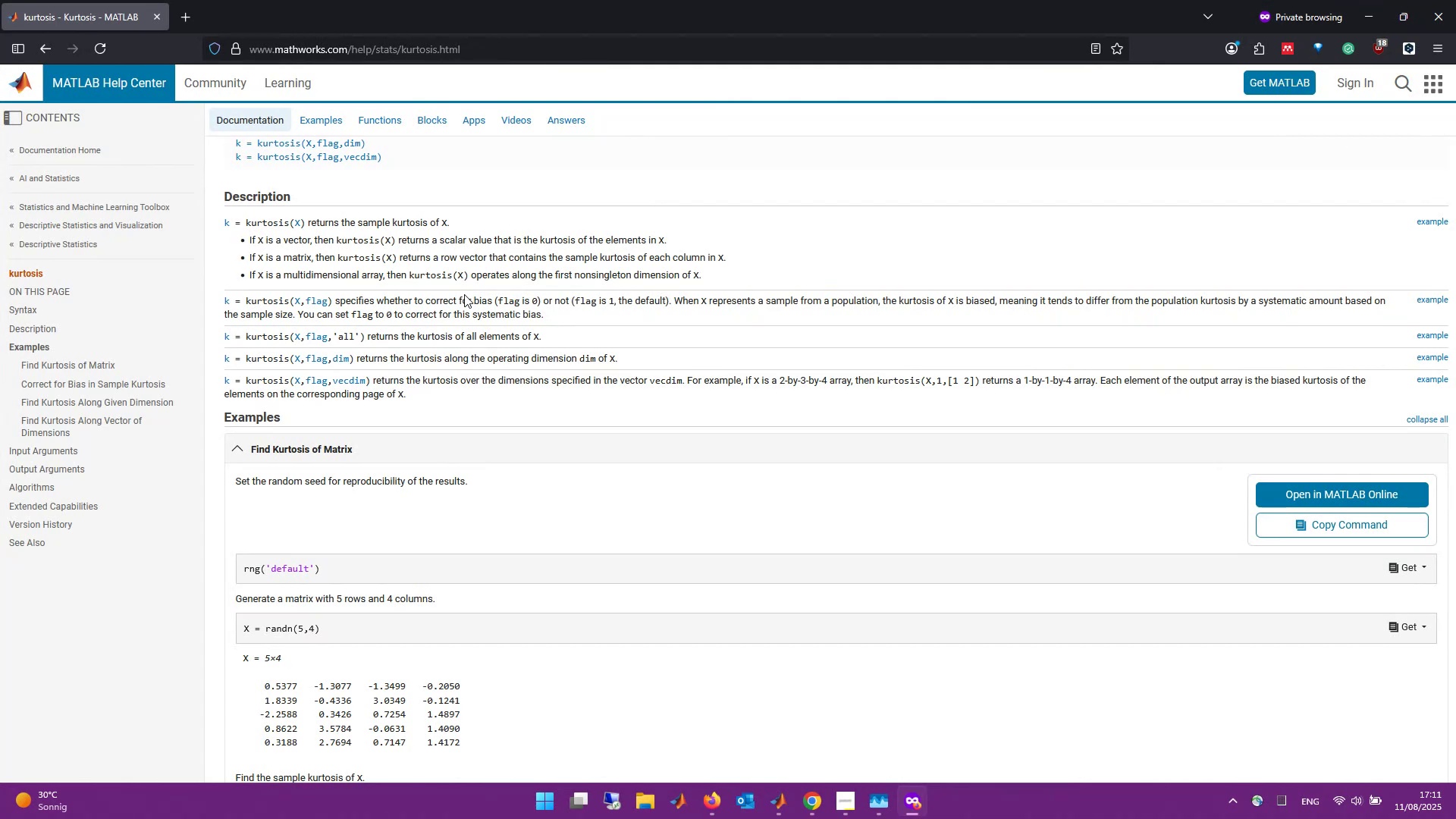 
key(Control+T)
 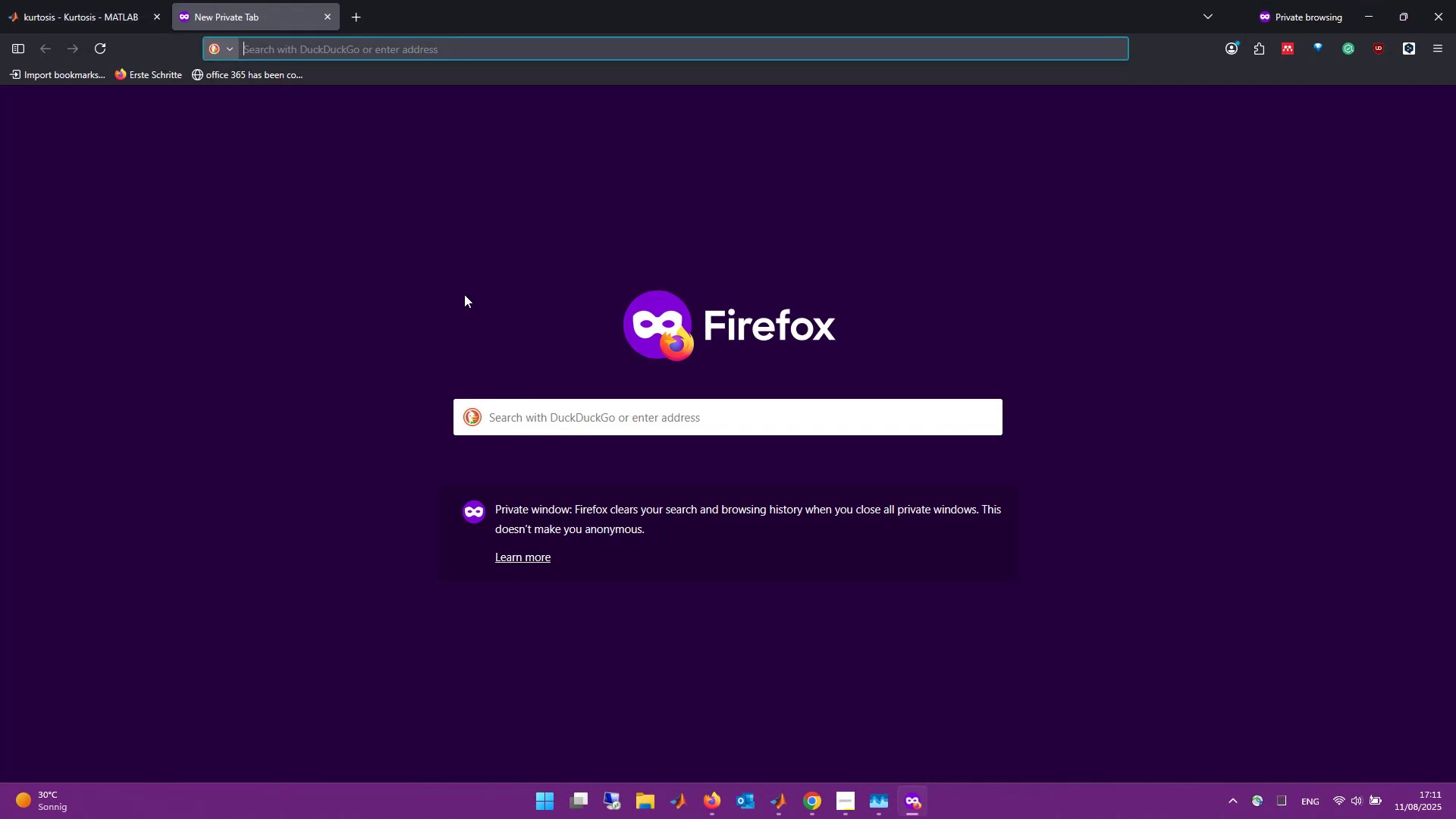 
type(matlab cvariance)
 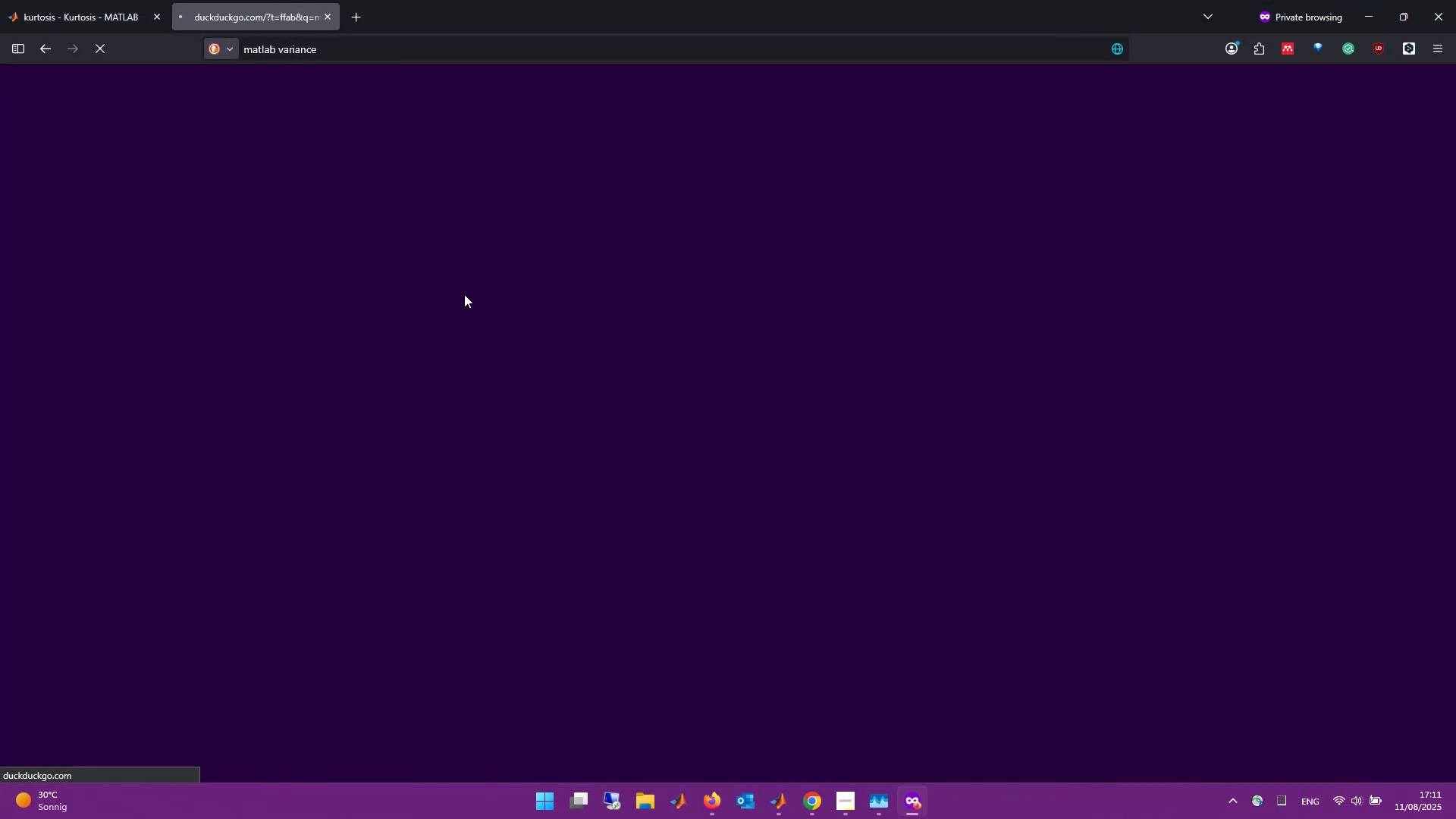 
key(Enter)
 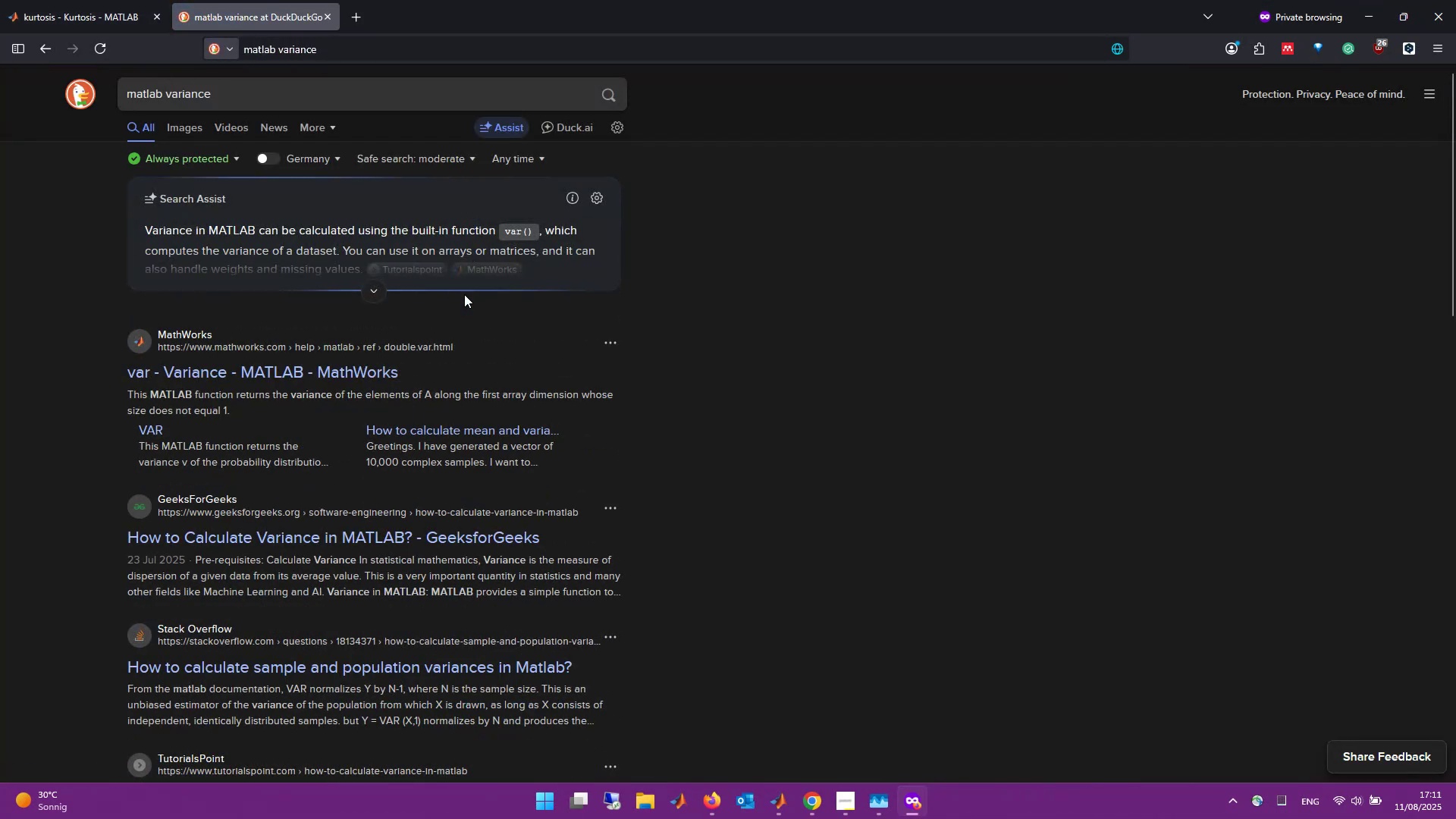 
left_click([259, 369])
 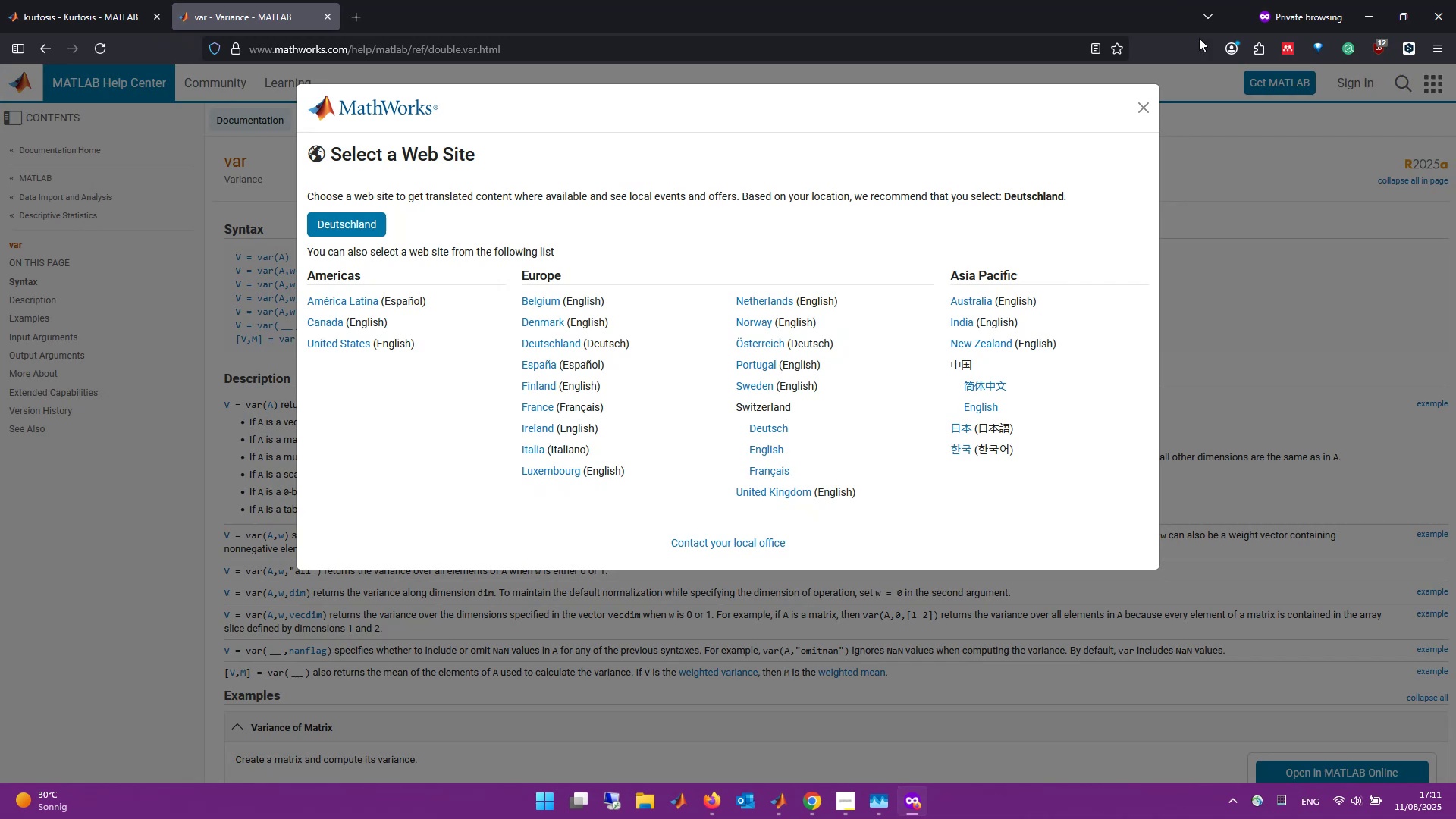 
left_click([1147, 107])
 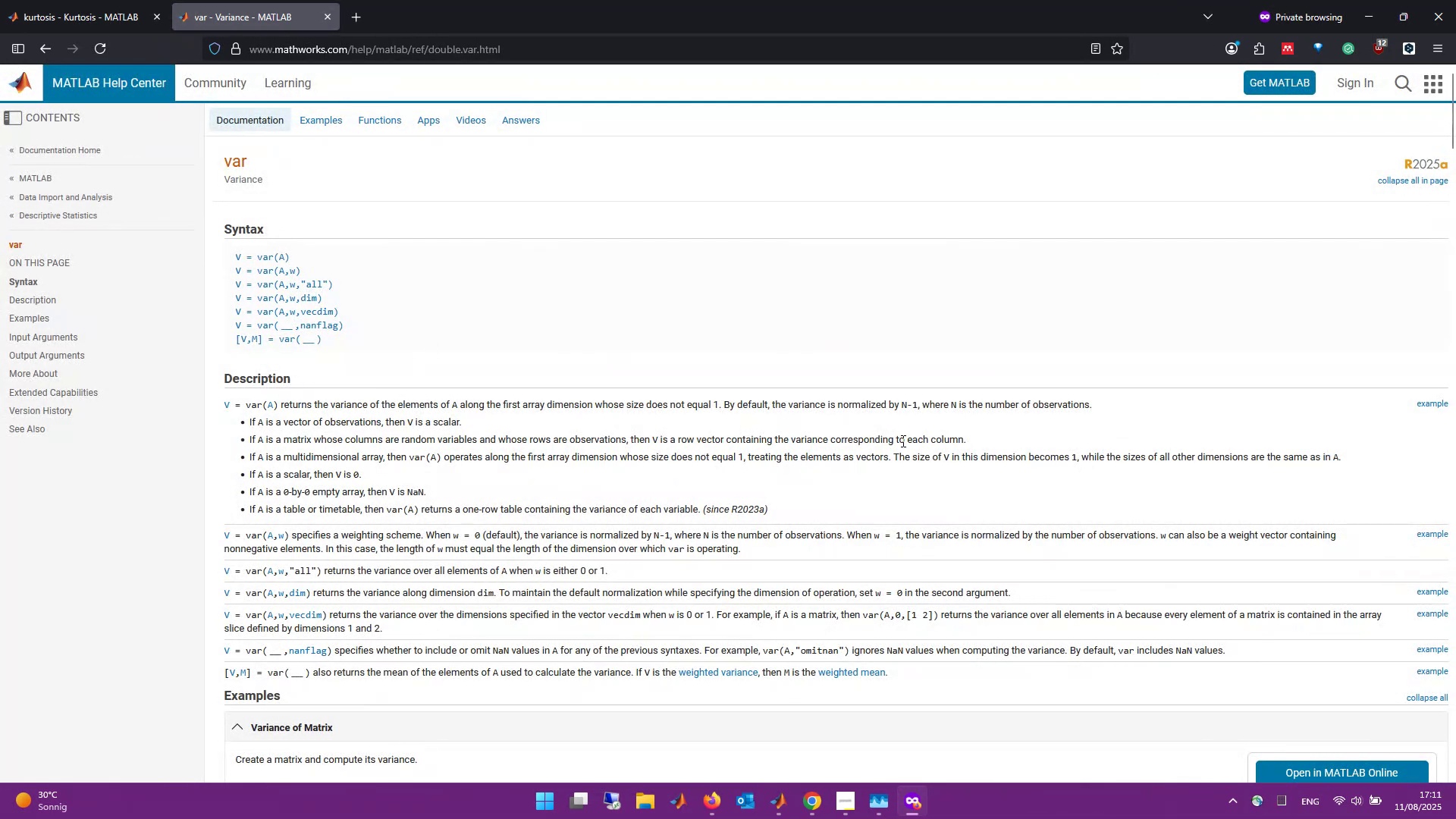 
wait(6.45)
 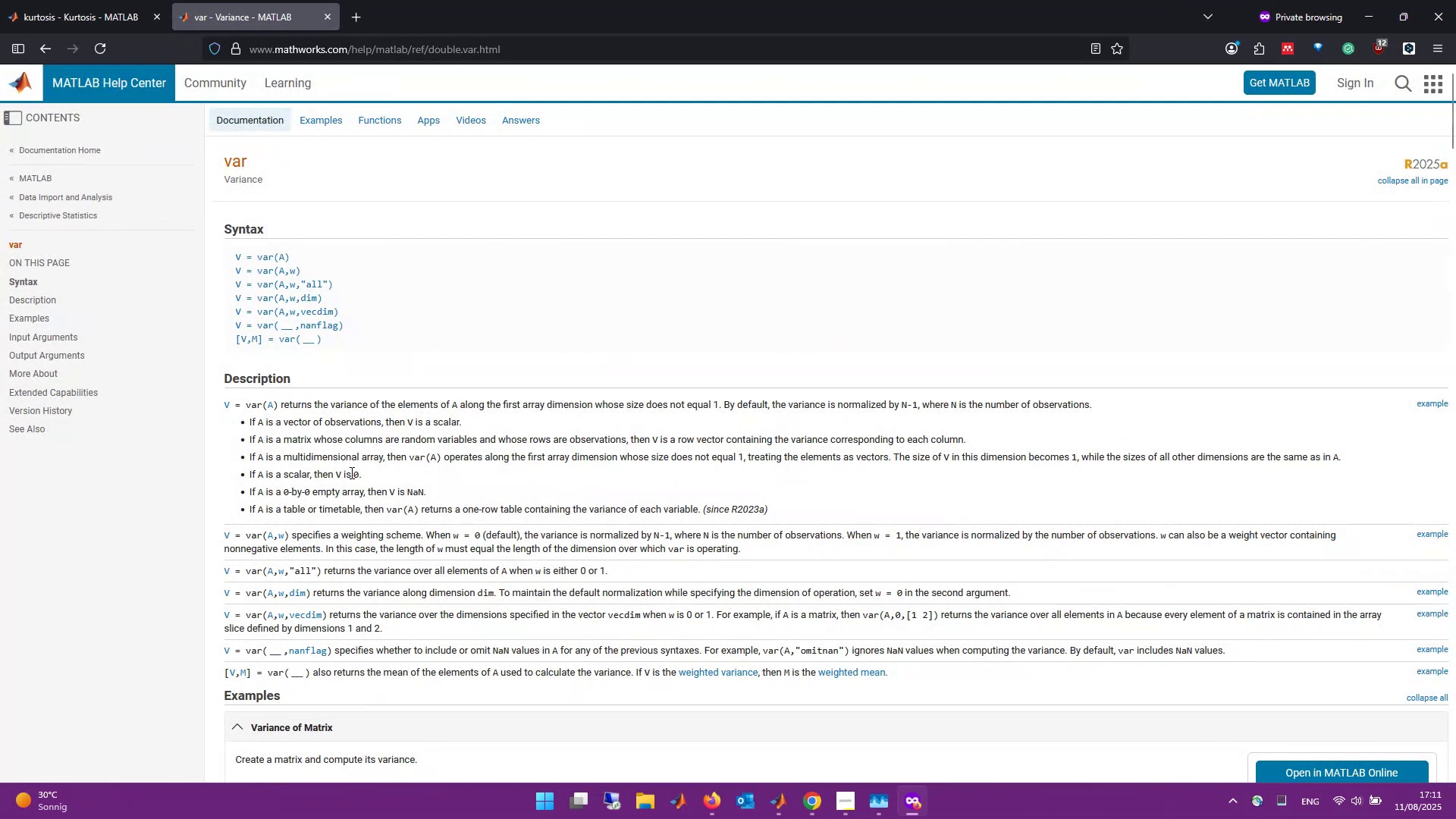 
key(Alt+Tab)
 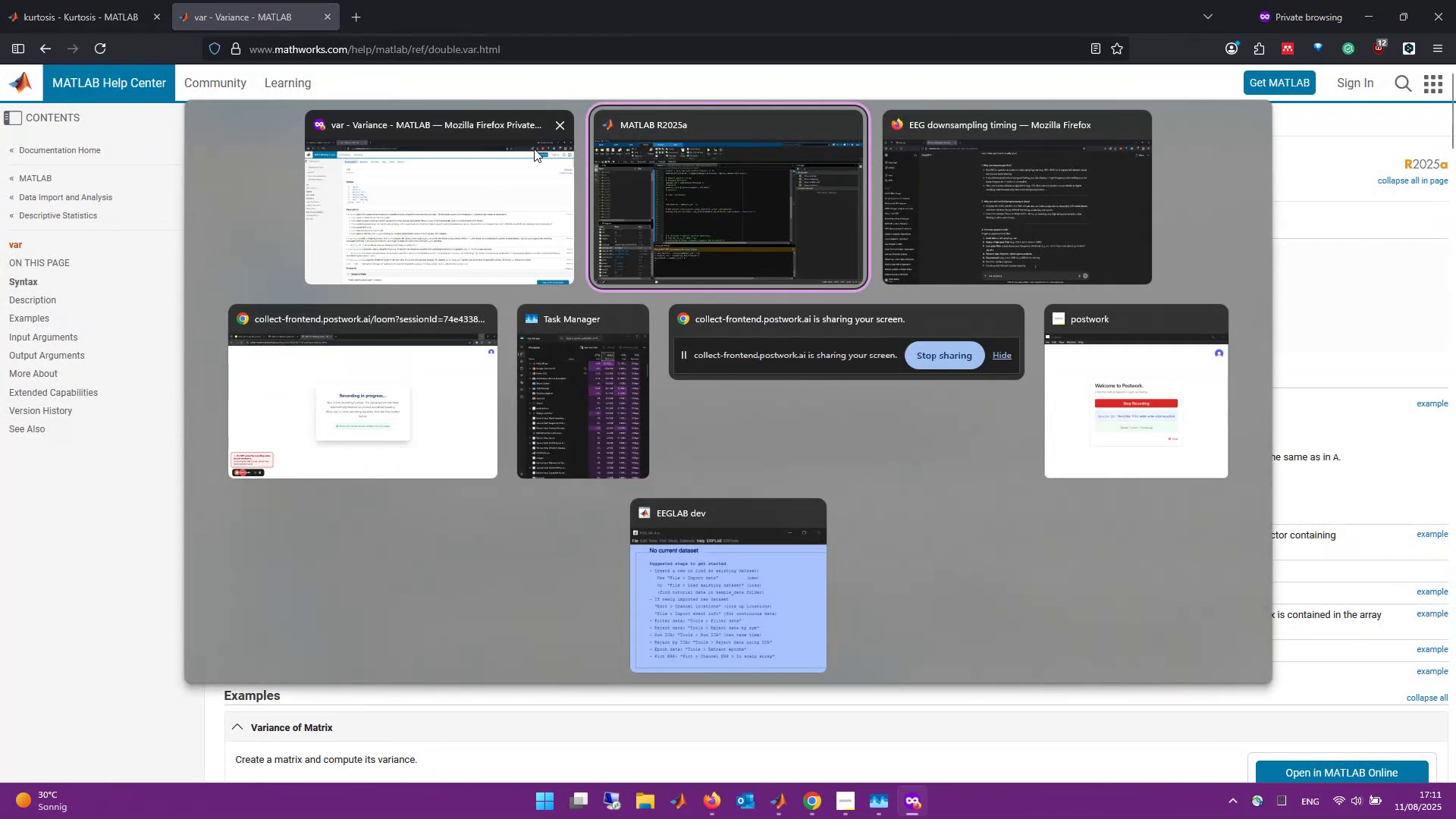 
left_click([520, 190])
 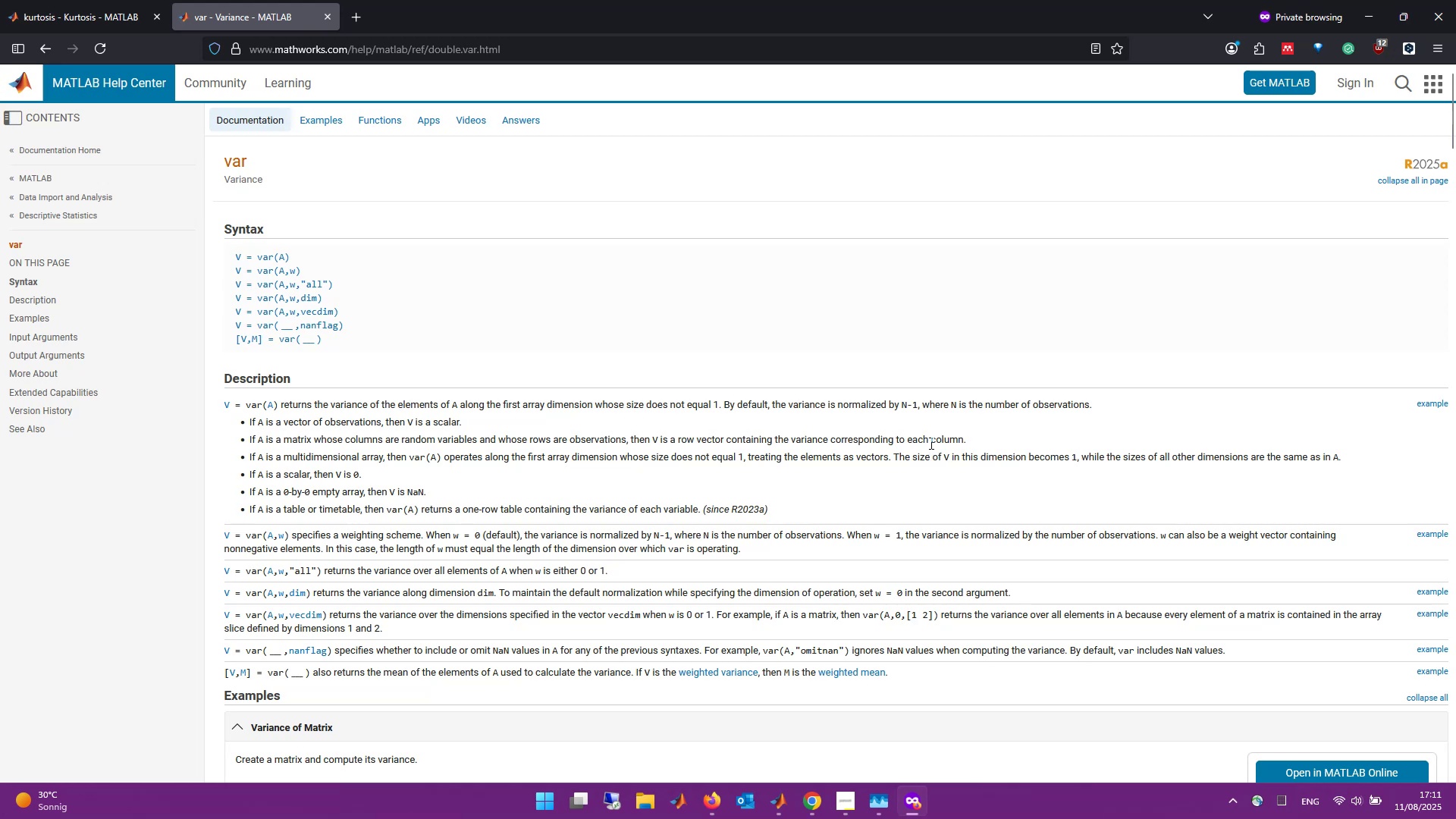 
wait(5.71)
 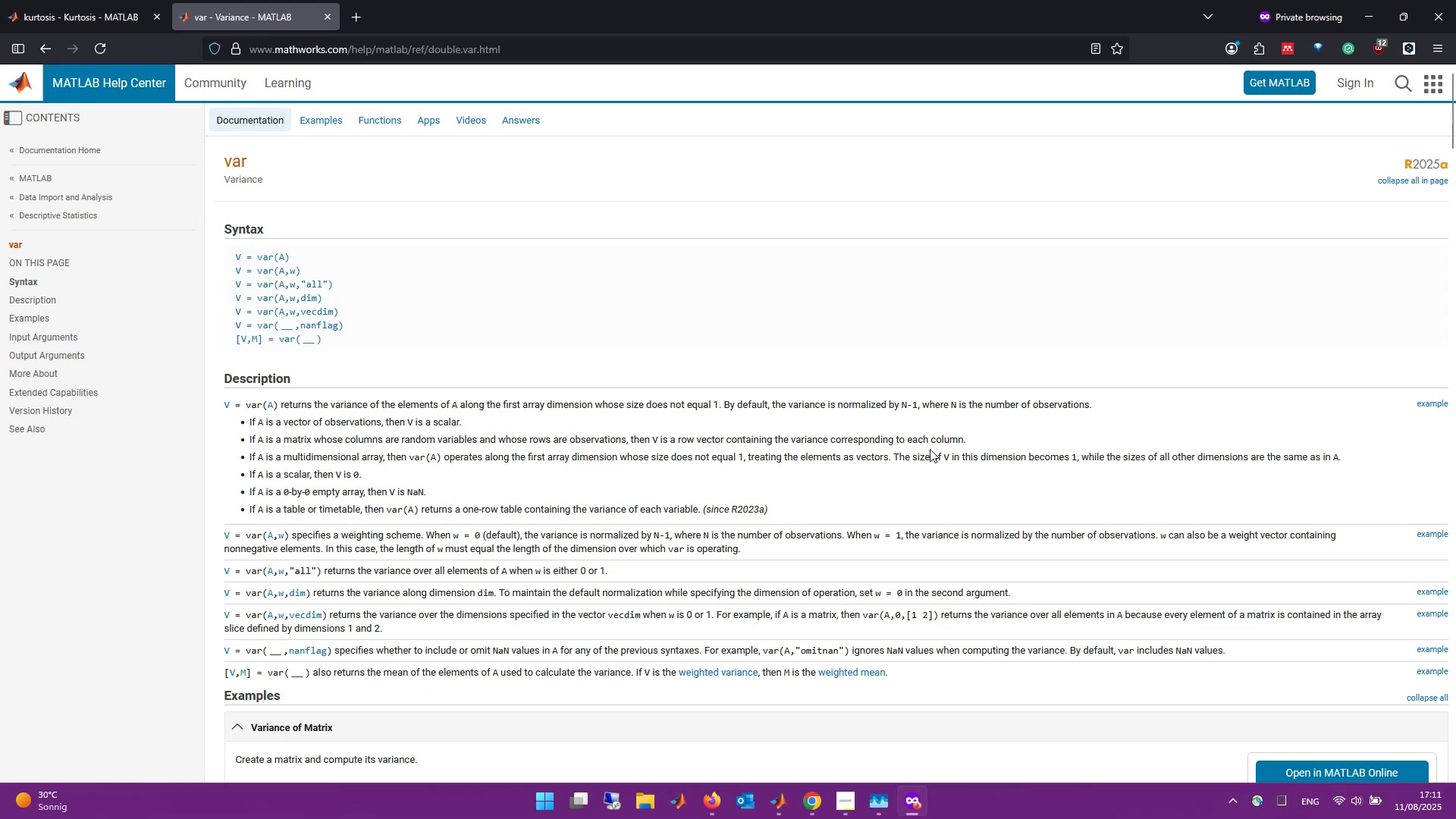 
key(Alt+Tab)
 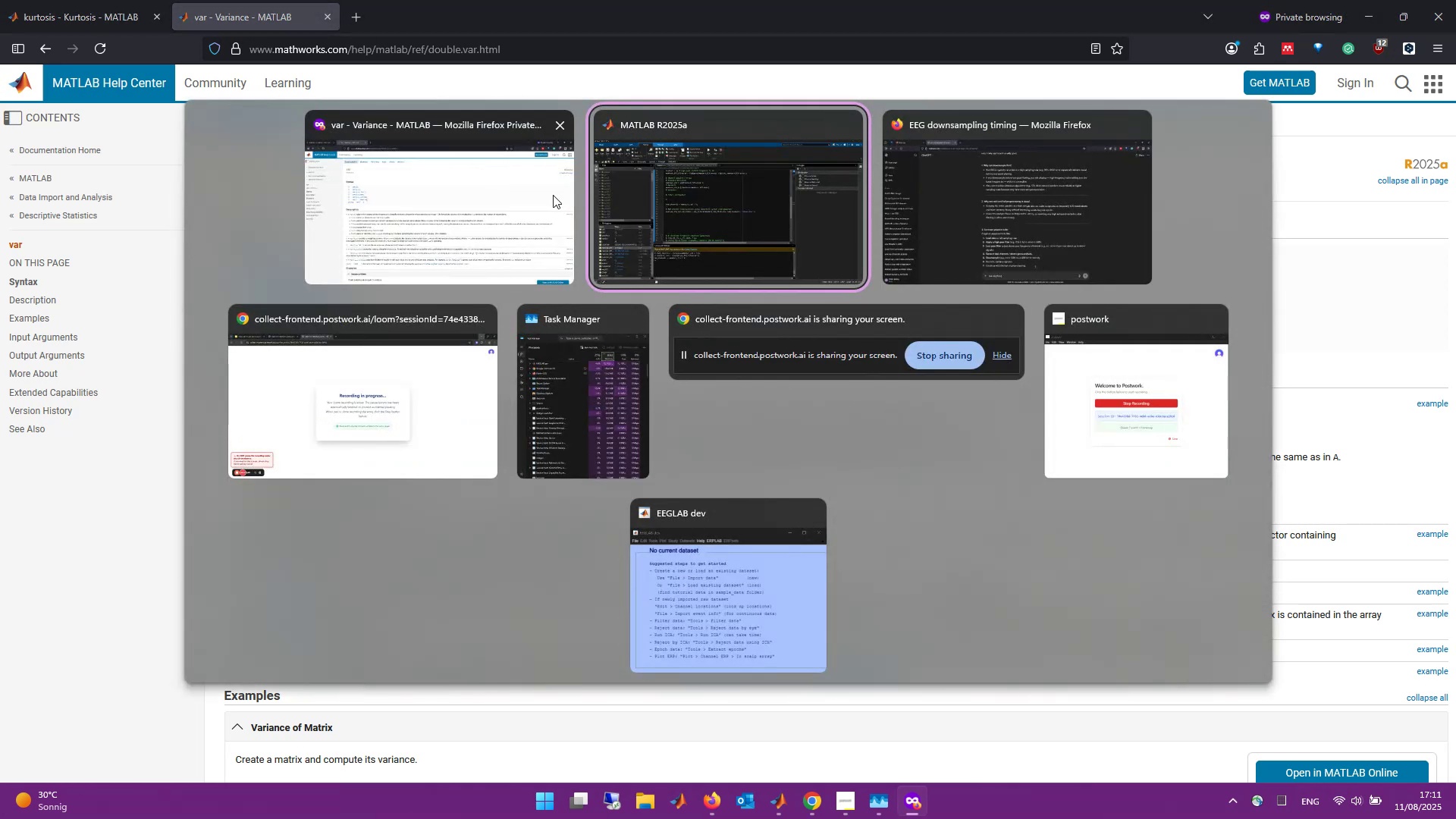 
left_click([553, 195])
 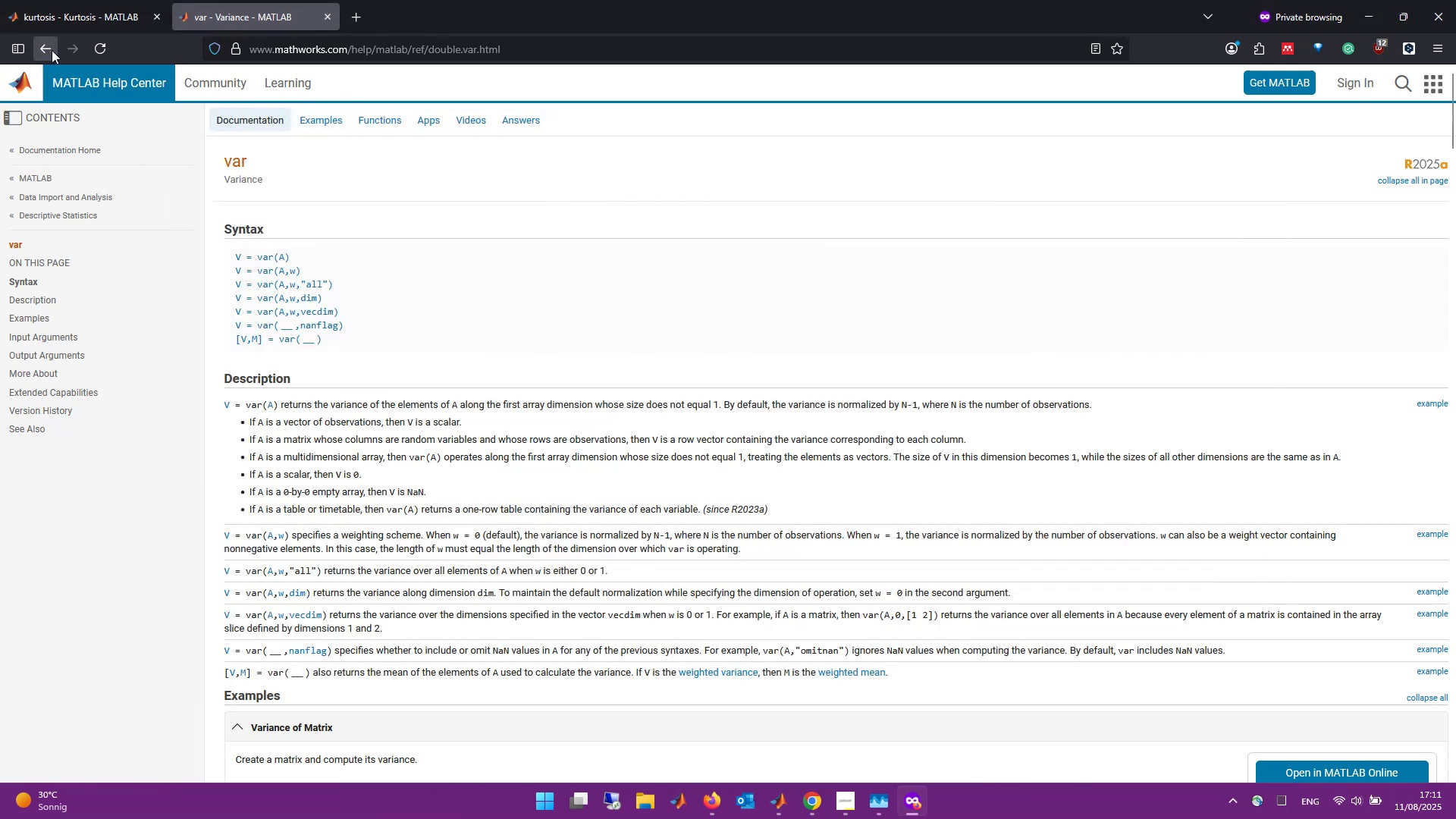 
left_click([68, 1])
 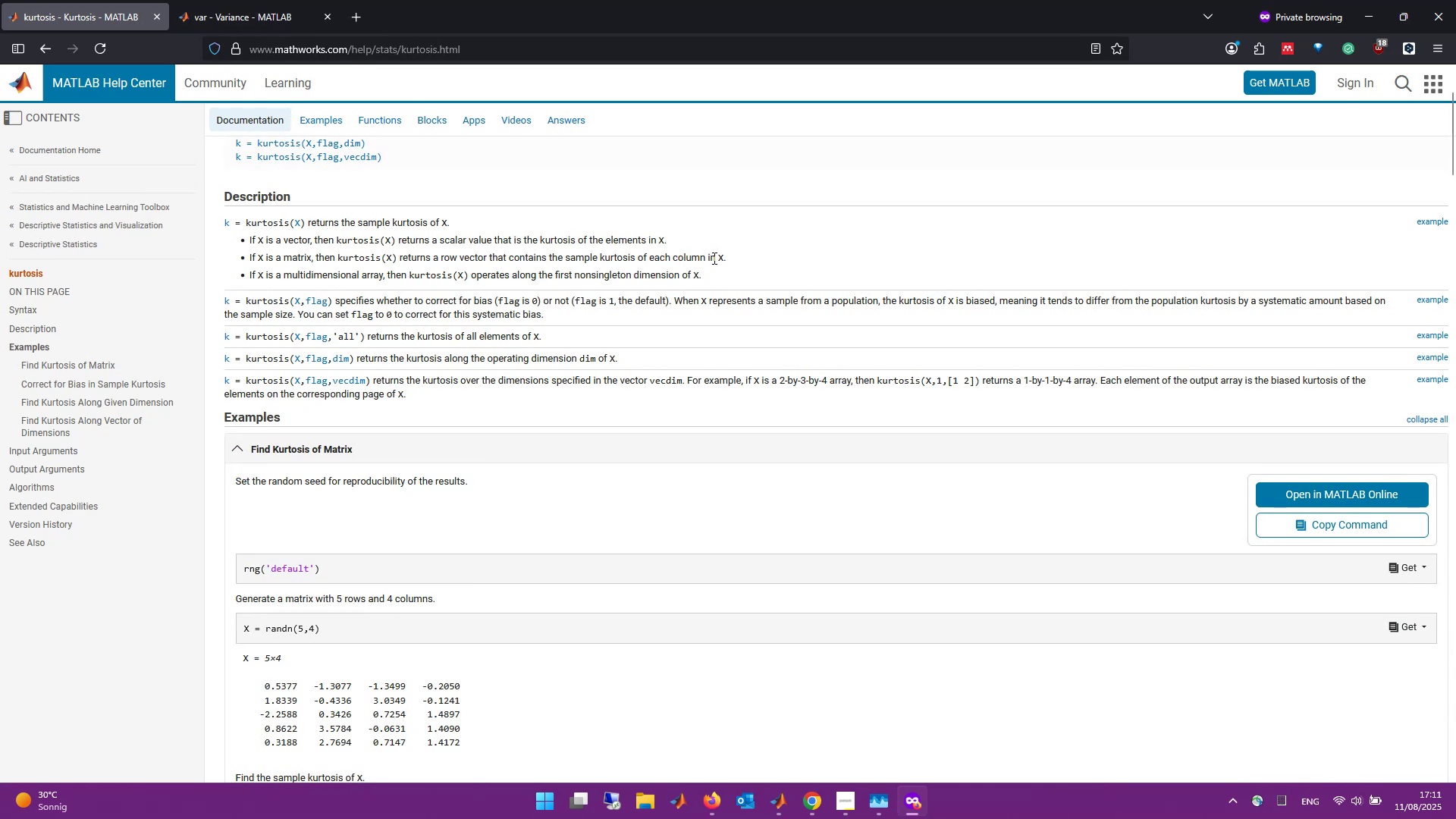 
wait(7.03)
 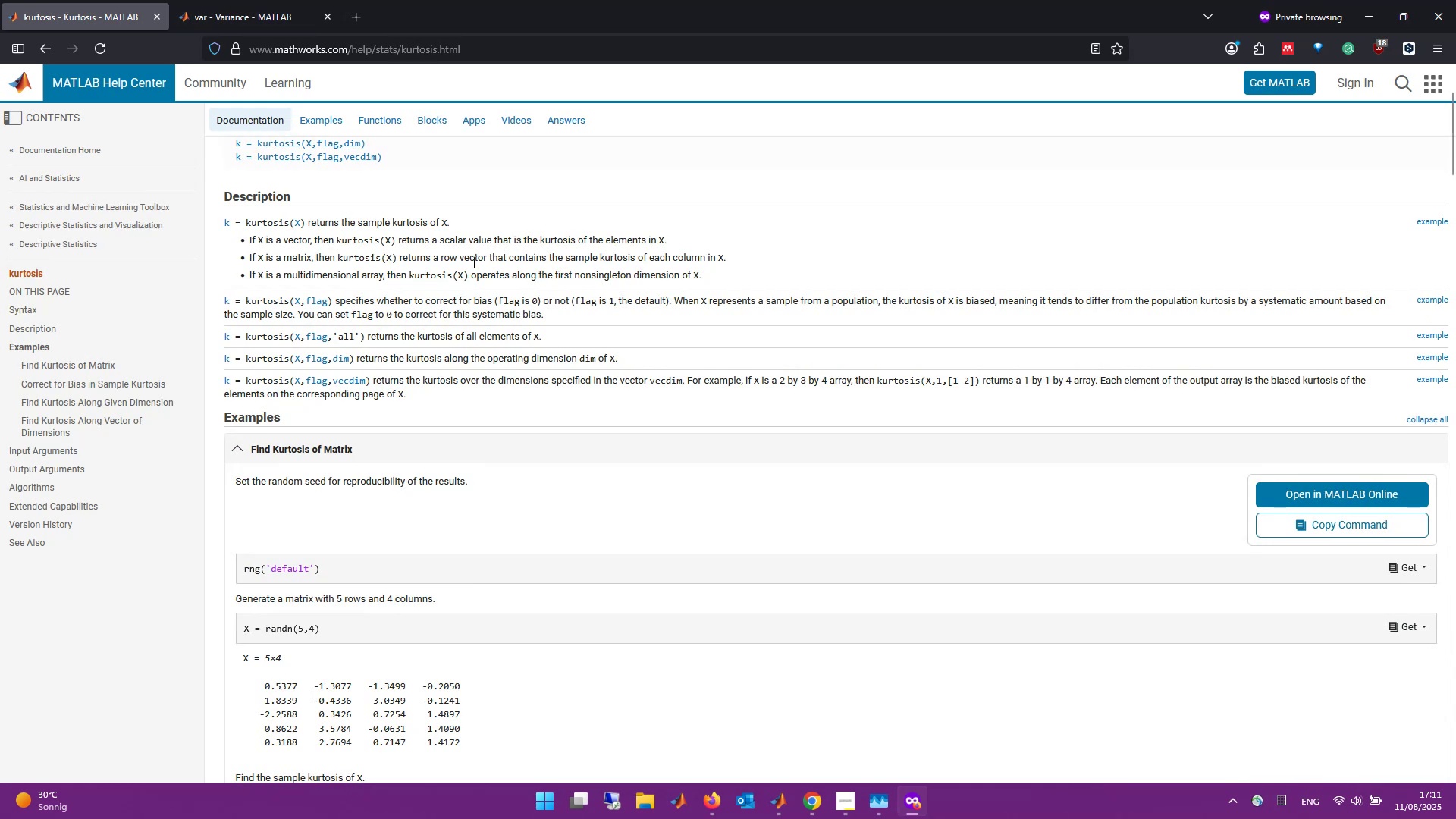 
key(Alt+Tab)
 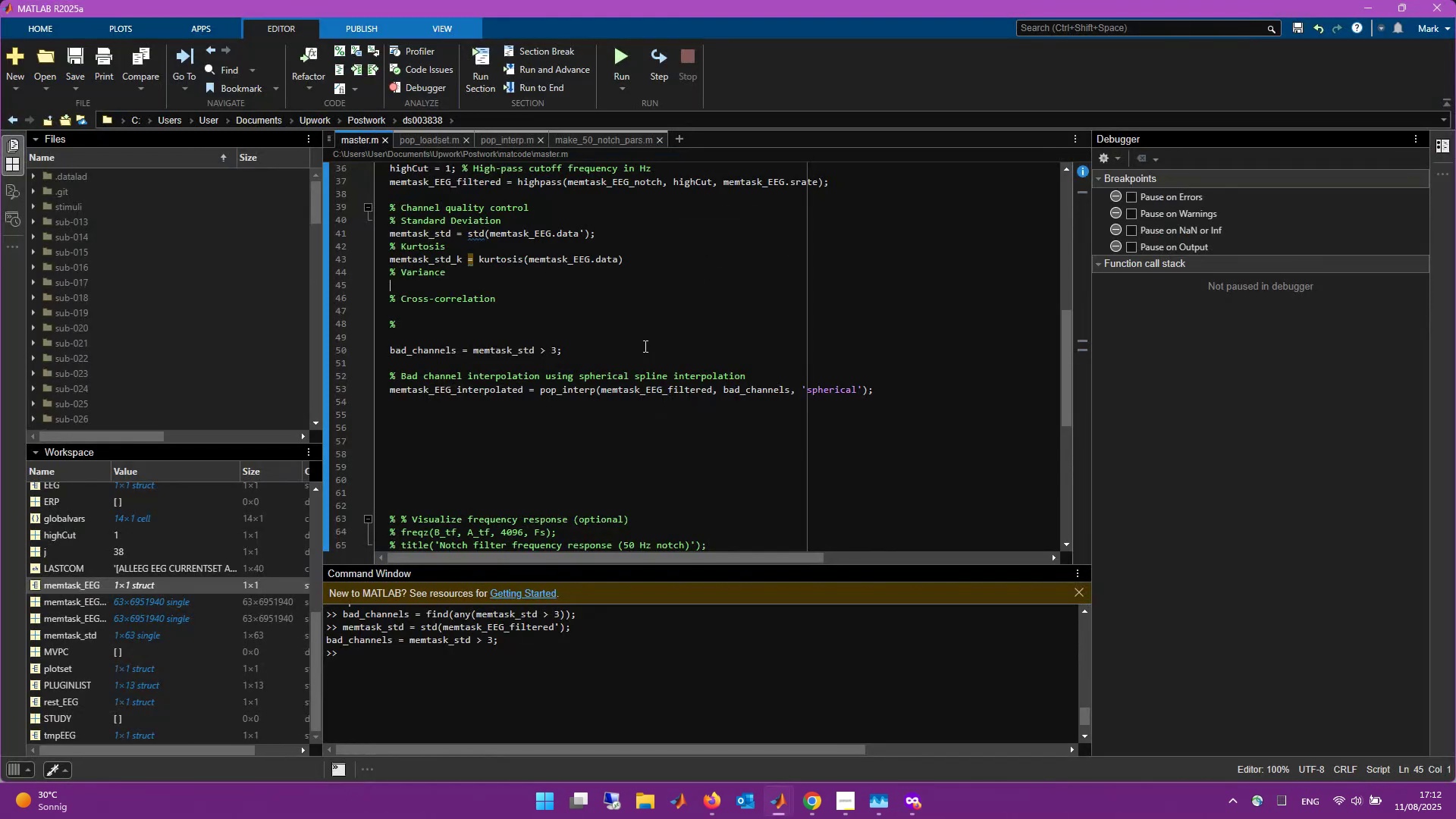 
scroll: coordinate [578, 379], scroll_direction: up, amount: 1.0
 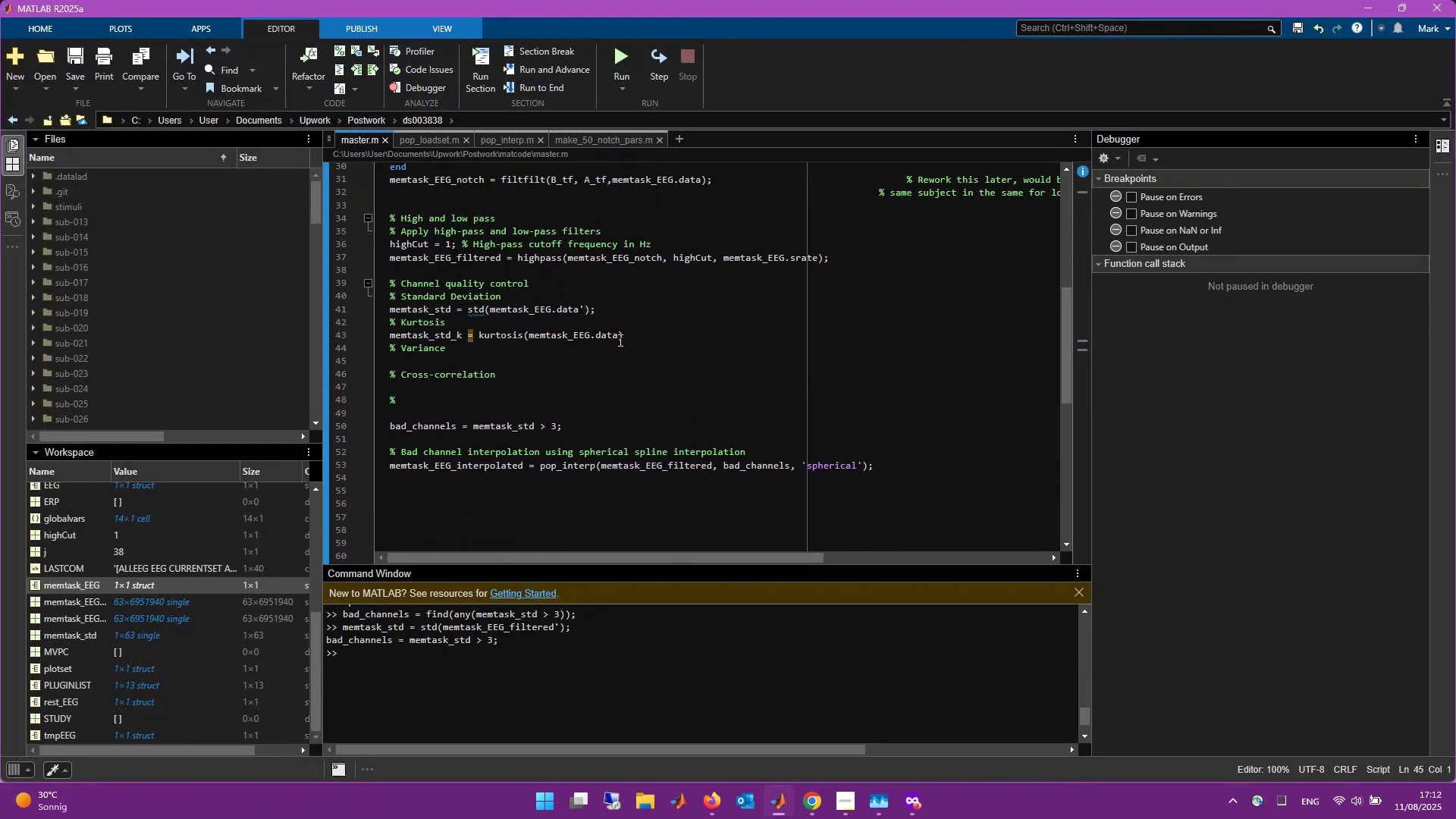 
left_click([619, 340])
 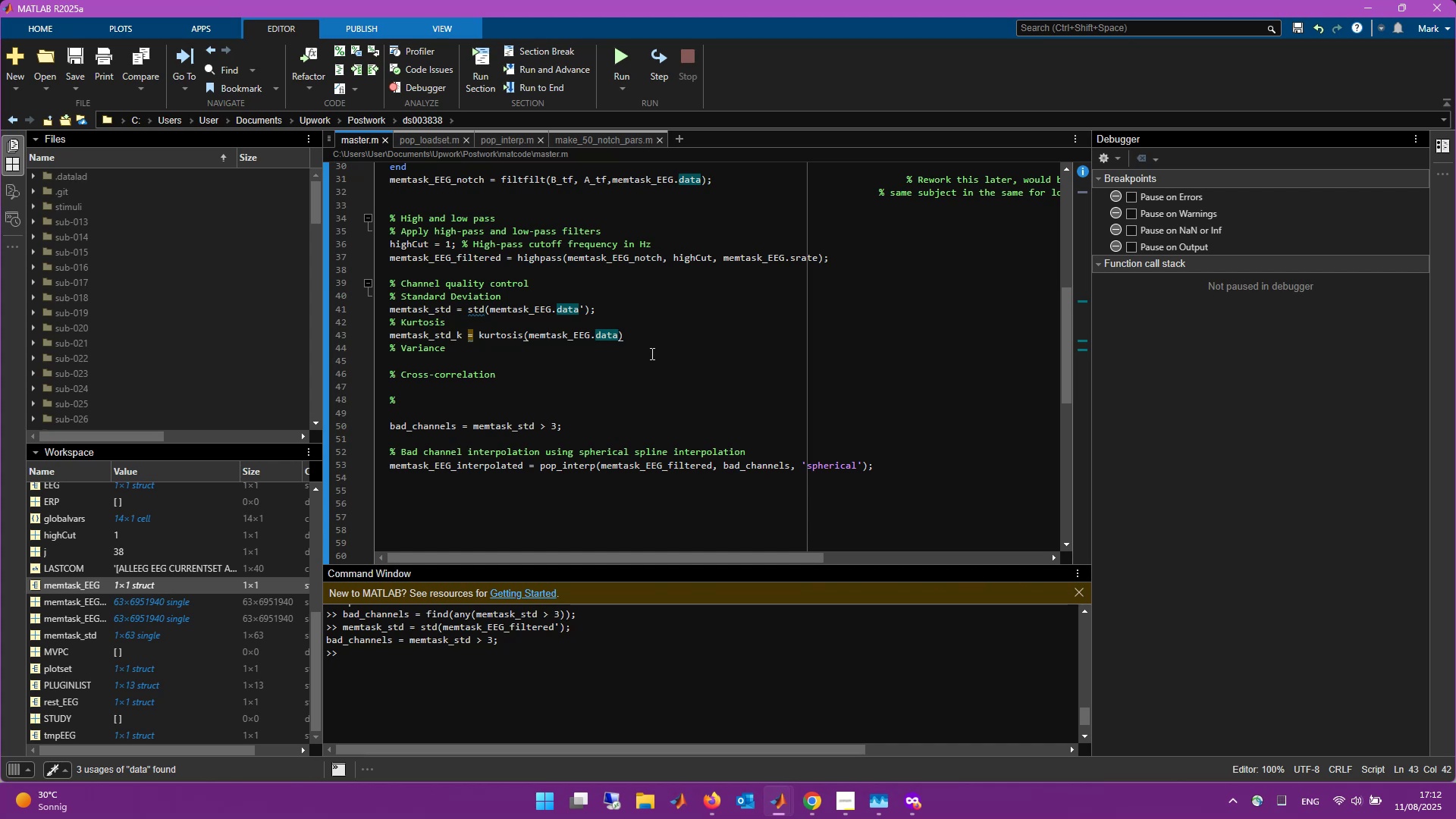 
key(Backquote)
 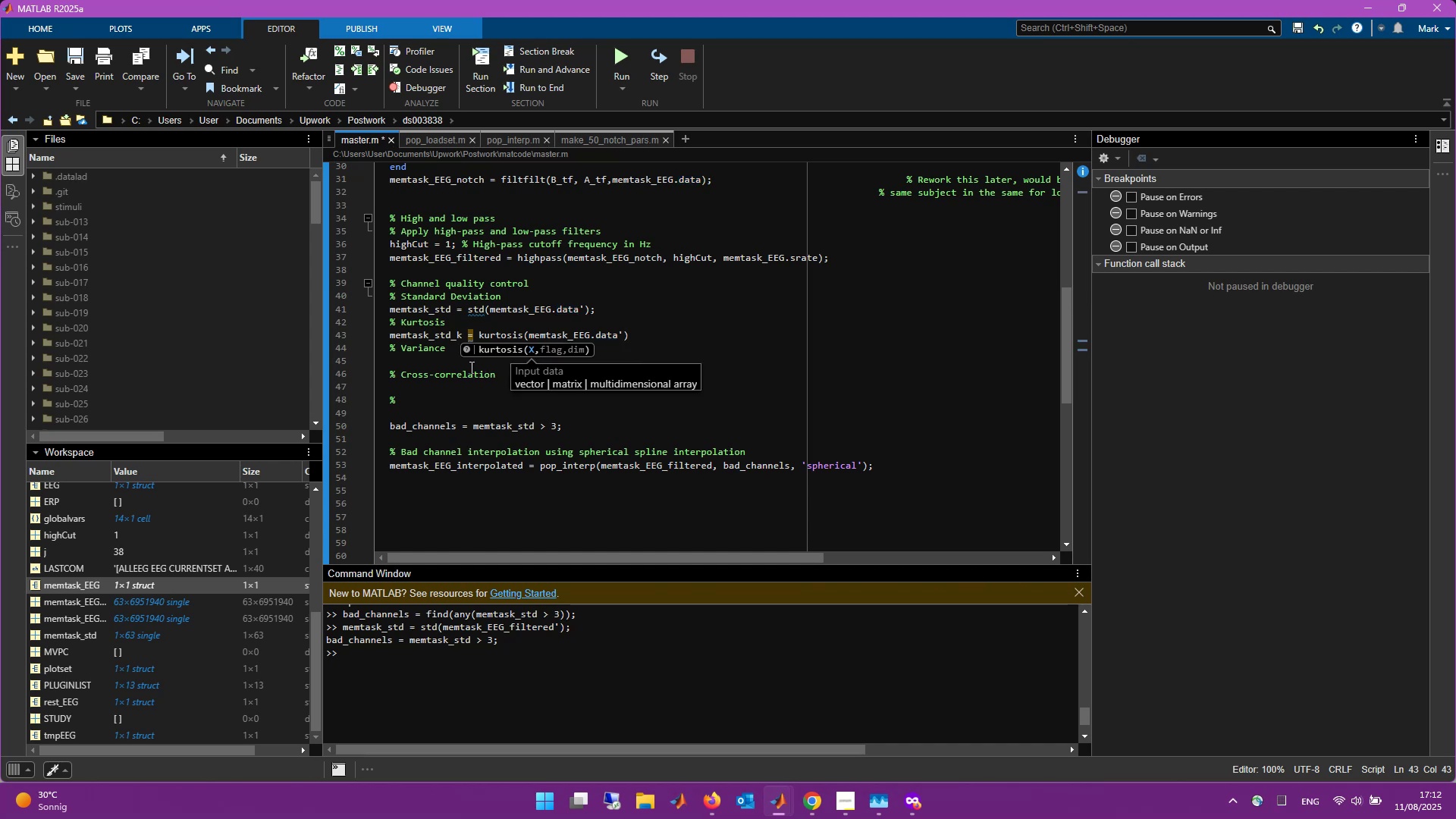 
left_click([452, 362])
 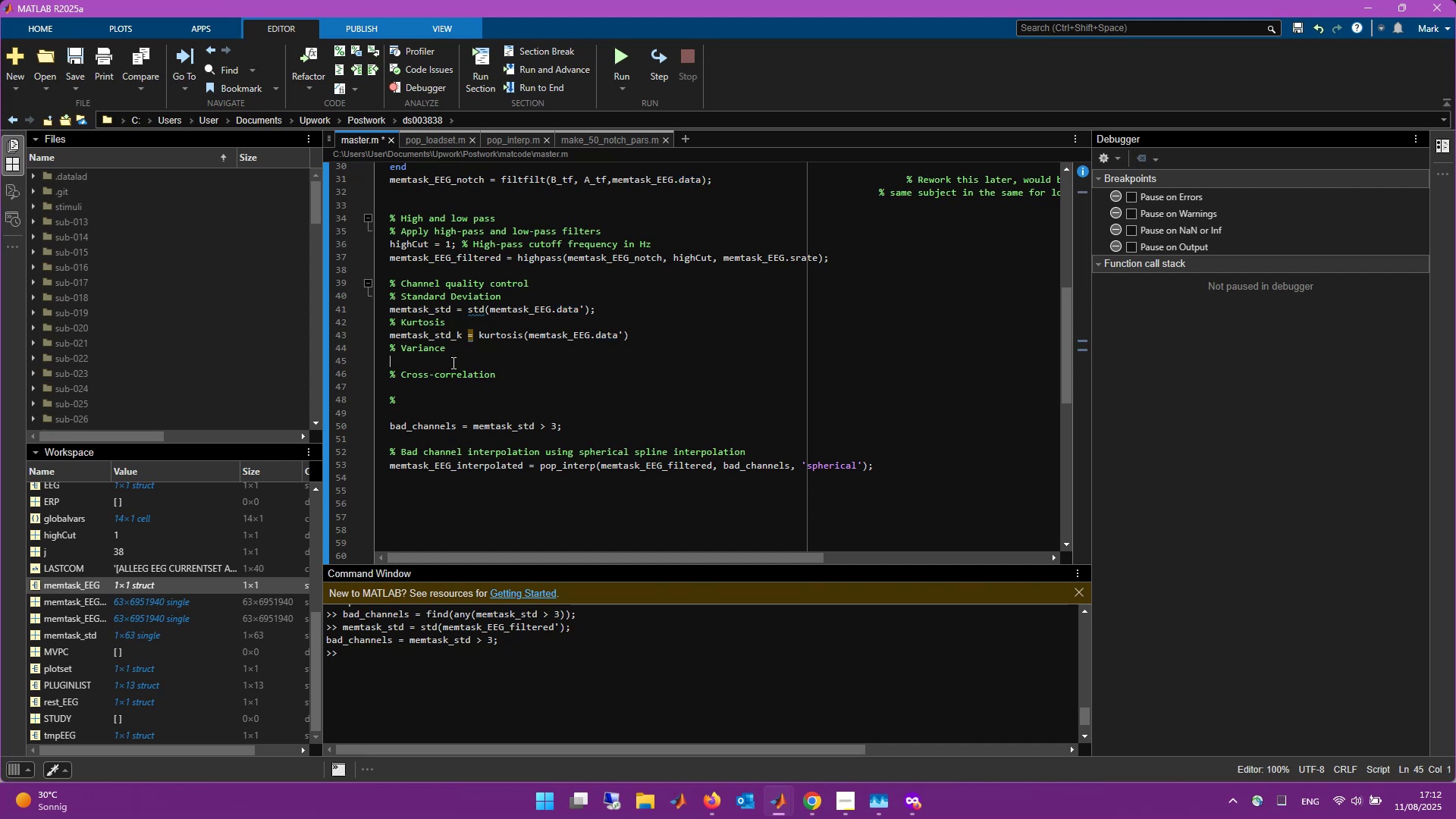 
type(memtask_std_k_v )
key(Backspace)
type( )
key(Backspace)
type( = var(memtask+)
key(Backspace)
type(_EEG.data`)
 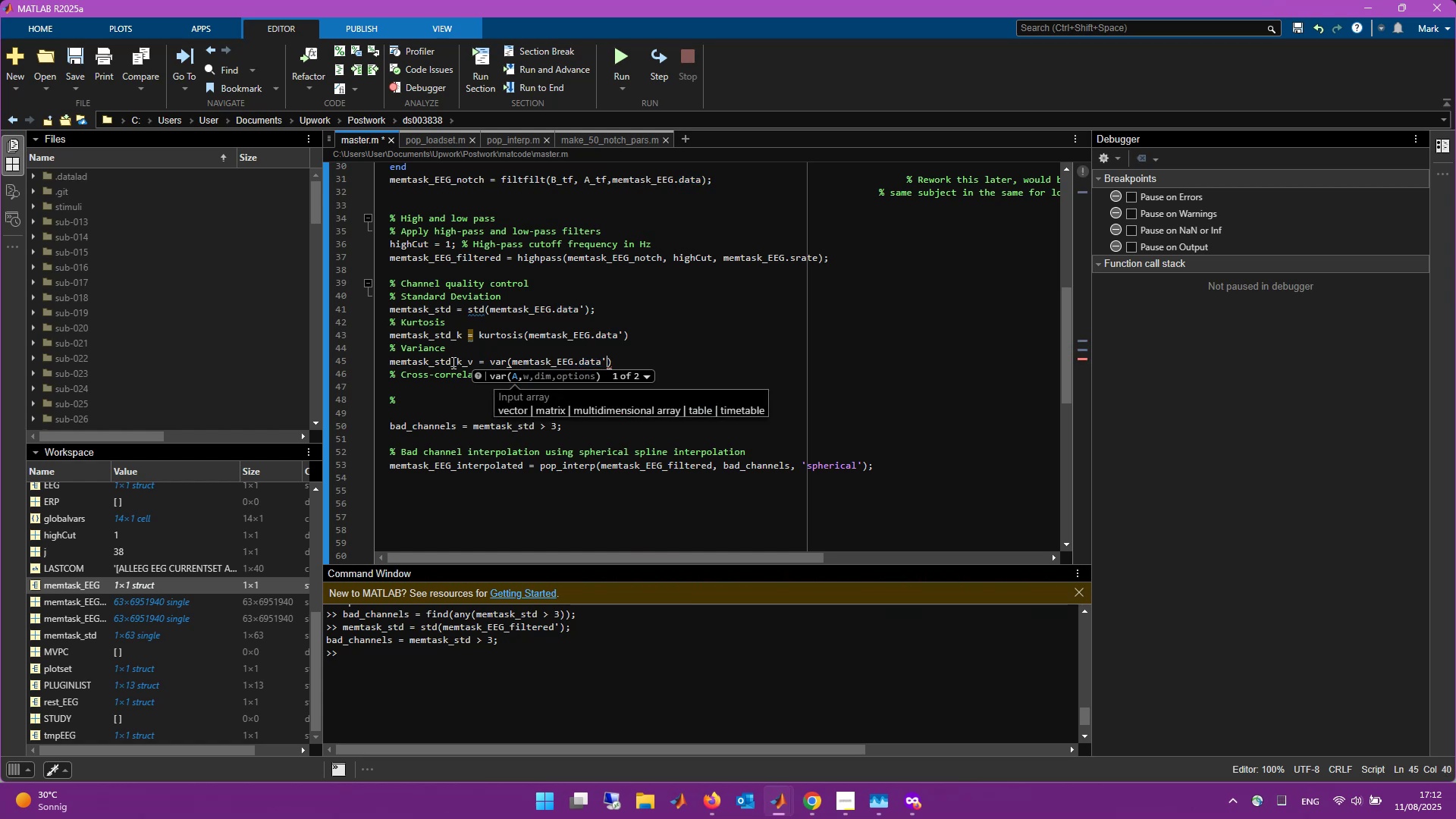 
key(ArrowRight)
 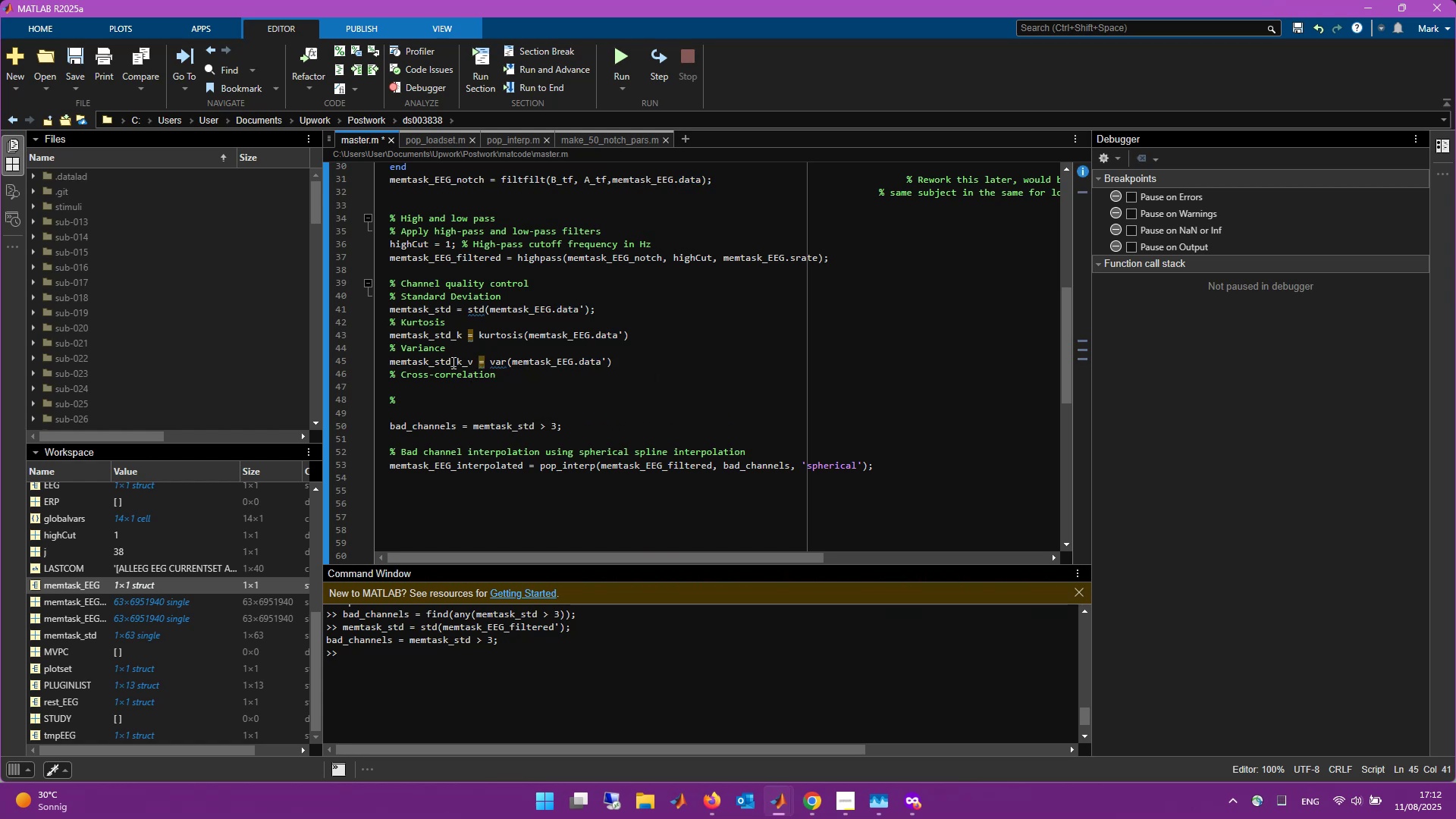 
key(Semicolon)
 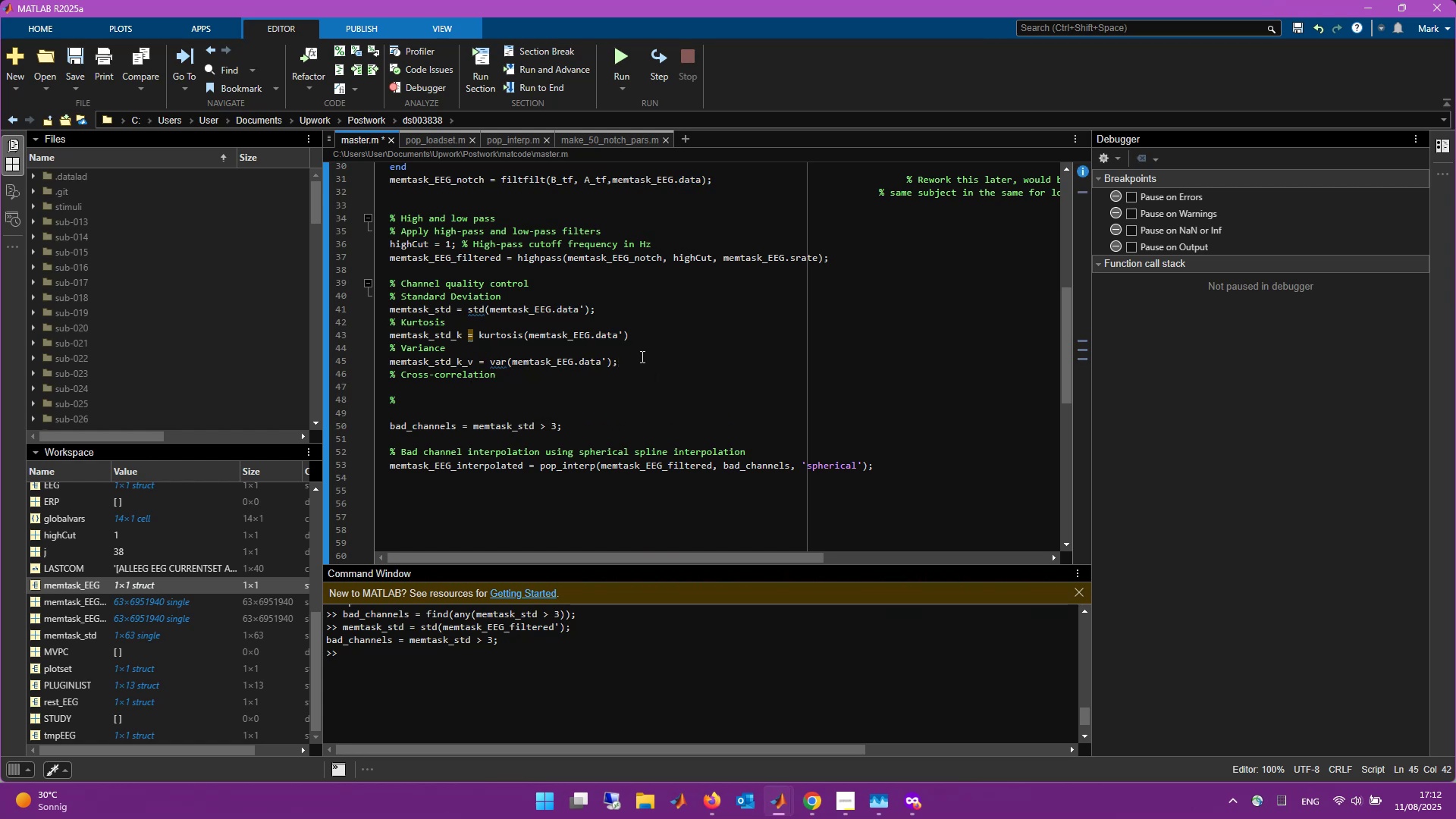 
key(Semicolon)
 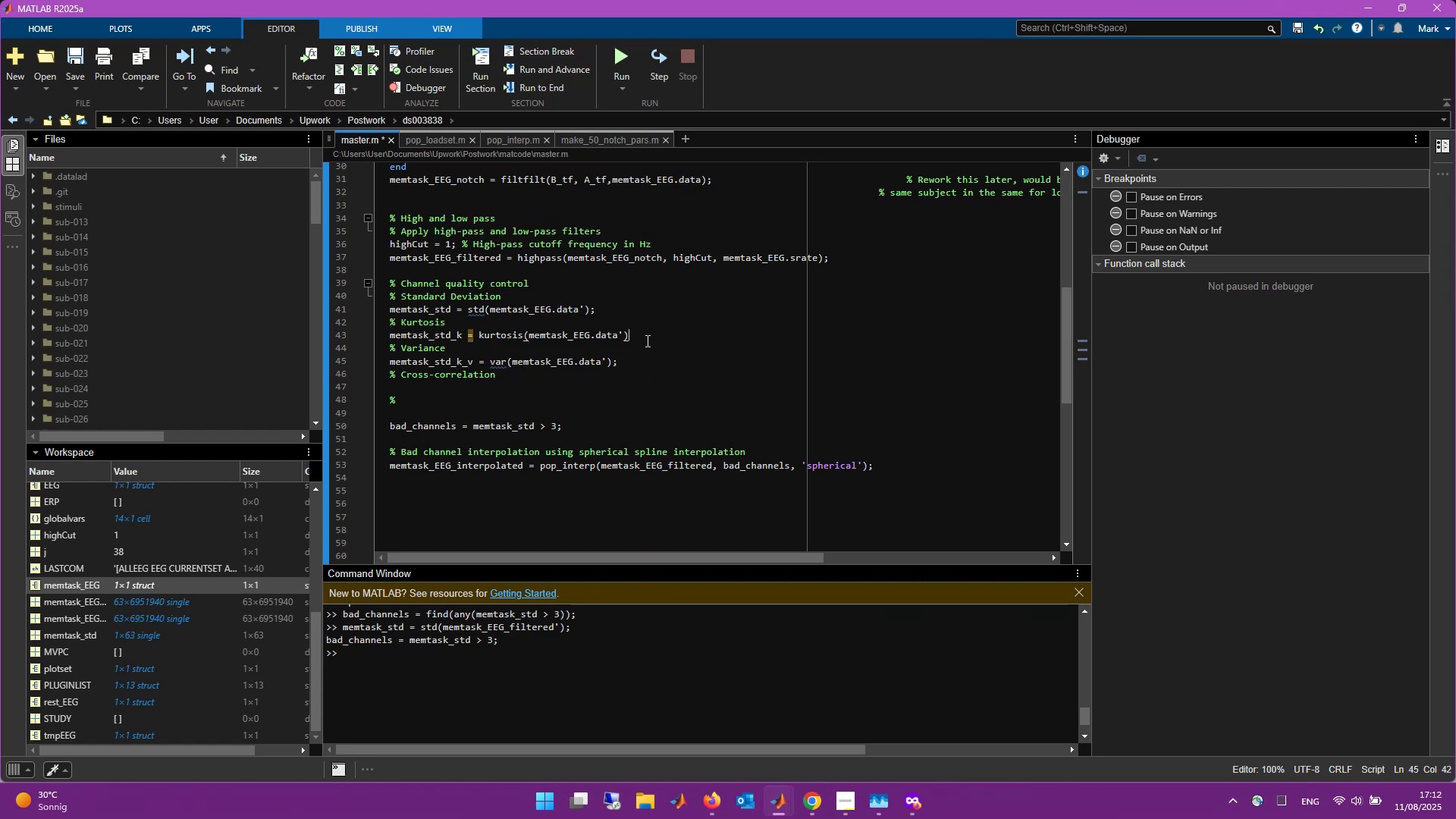 
left_click([646, 340])
 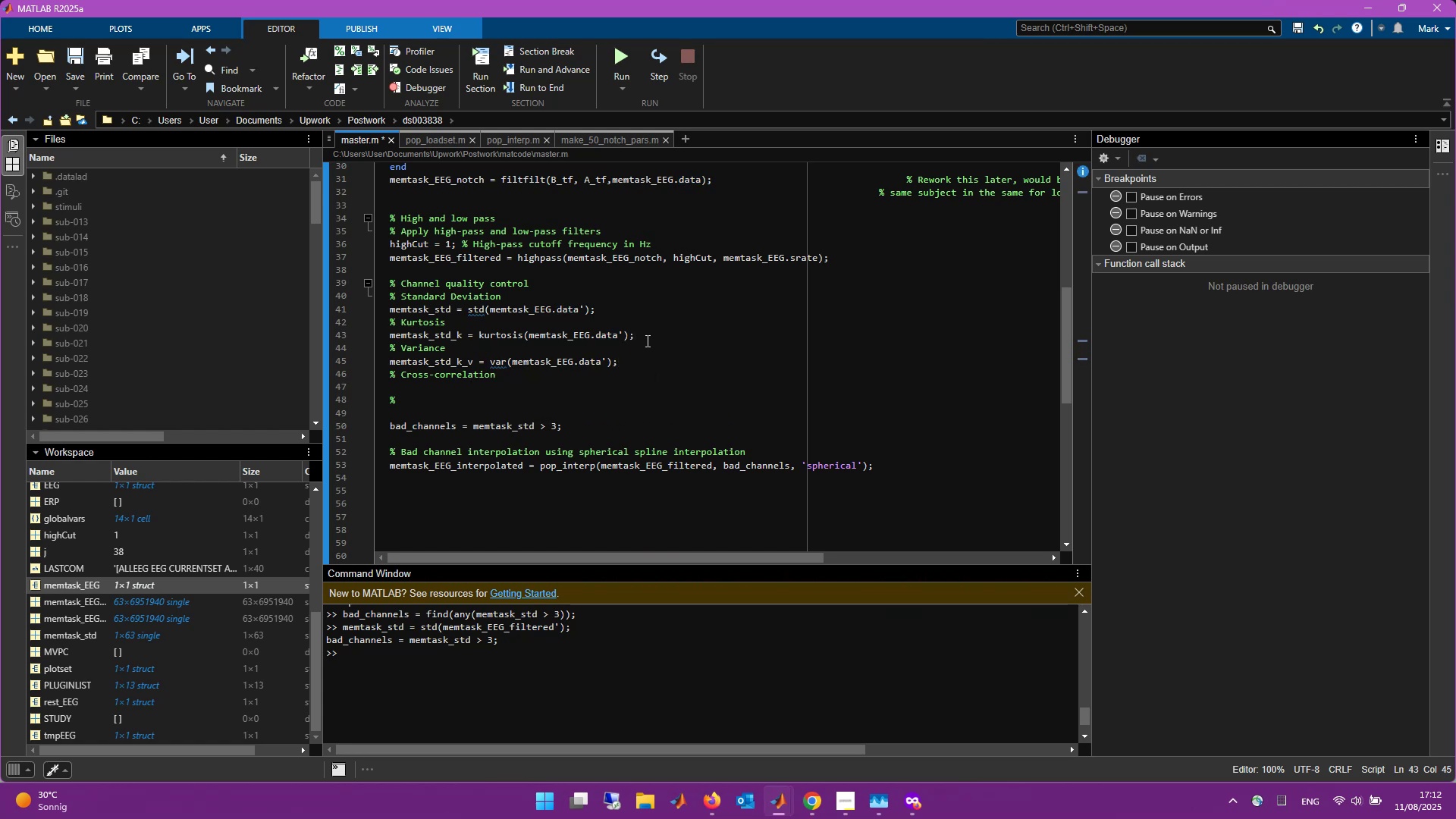 
key(Control+S)
 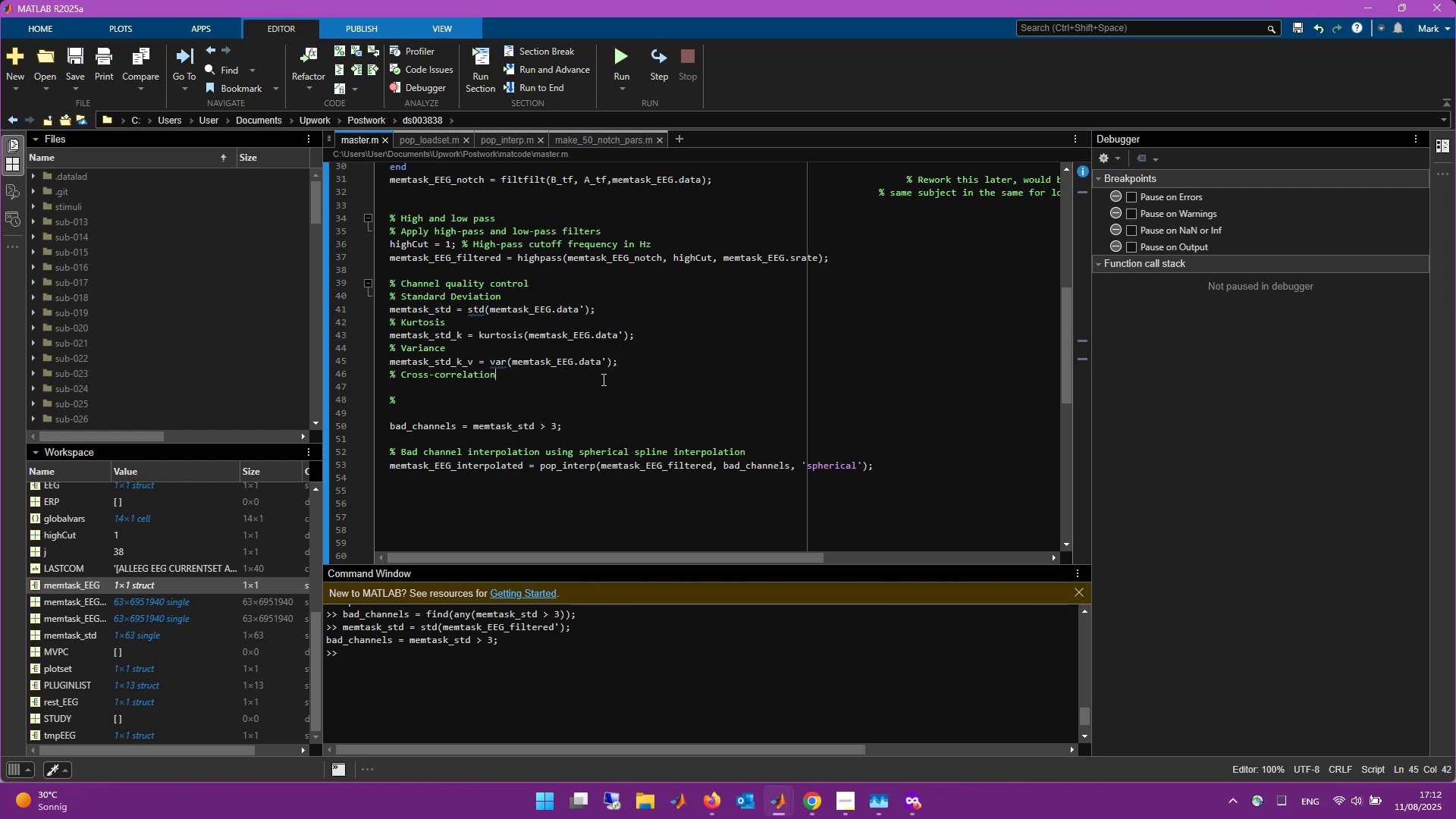 
left_click([598, 384])
 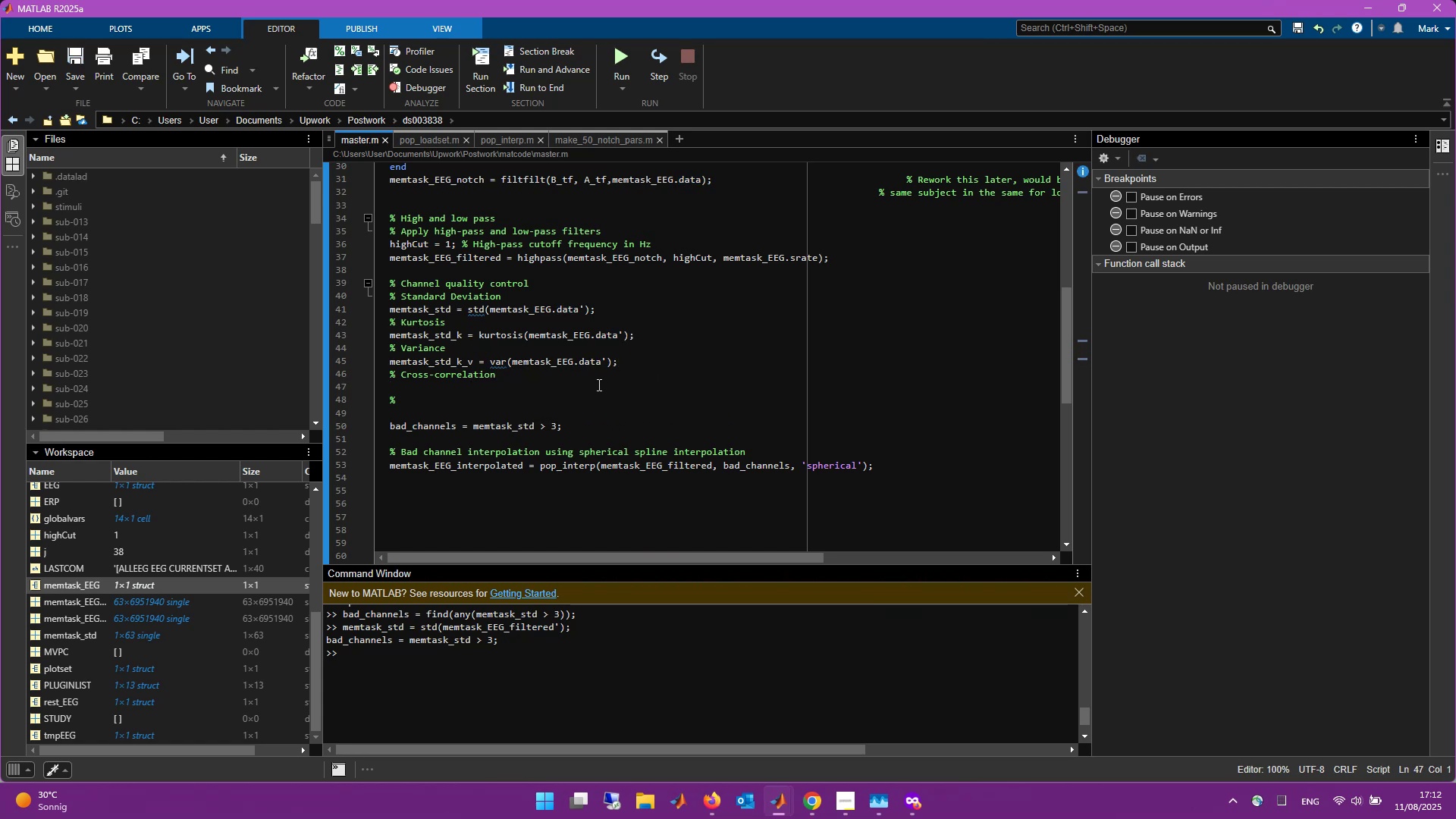 
key(Alt+Tab)
 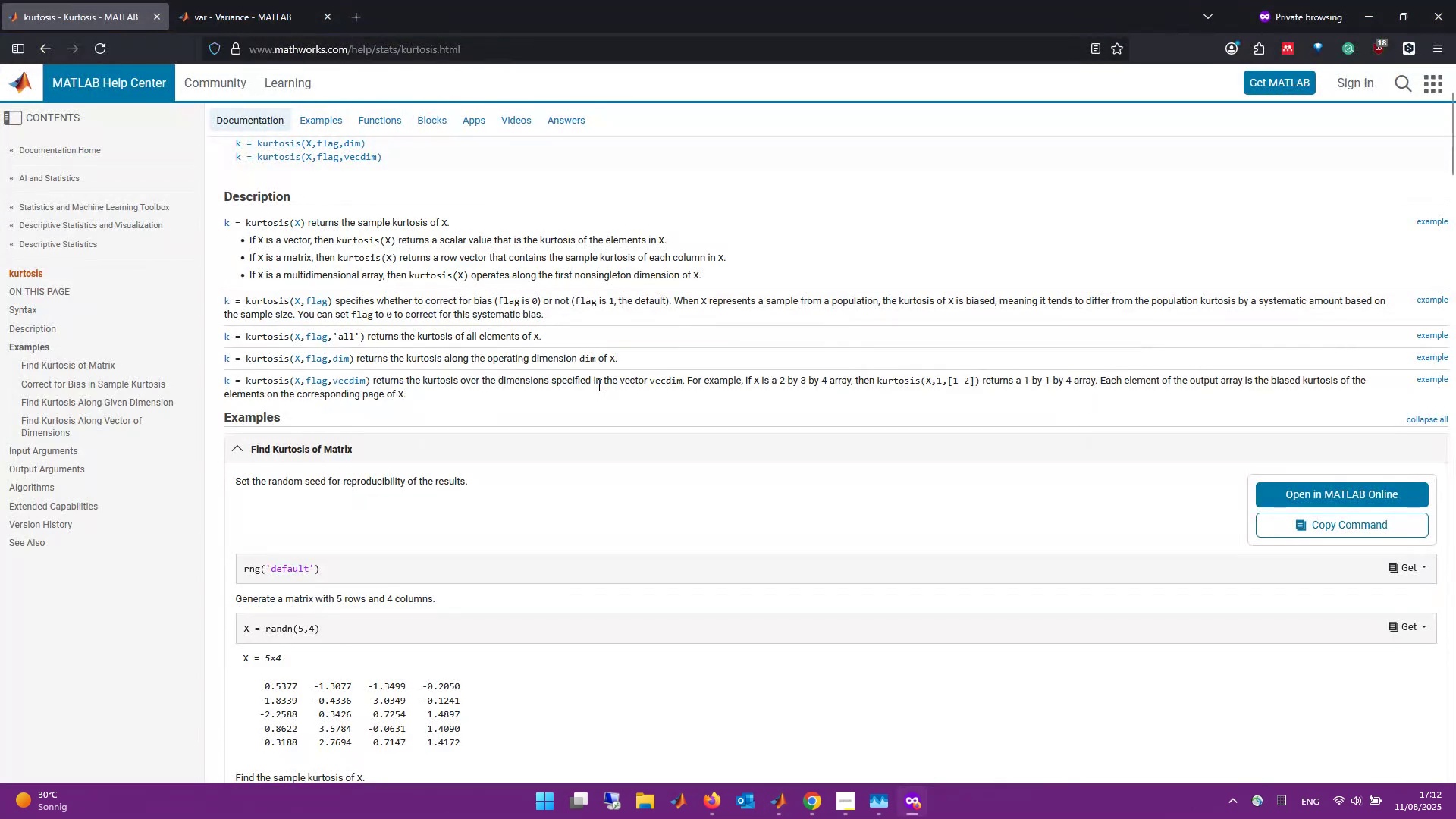 
key(Control+T)
 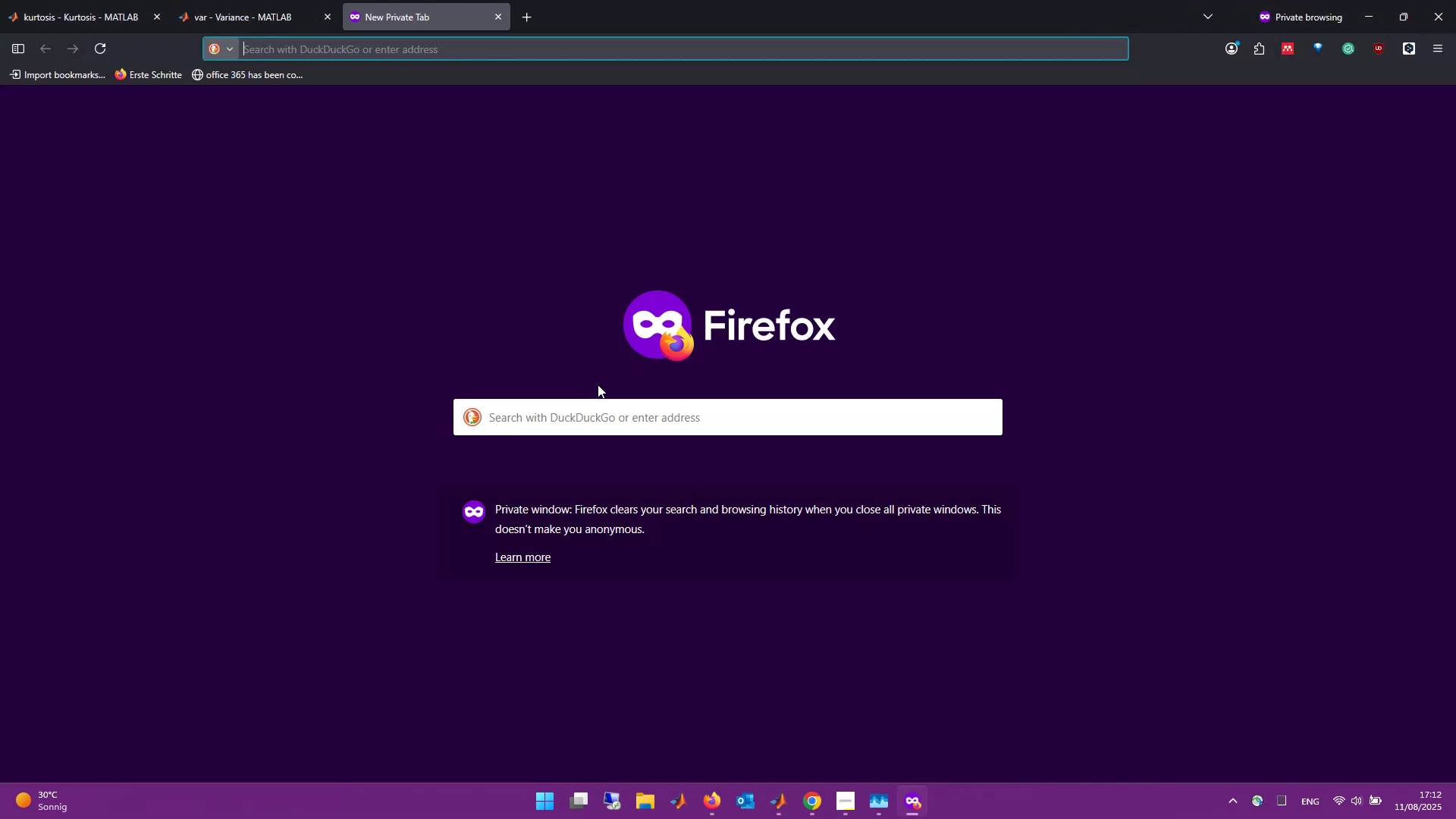 
type(find correlation between EEG d)
key(Backspace)
type(channle)
key(Backspace)
key(Backspace)
type(els matlab)
 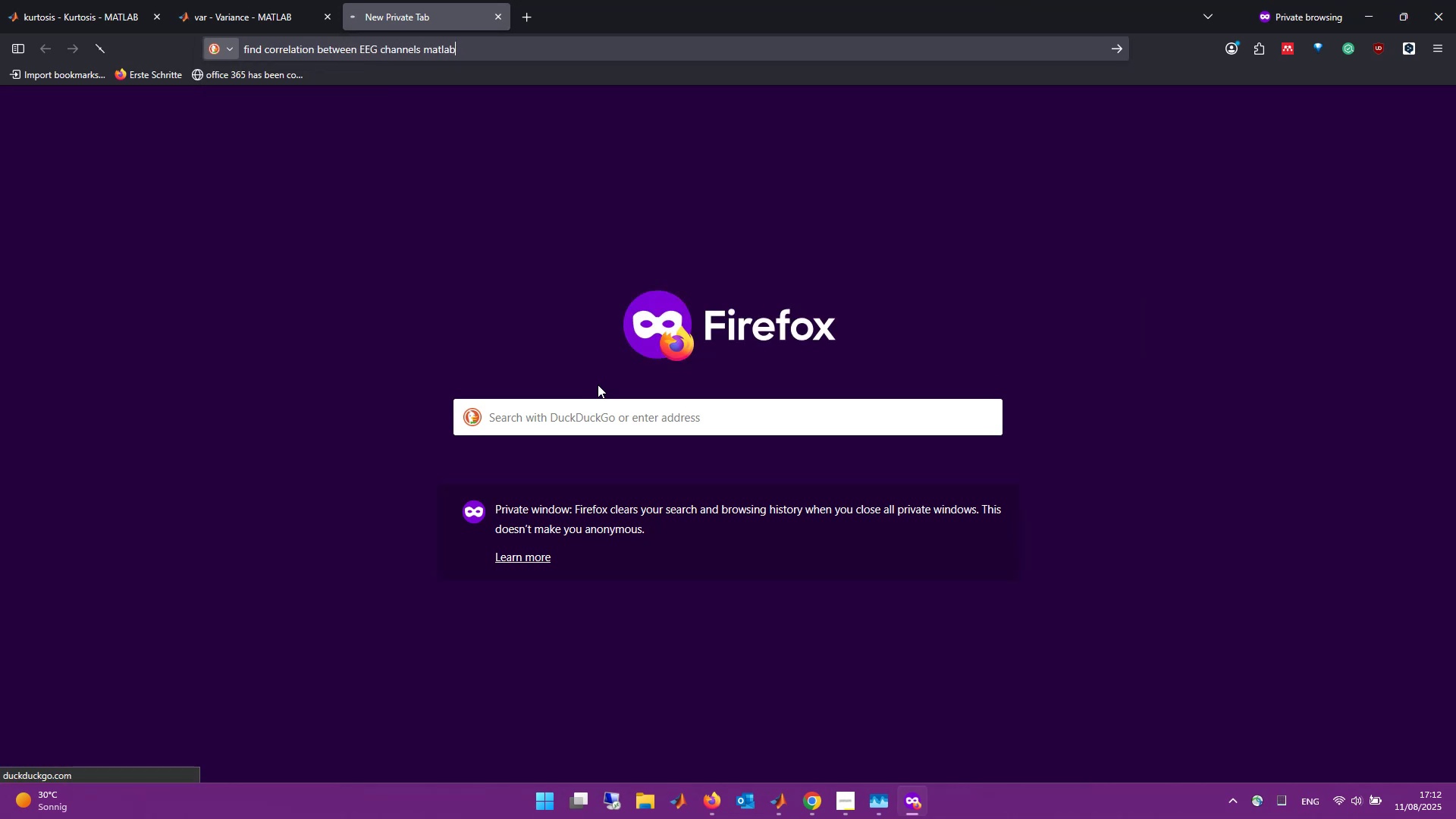 
 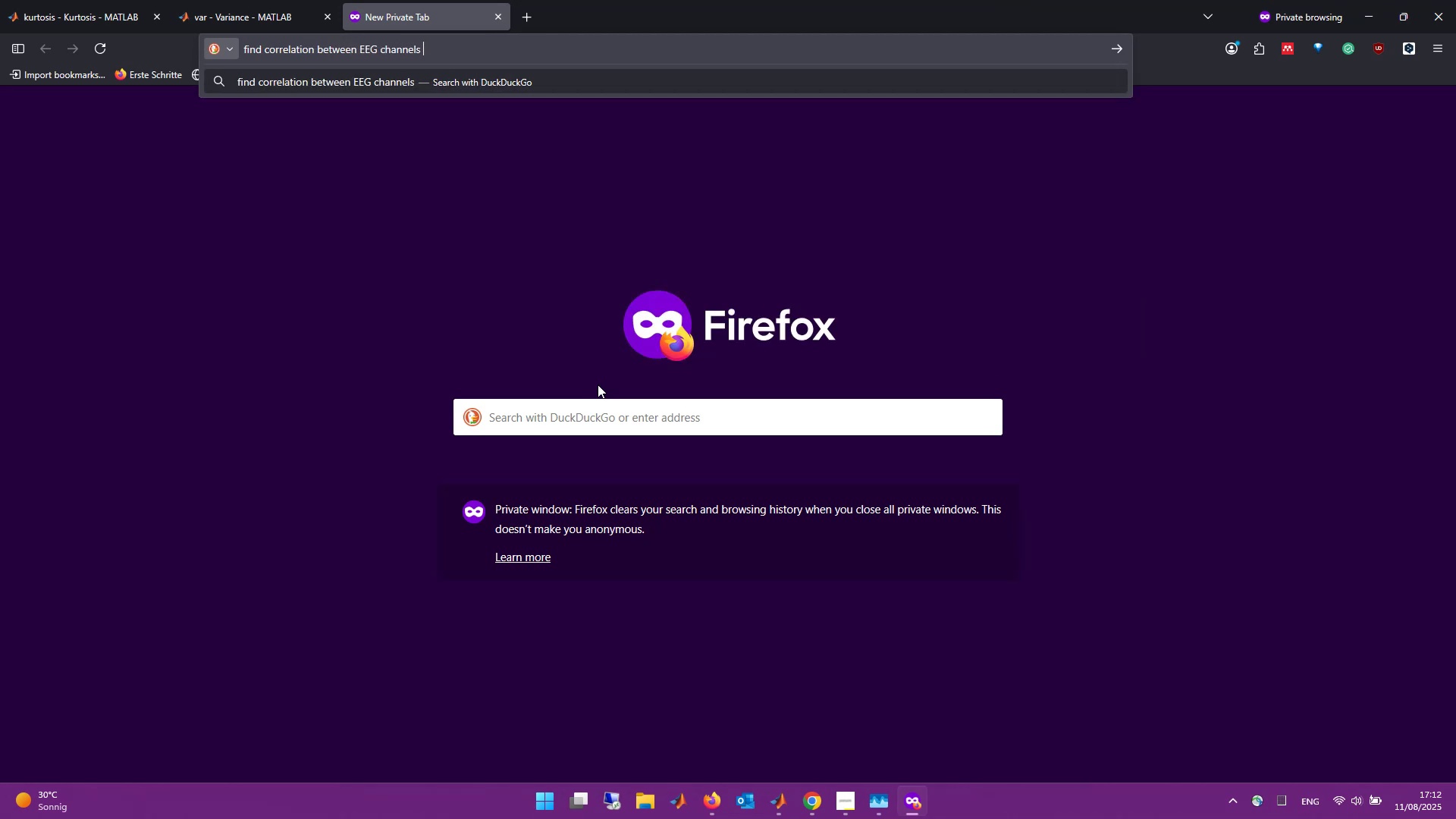 
hold_key(key=Enter, duration=0.38)
 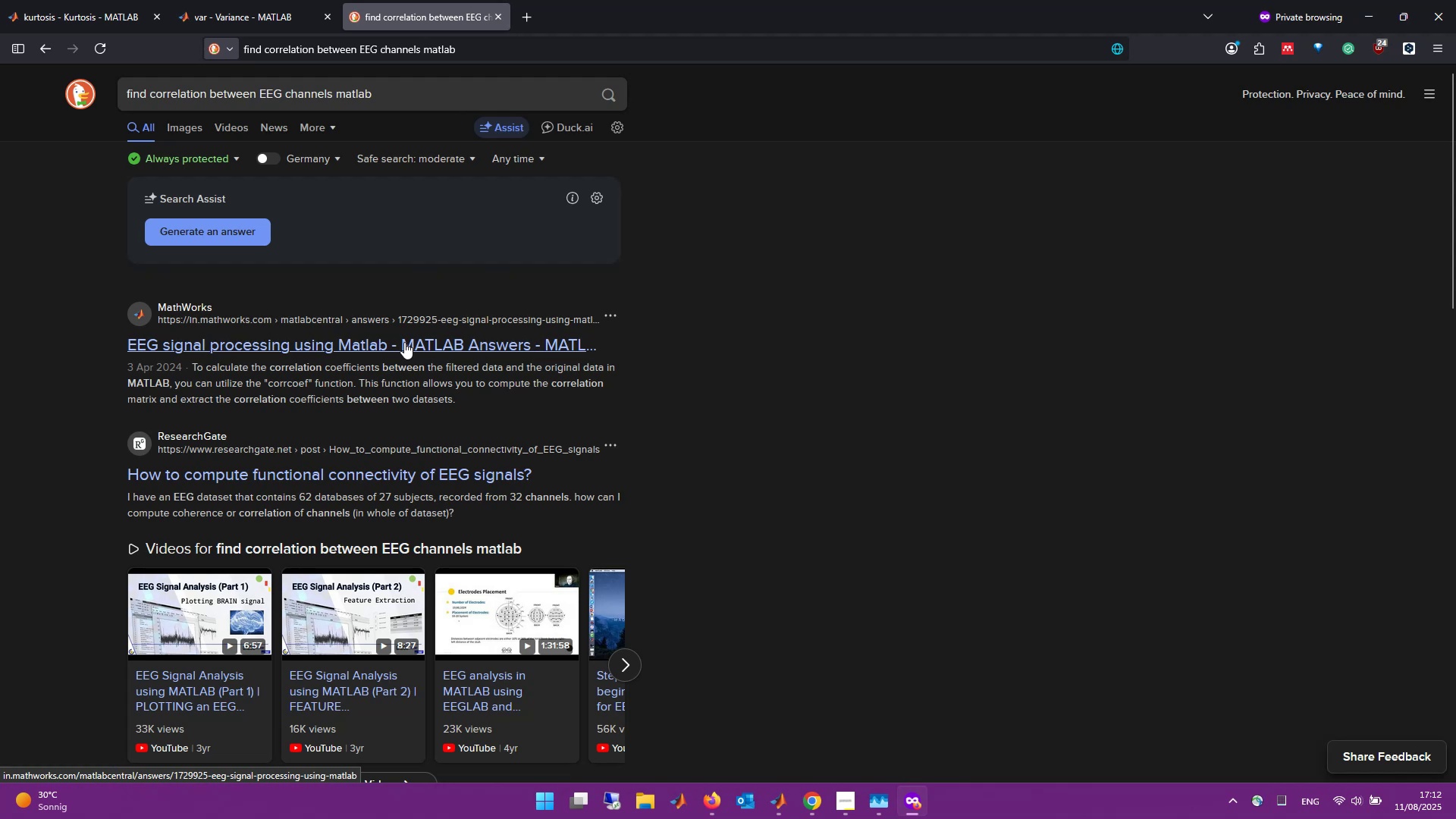 
middle_click([404, 342])
 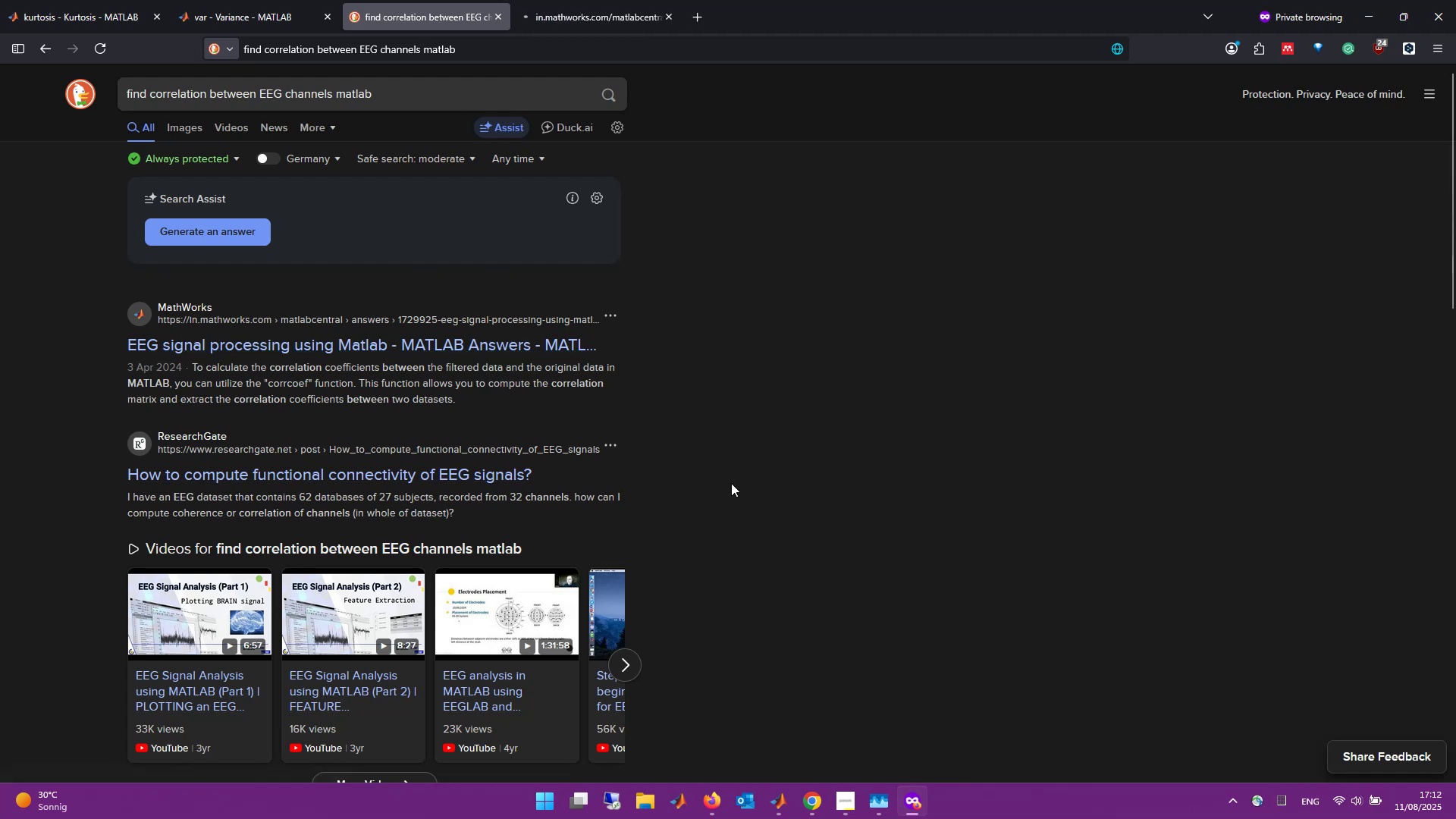 
scroll: coordinate [731, 483], scroll_direction: down, amount: 2.0
 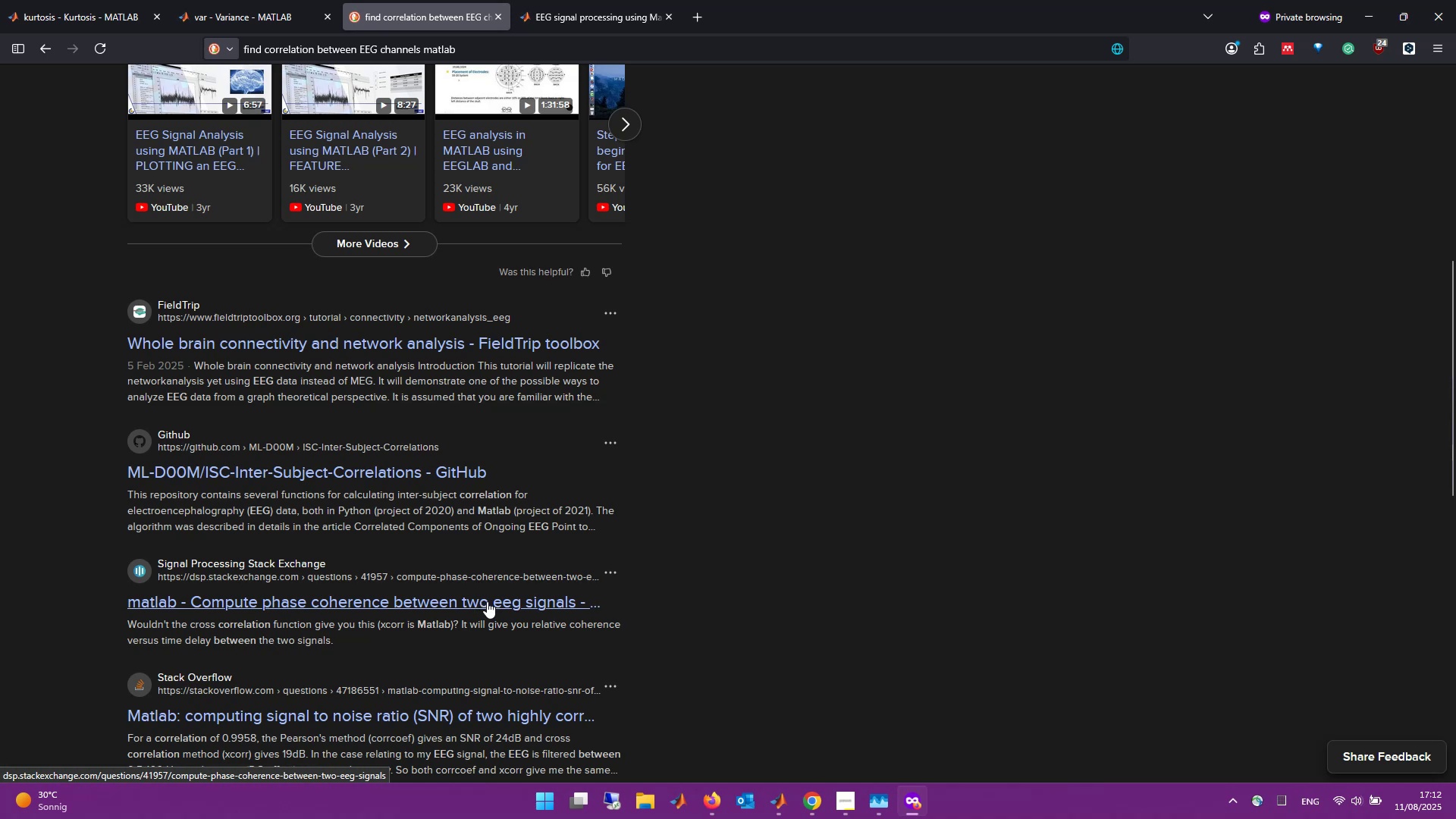 
wait(6.23)
 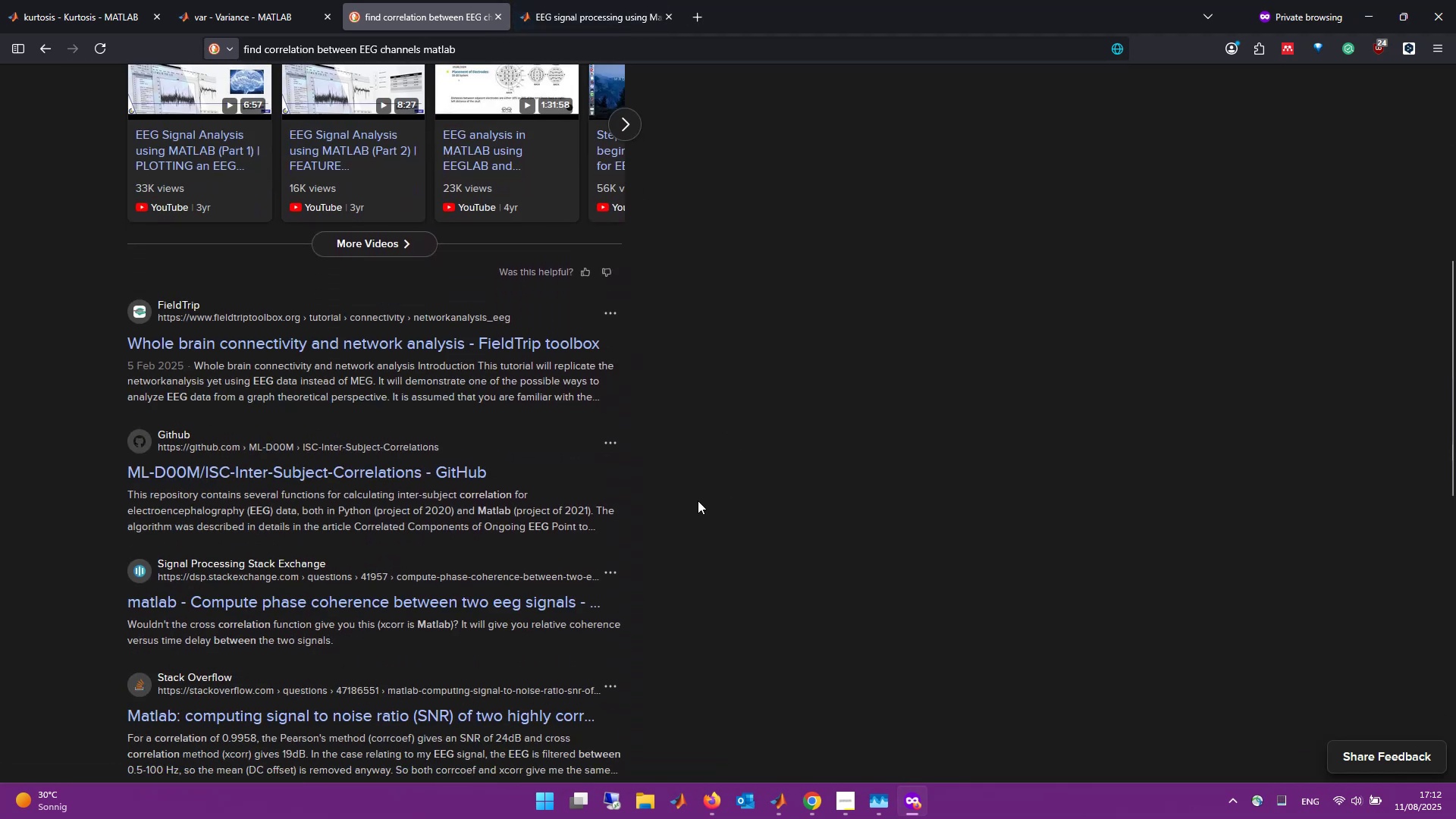 
middle_click([487, 601])
 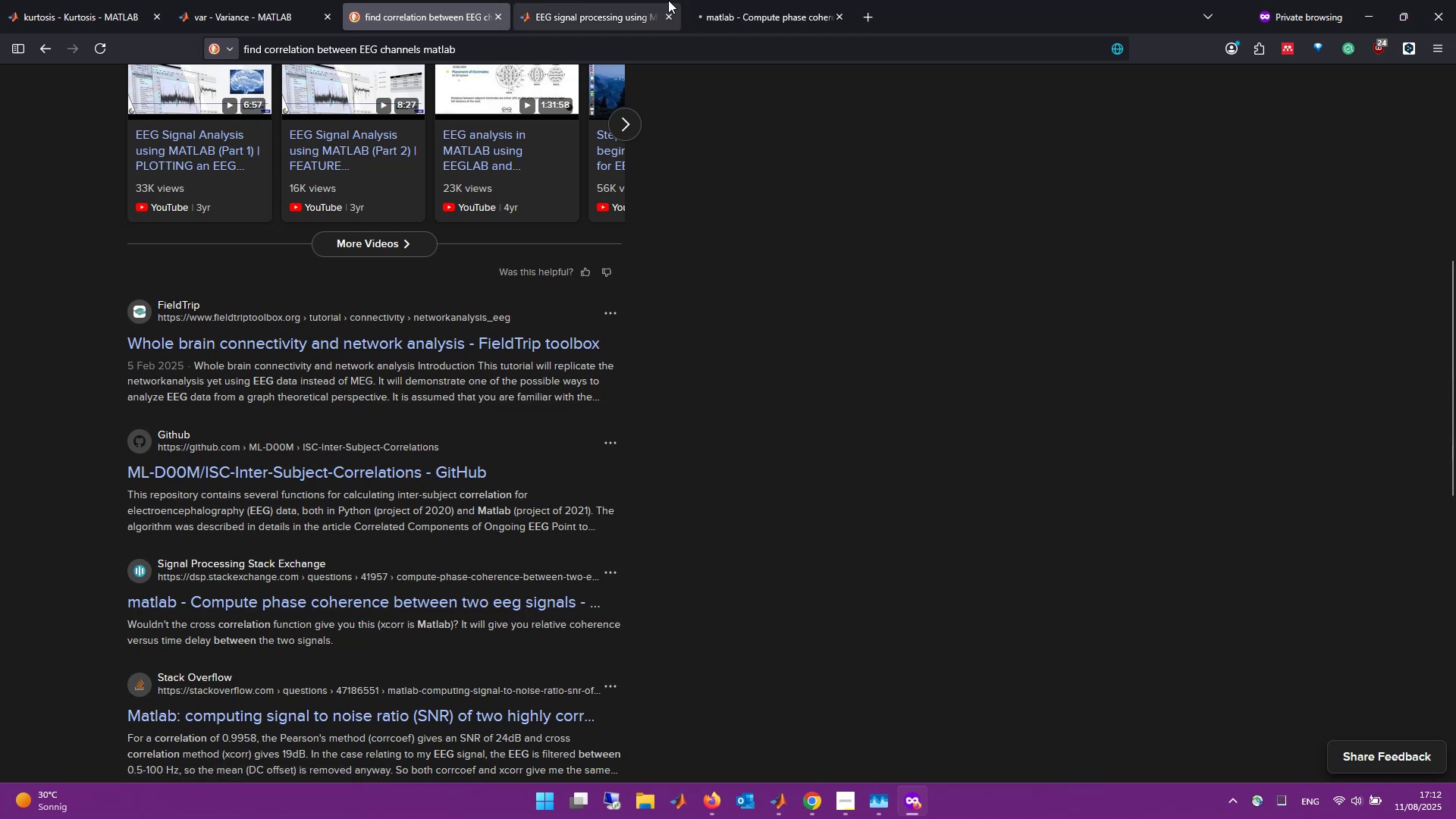 
left_click([605, 0])
 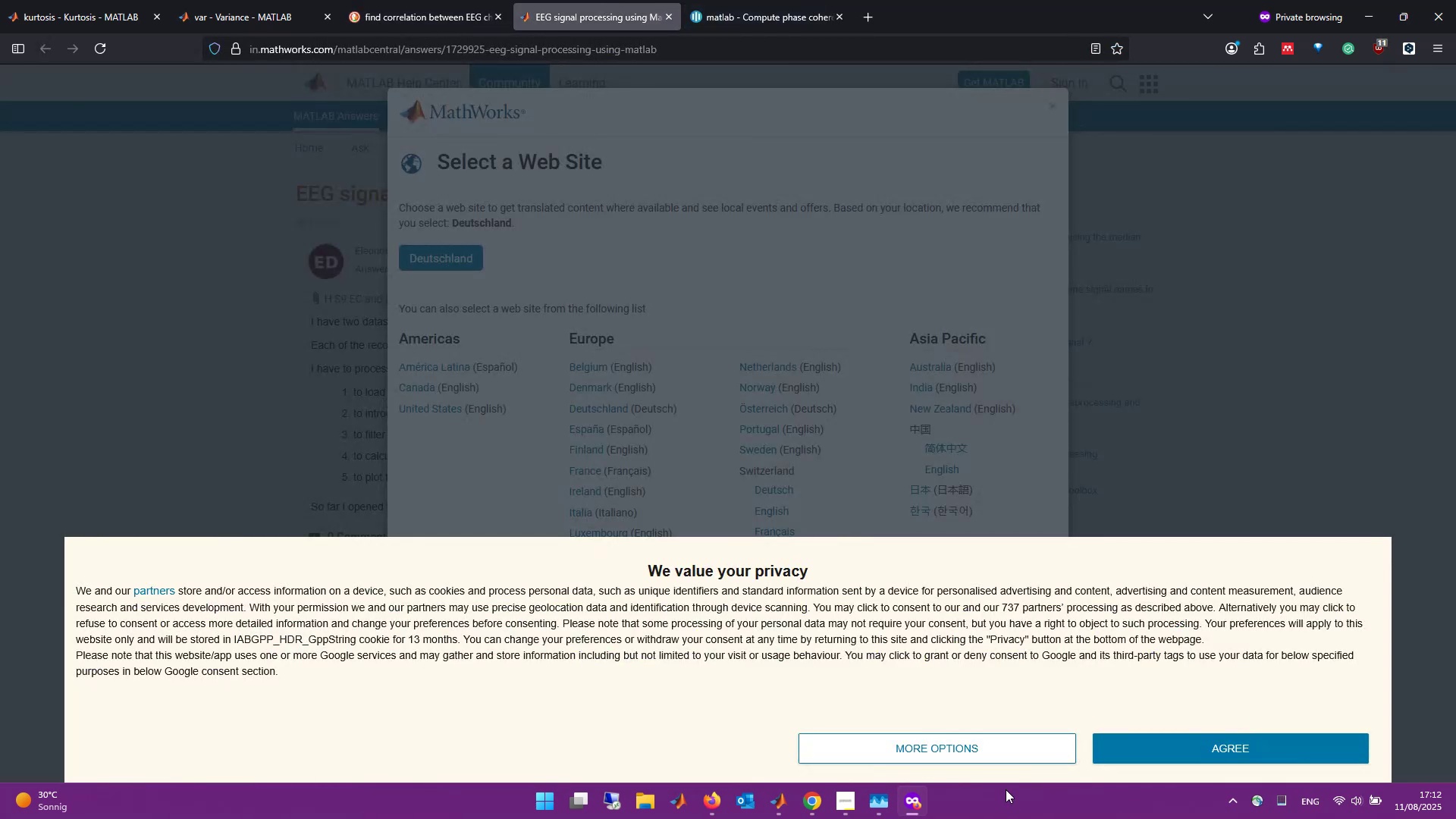 
left_click([1006, 747])
 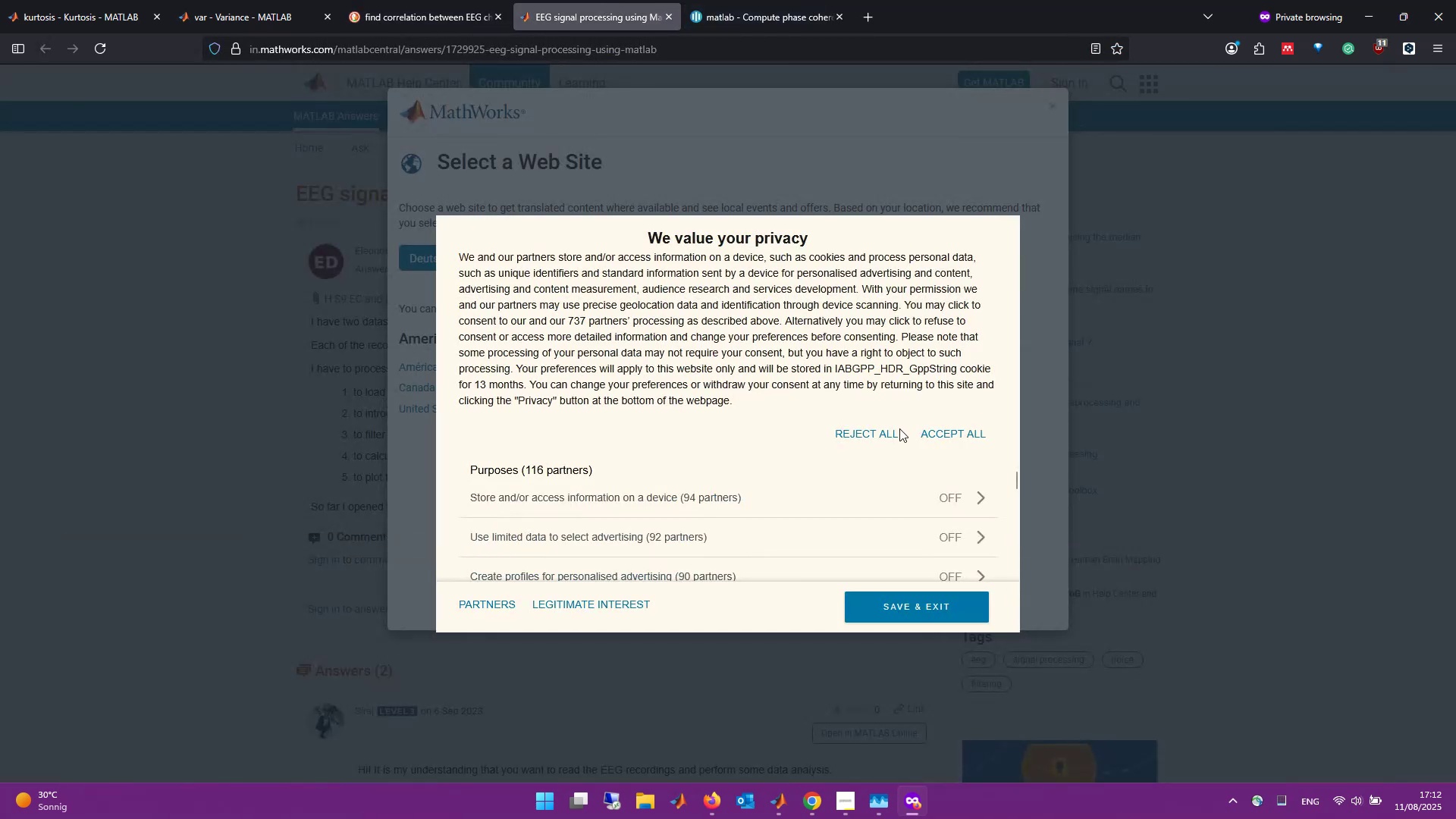 
left_click([873, 431])
 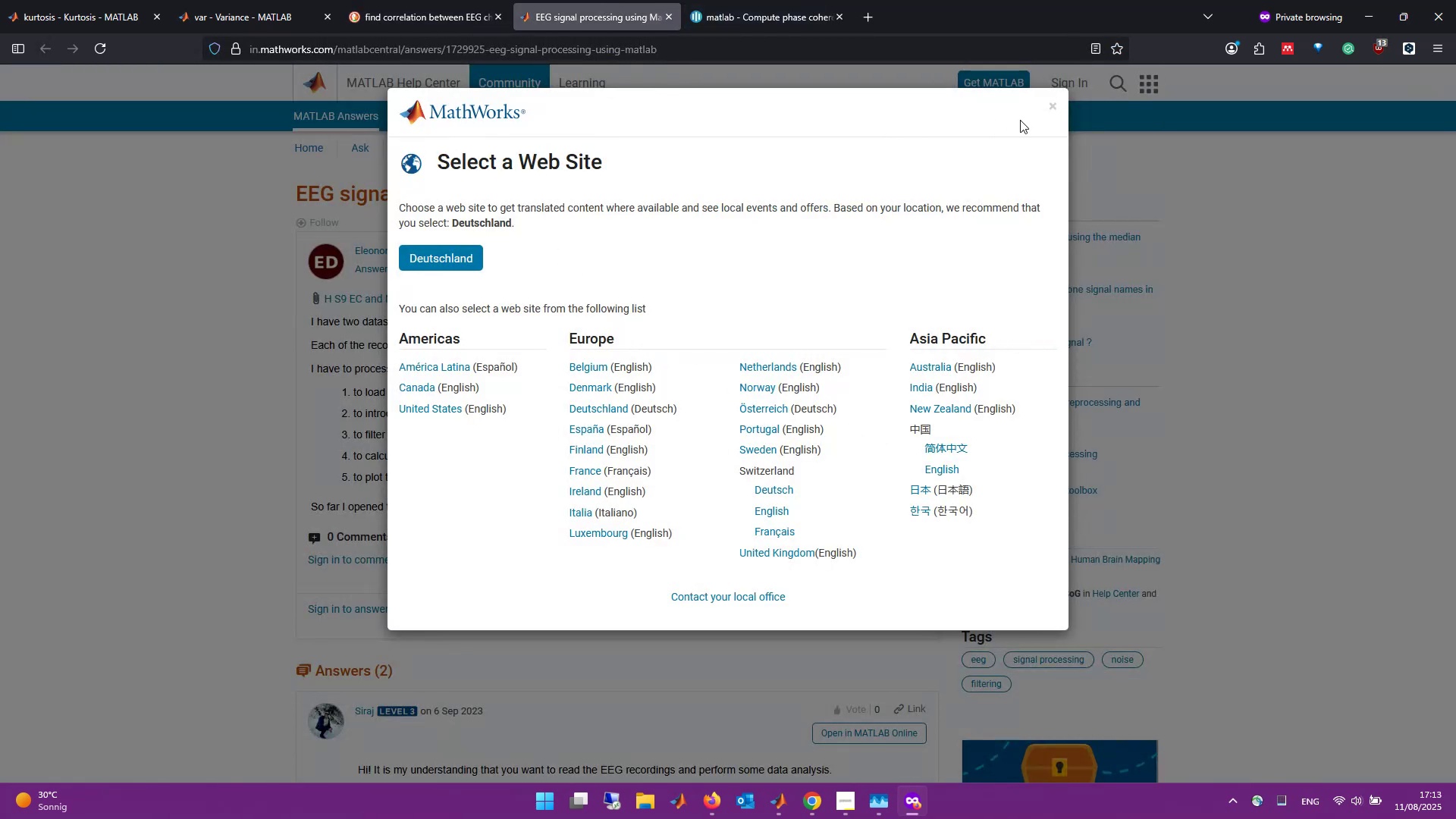 
left_click([1057, 101])
 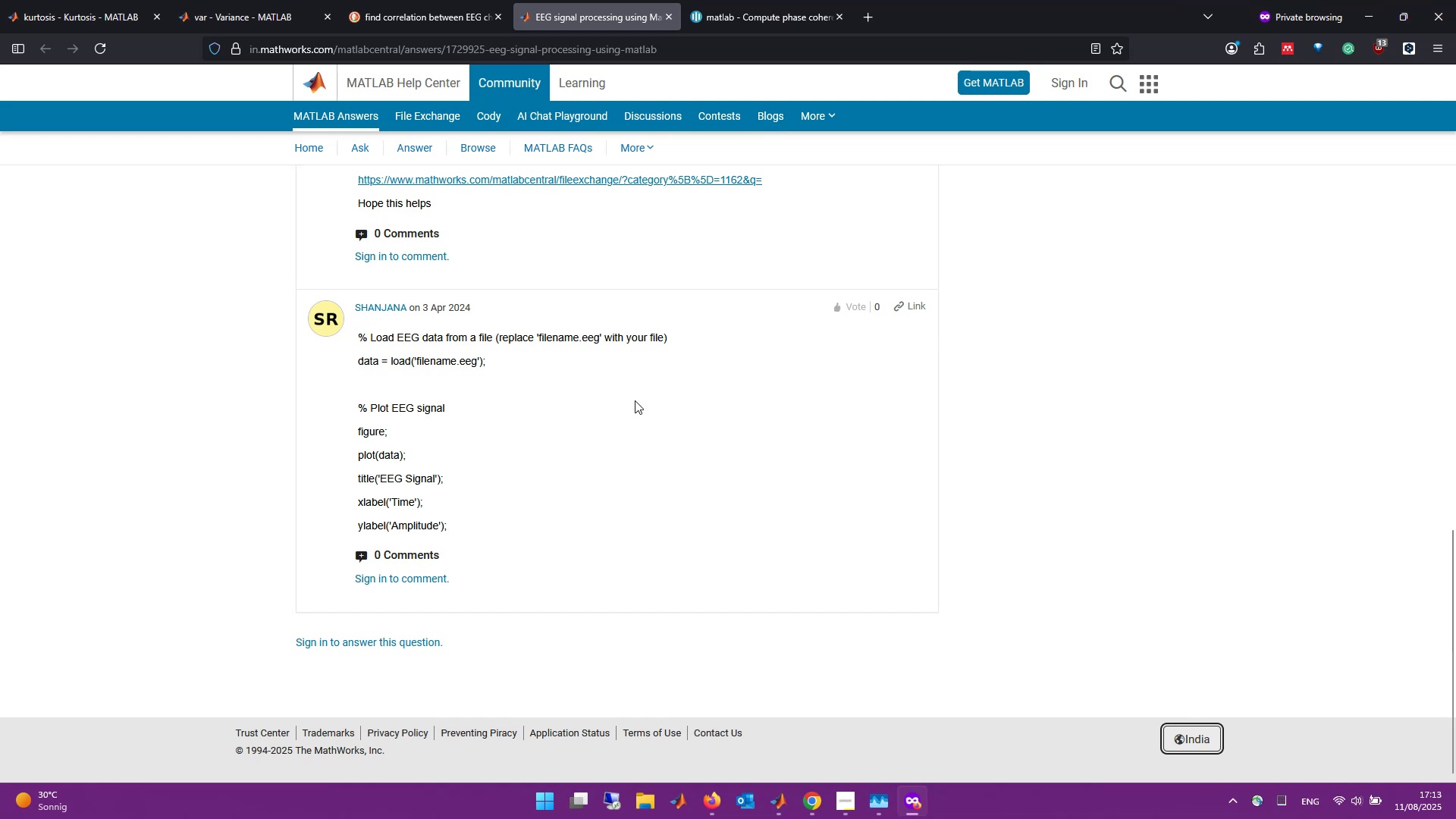 
wait(5.1)
 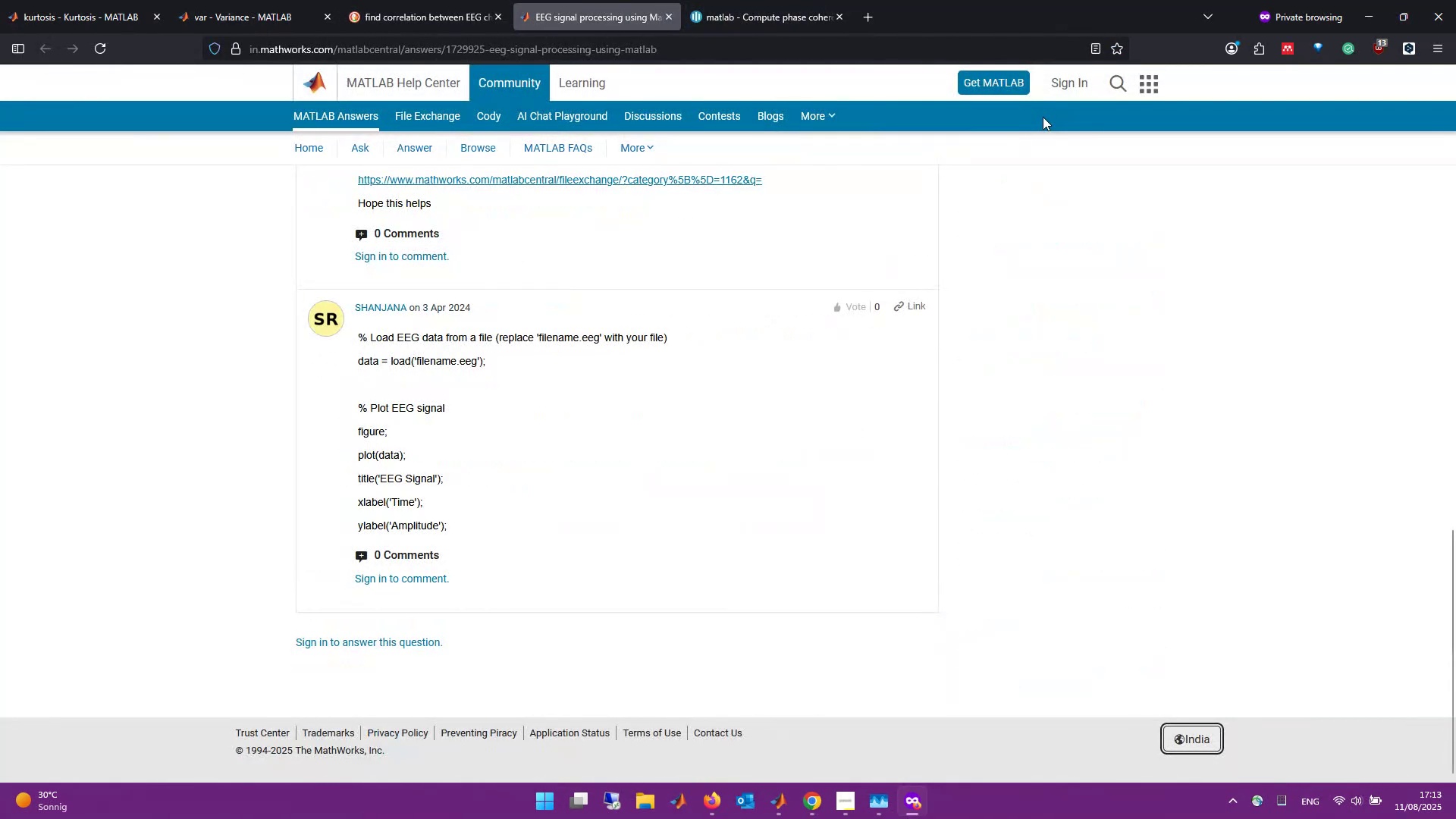 
scroll: coordinate [544, 512], scroll_direction: up, amount: 21.0
 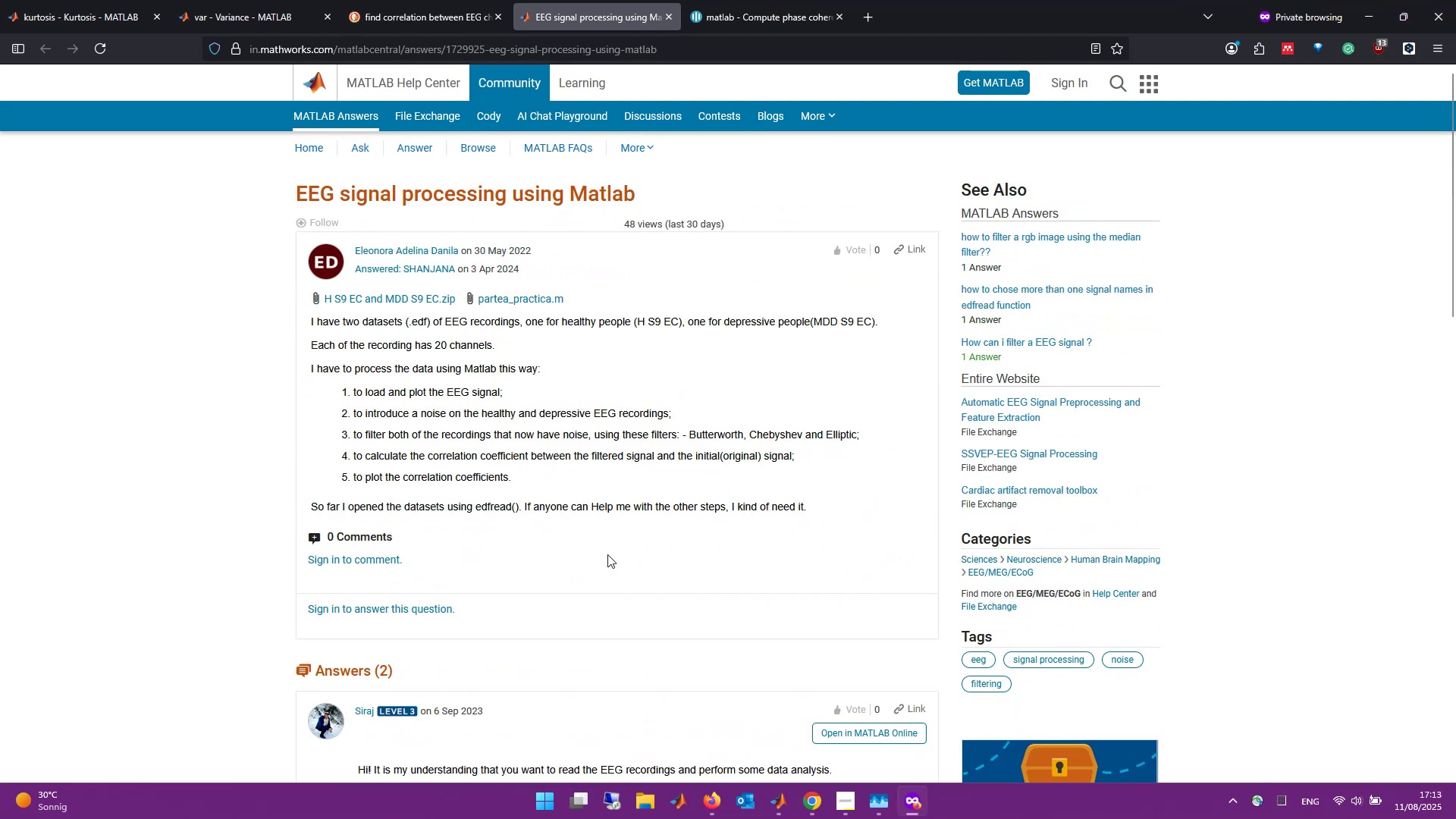 
wait(9.25)
 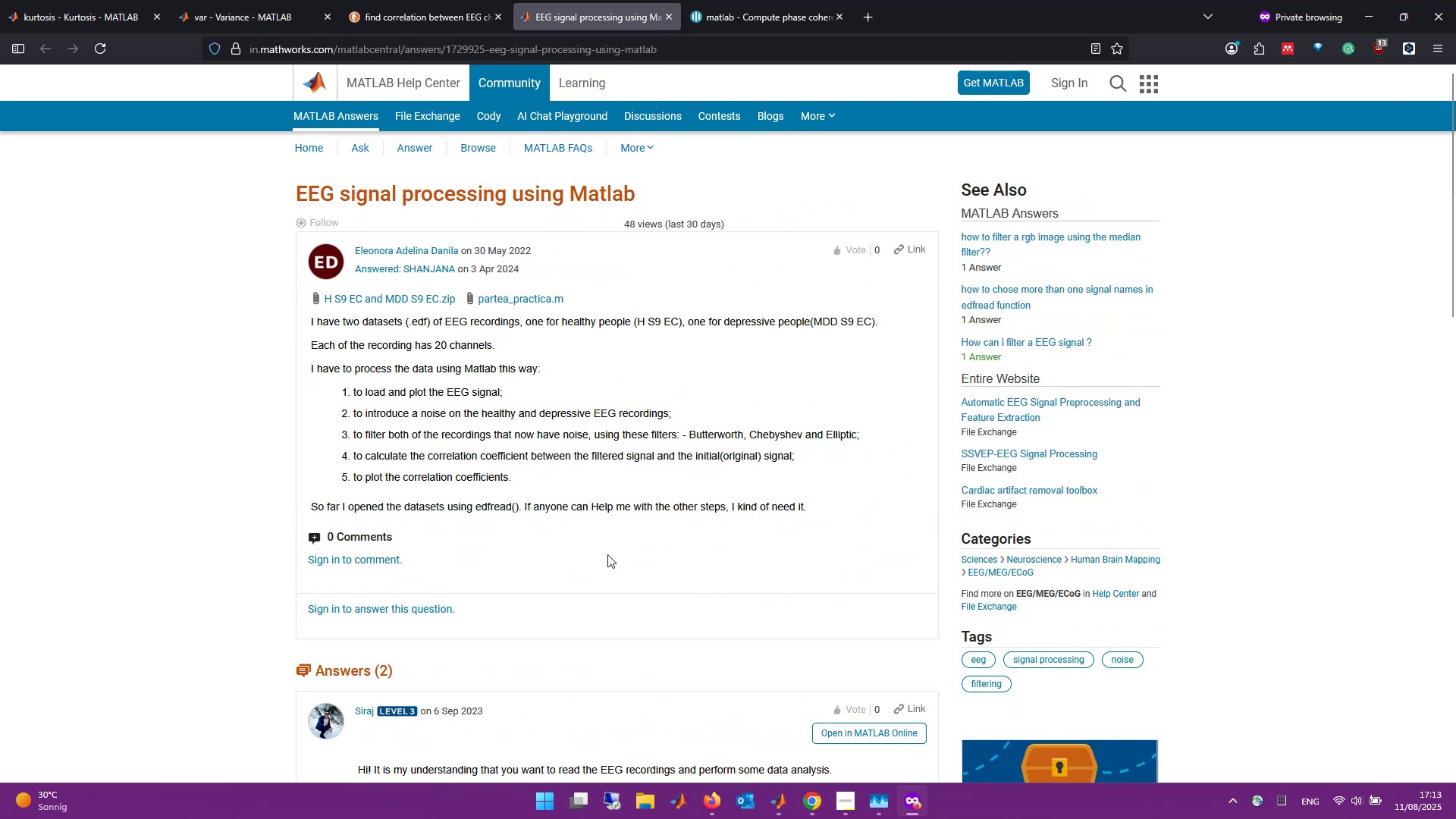 
scroll: coordinate [607, 554], scroll_direction: down, amount: 4.0
 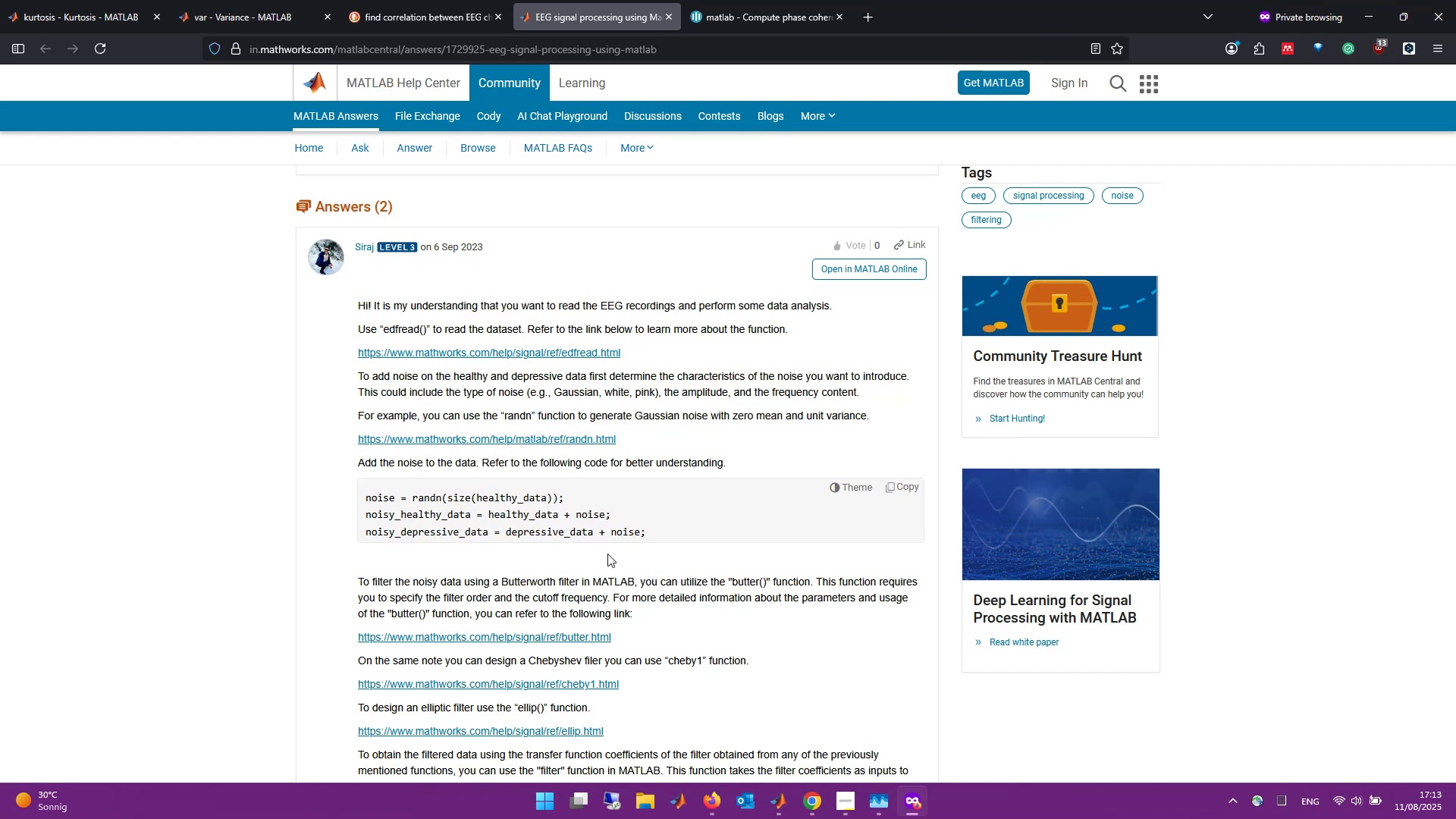 
wait(5.31)
 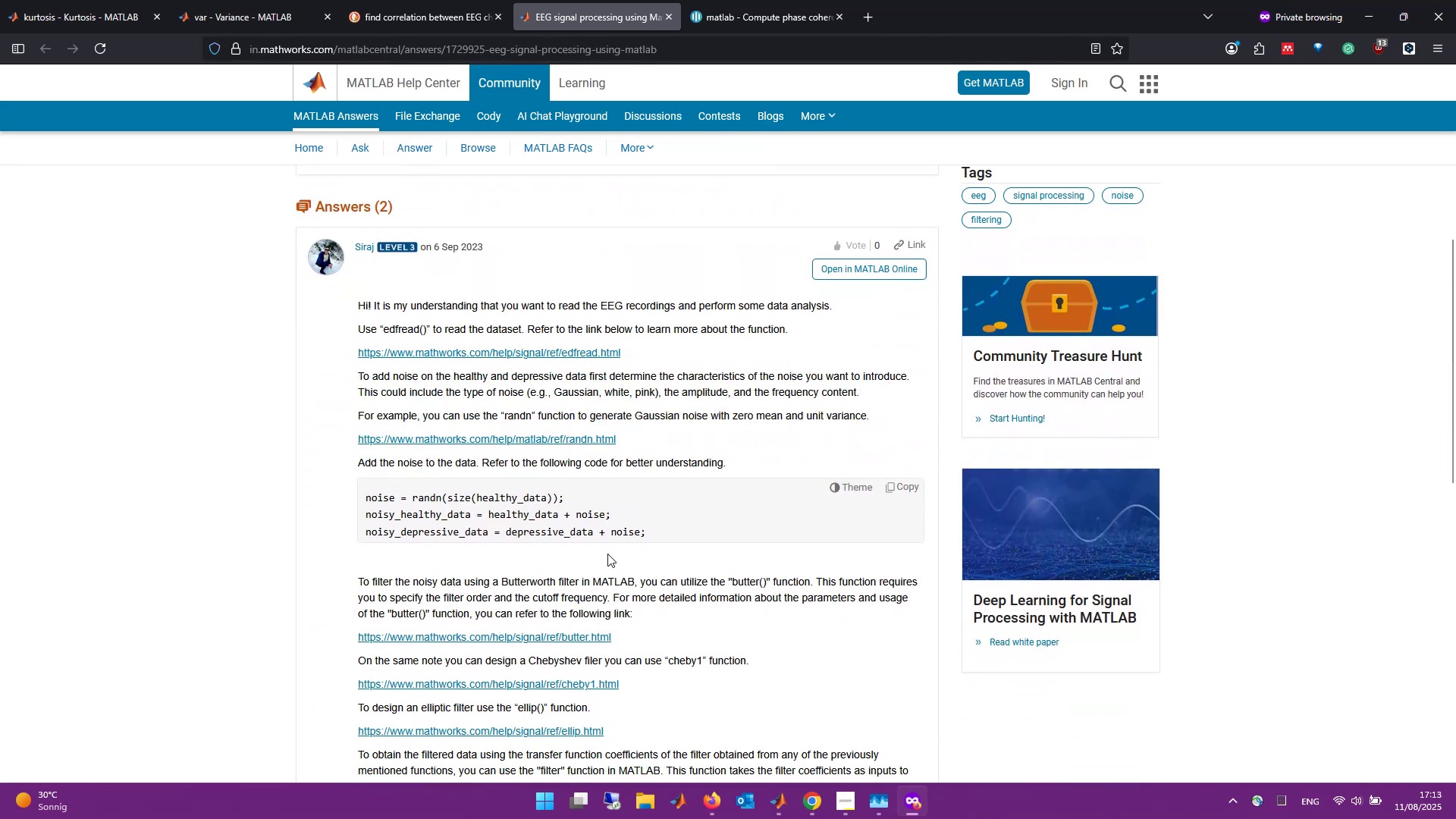 
scroll: coordinate [736, 473], scroll_direction: down, amount: 4.0
 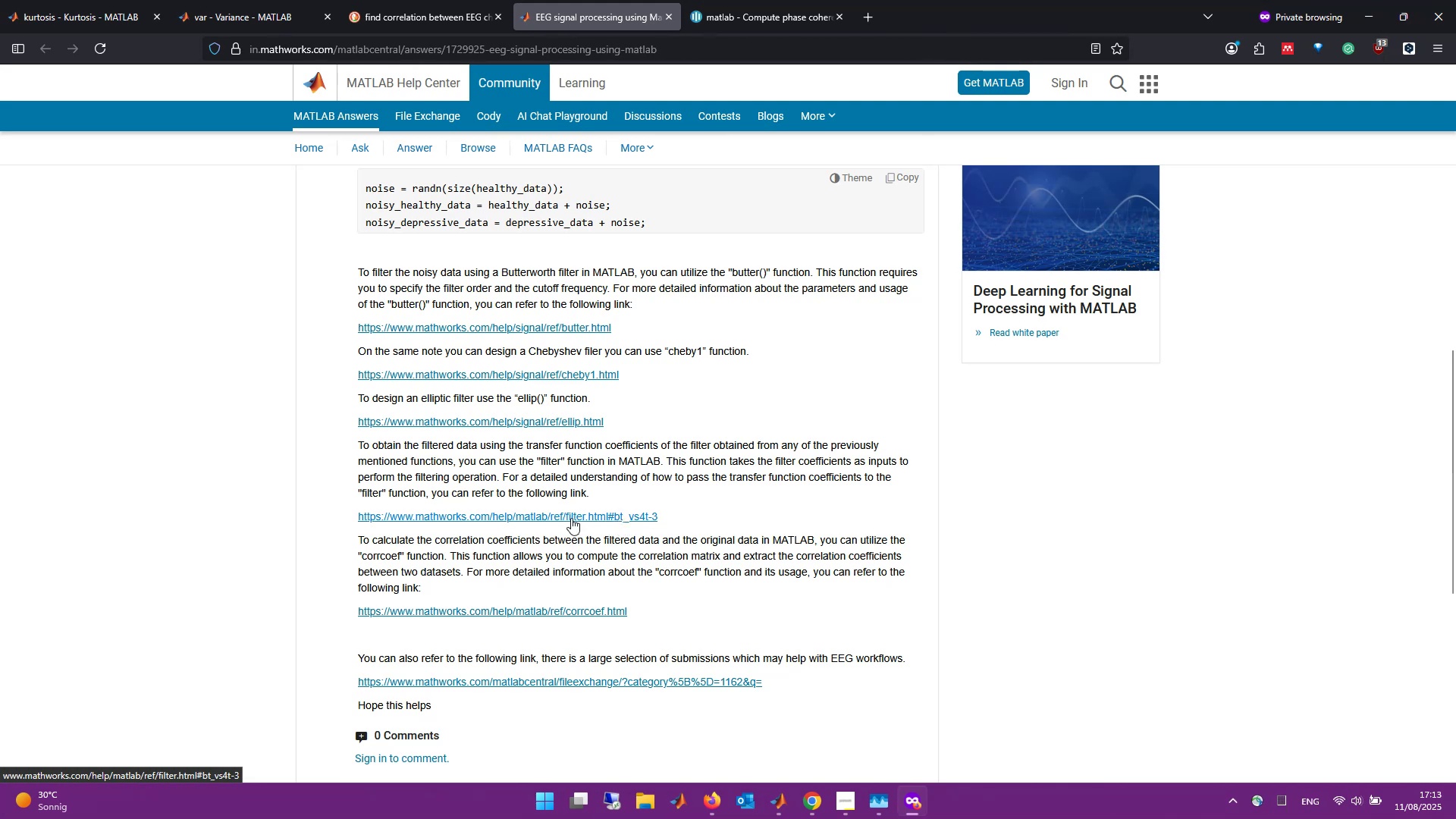 
wait(11.32)
 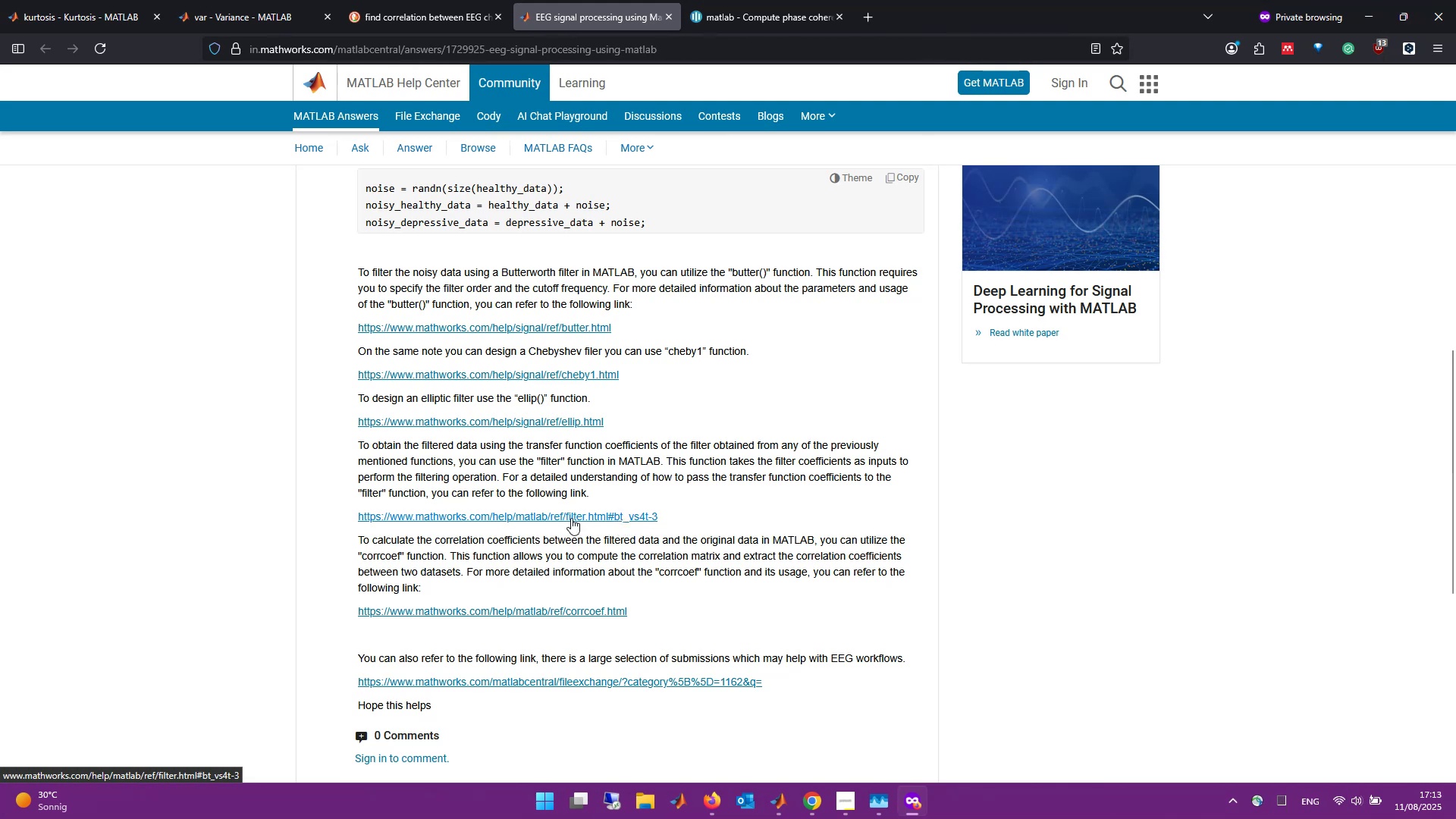 
scroll: coordinate [570, 518], scroll_direction: down, amount: 1.0
 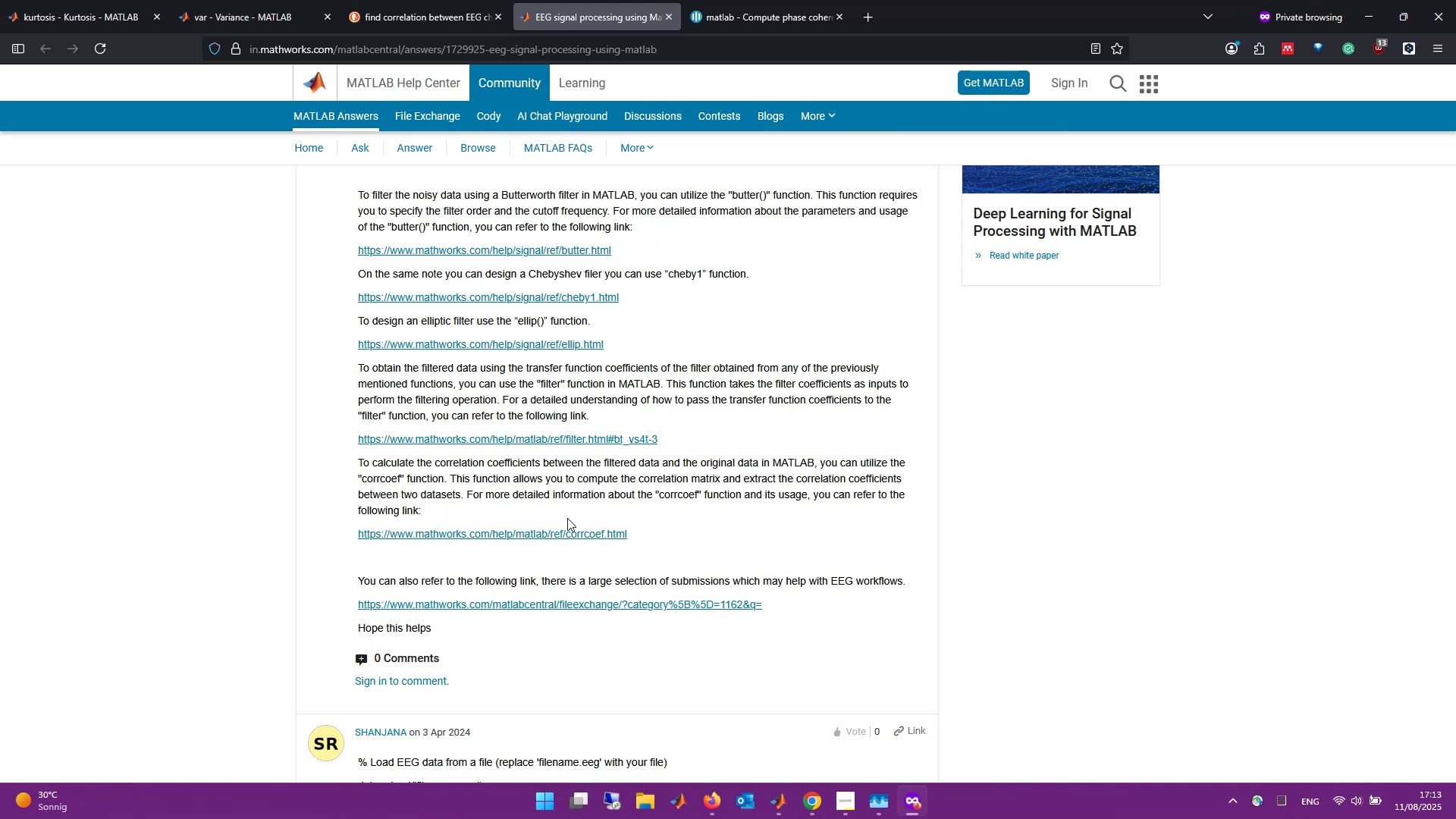 
wait(5.94)
 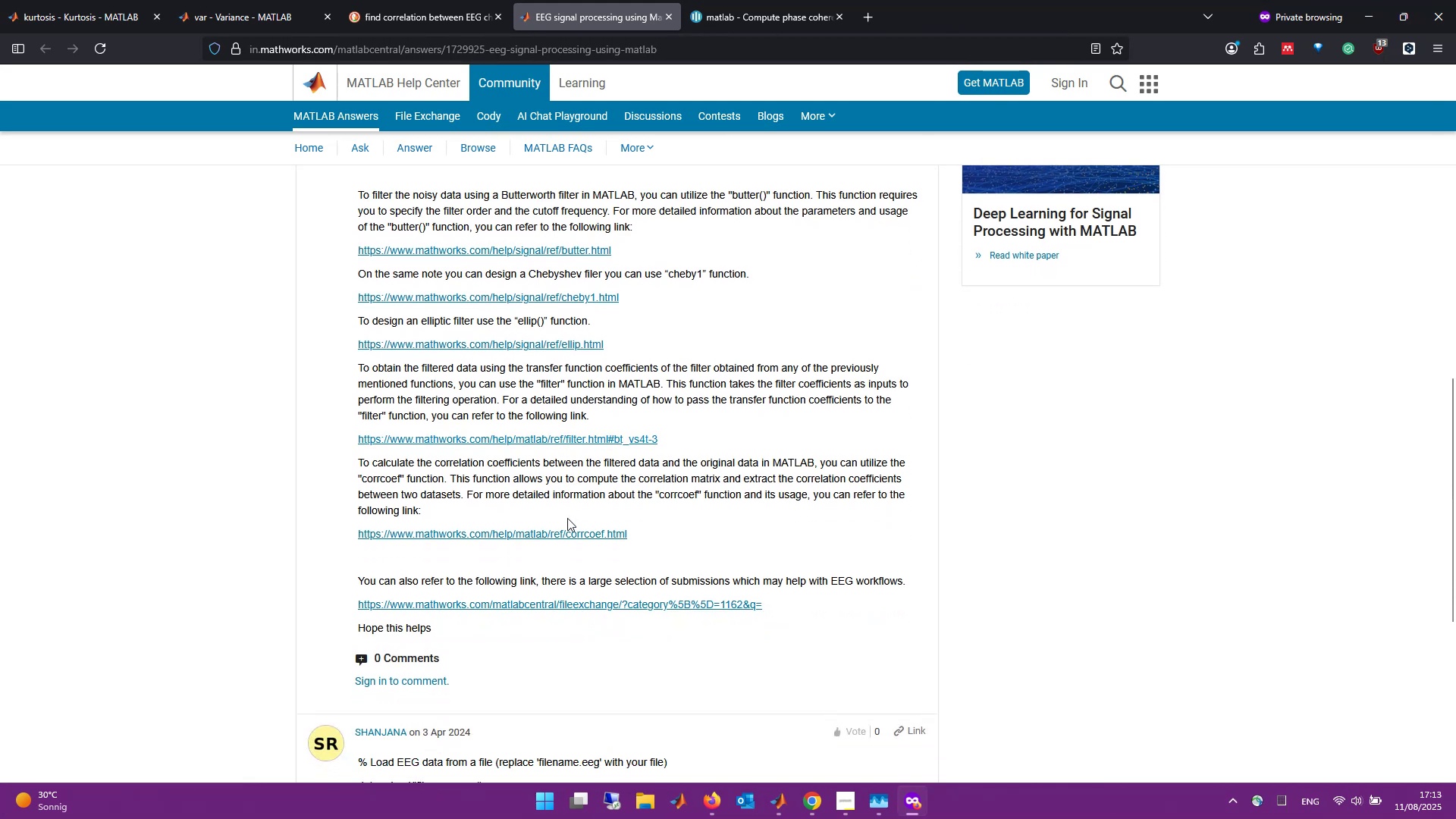 
scroll: coordinate [567, 518], scroll_direction: down, amount: 1.0
 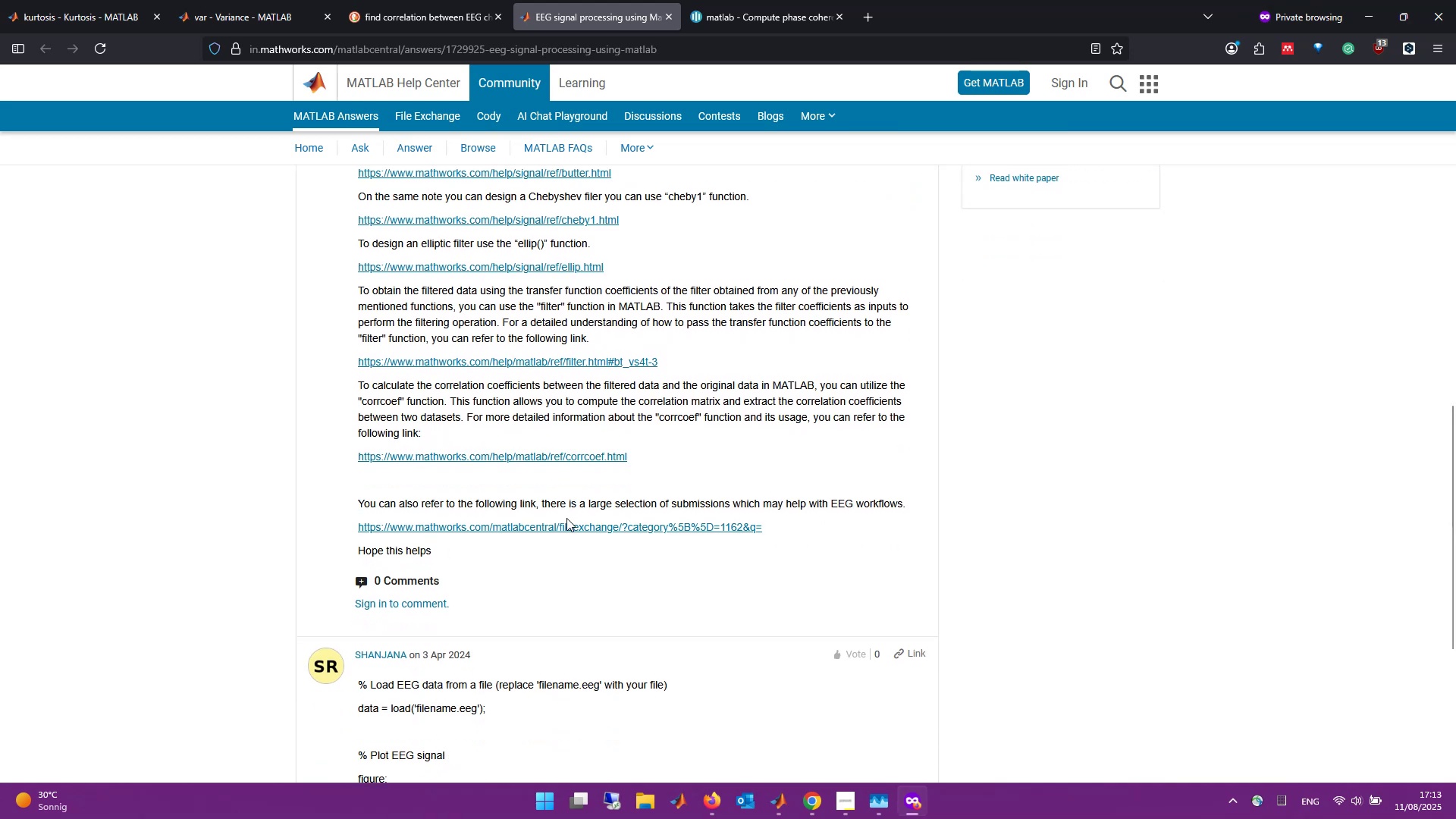 
scroll: coordinate [701, 440], scroll_direction: up, amount: 1.0
 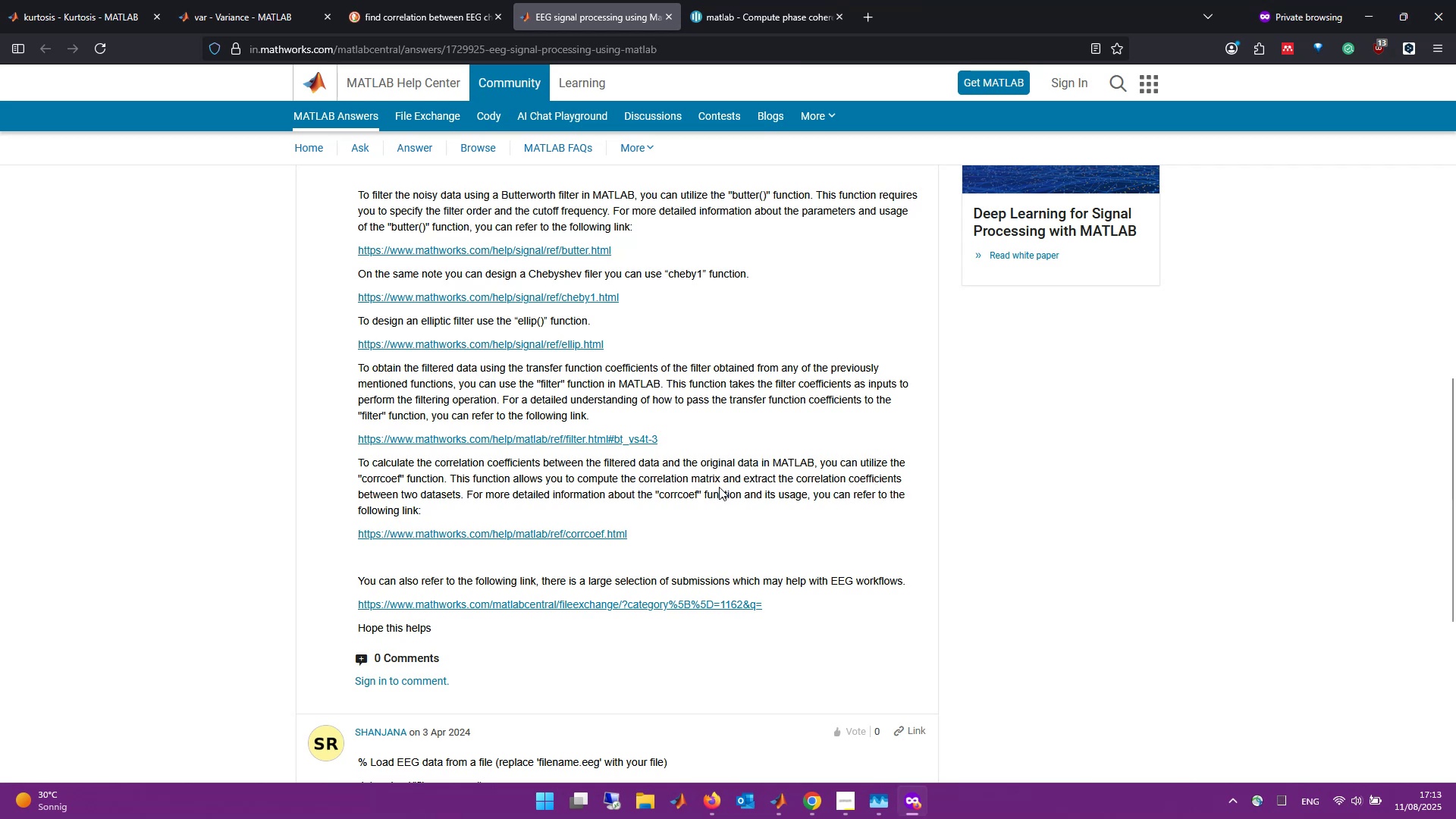 
wait(11.27)
 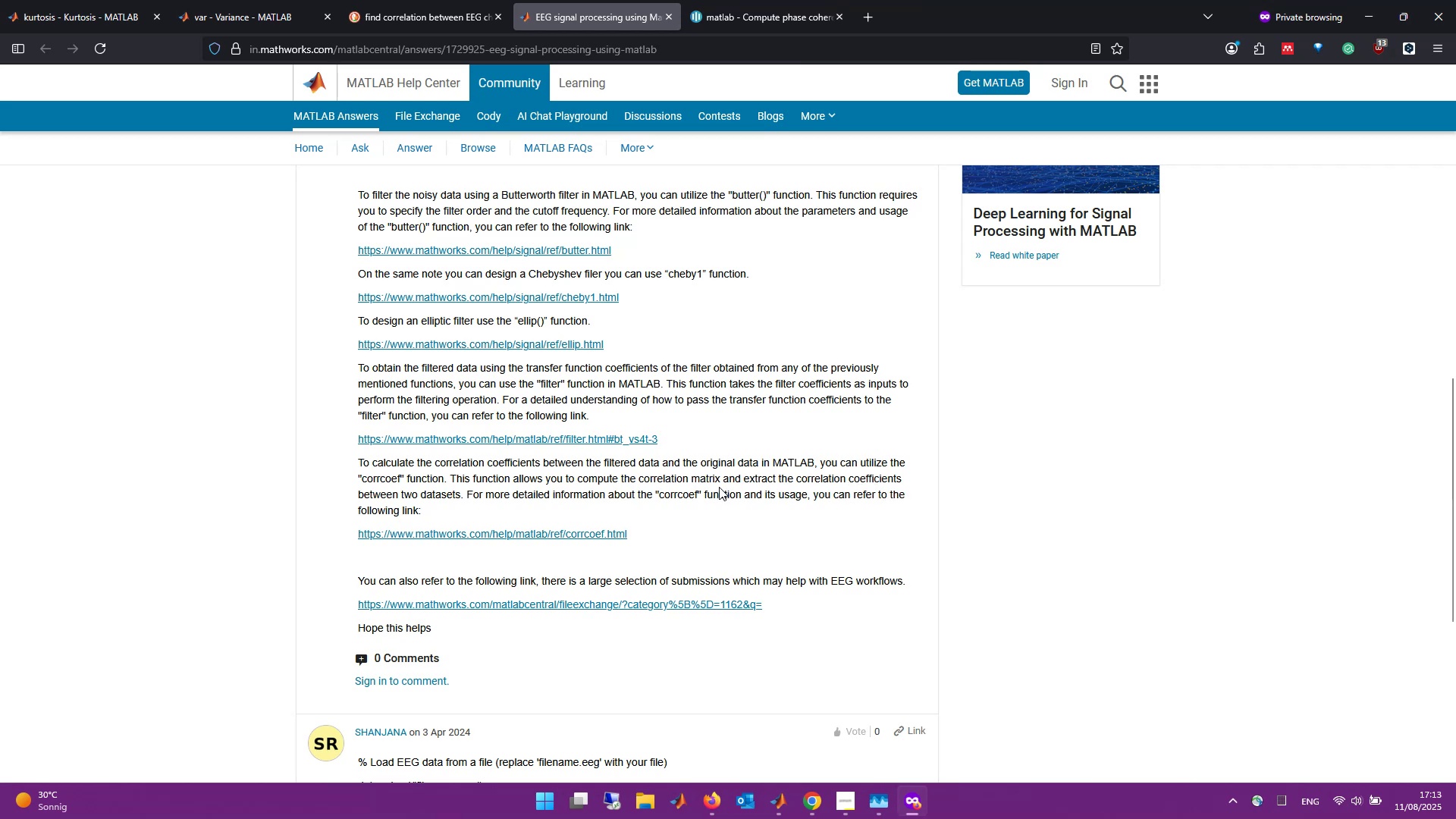 
left_click([570, 530])
 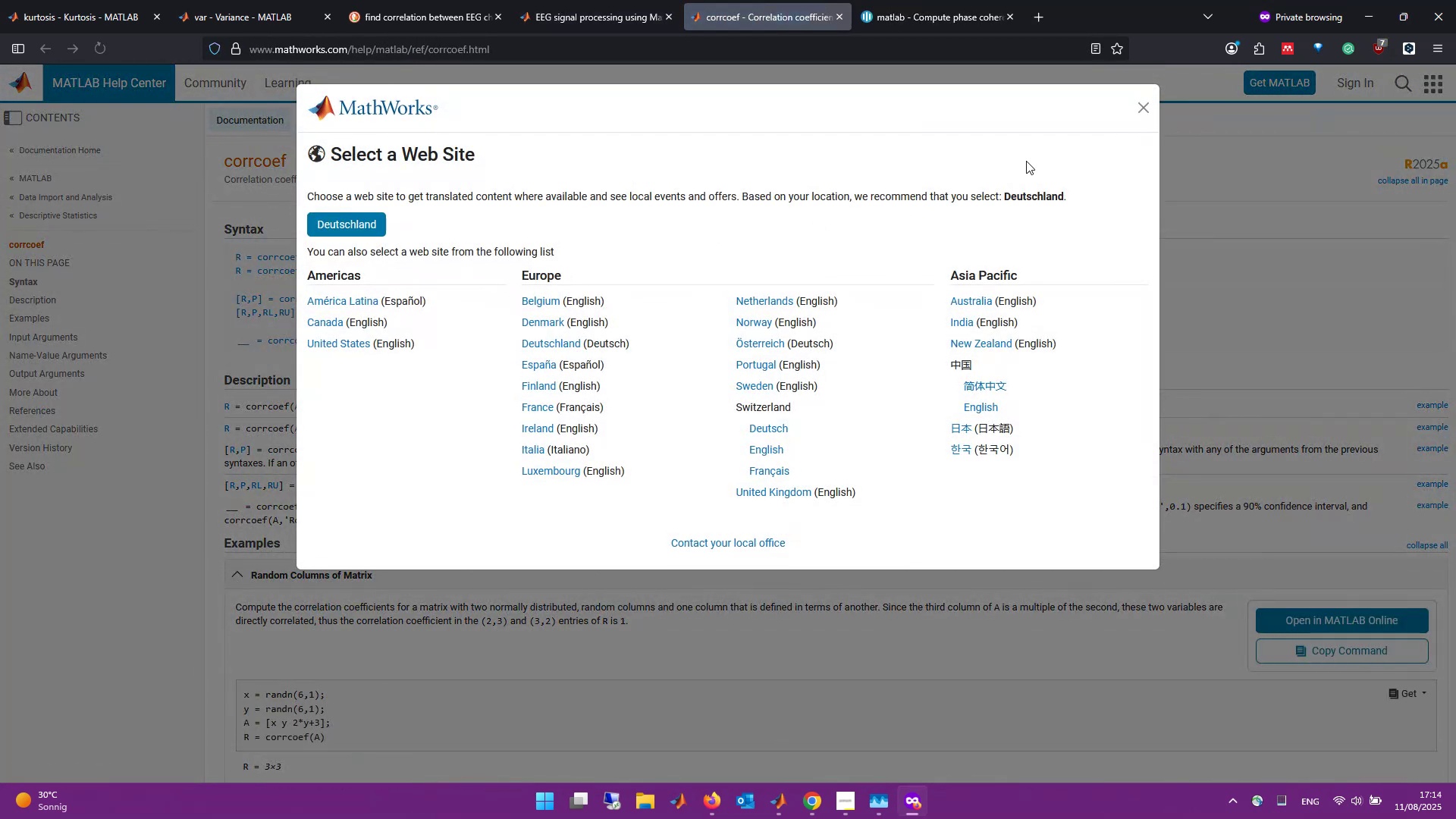 
left_click([1150, 107])
 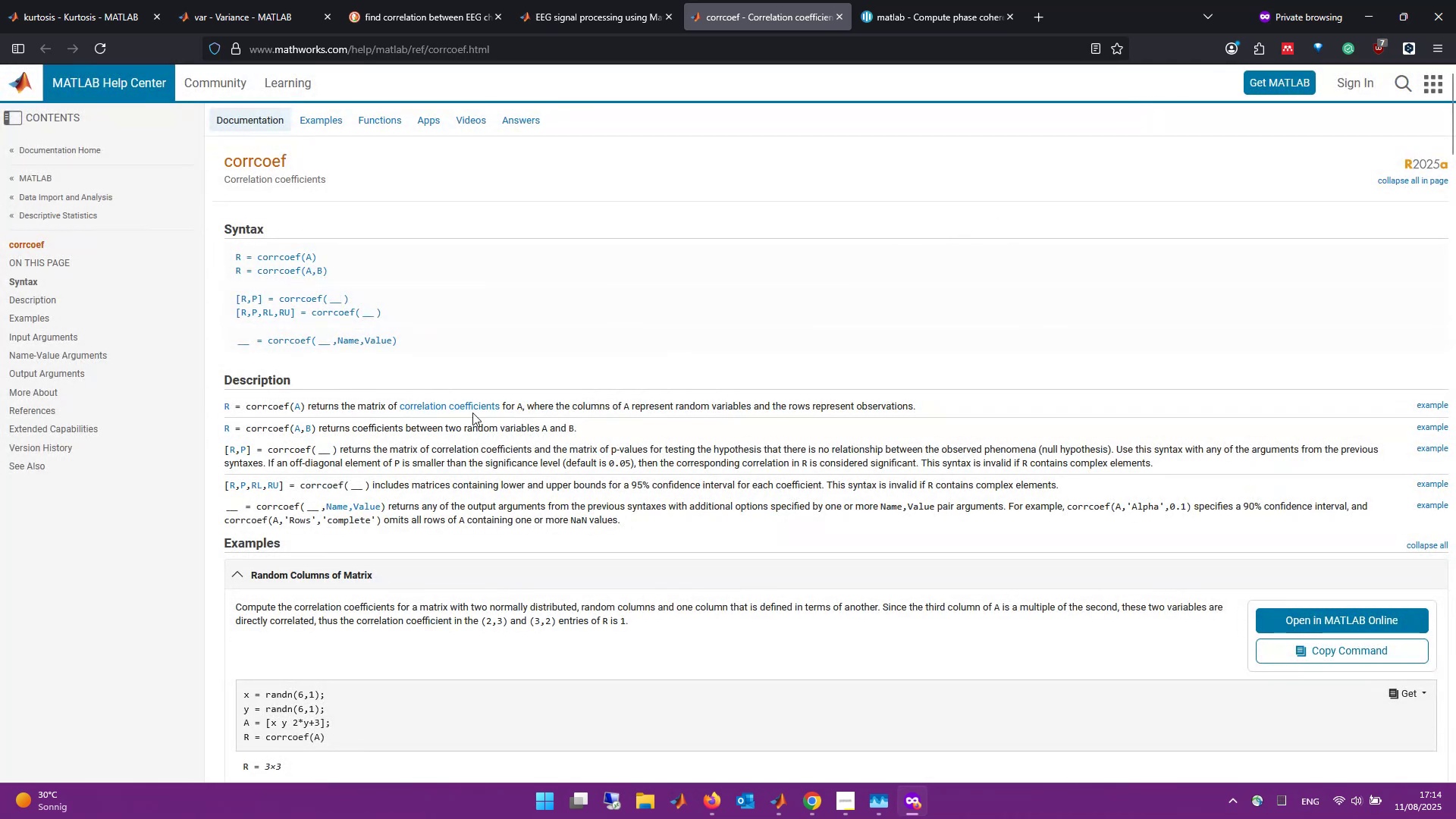 
wait(7.14)
 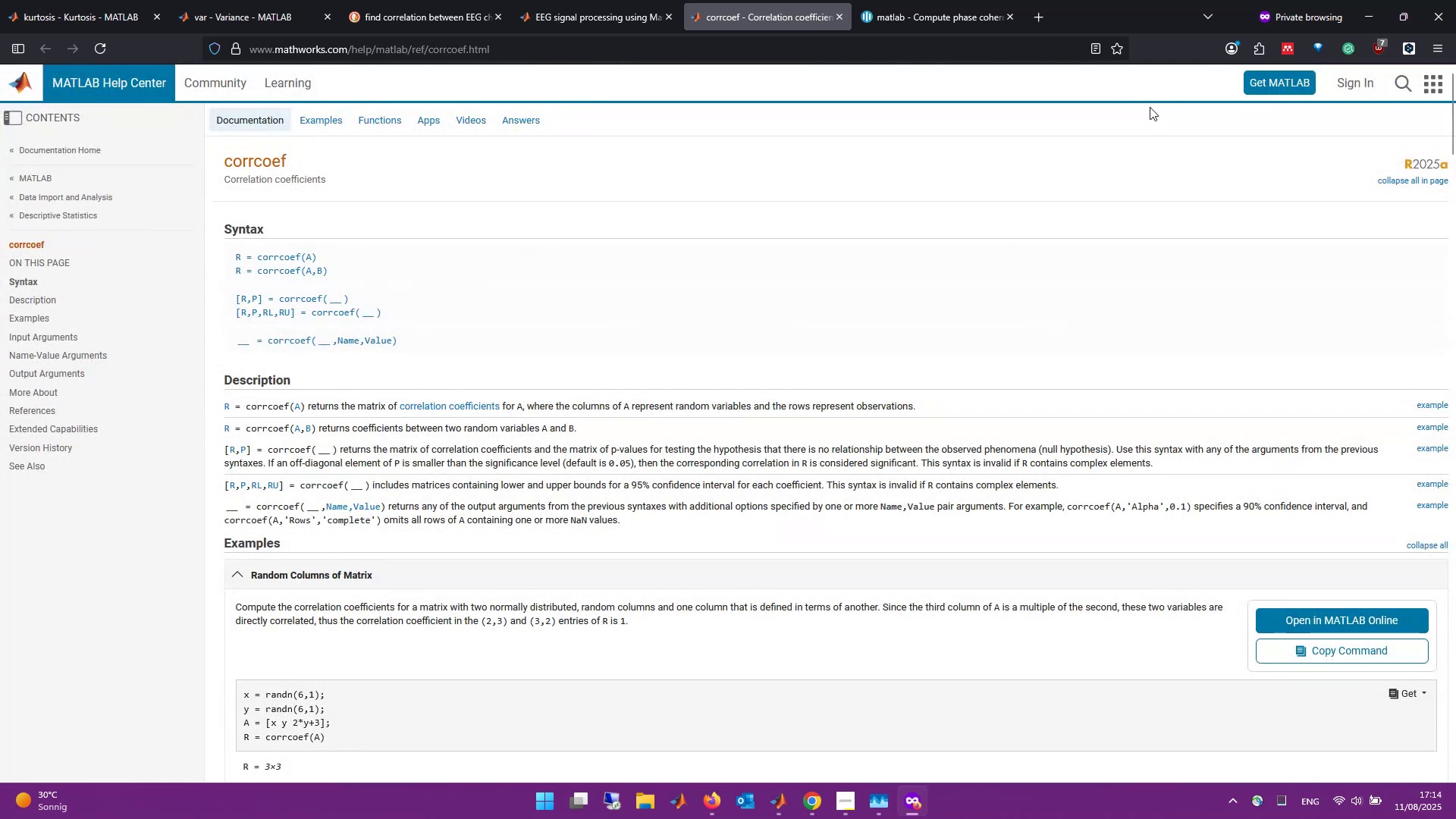 
left_click([606, 0])
 